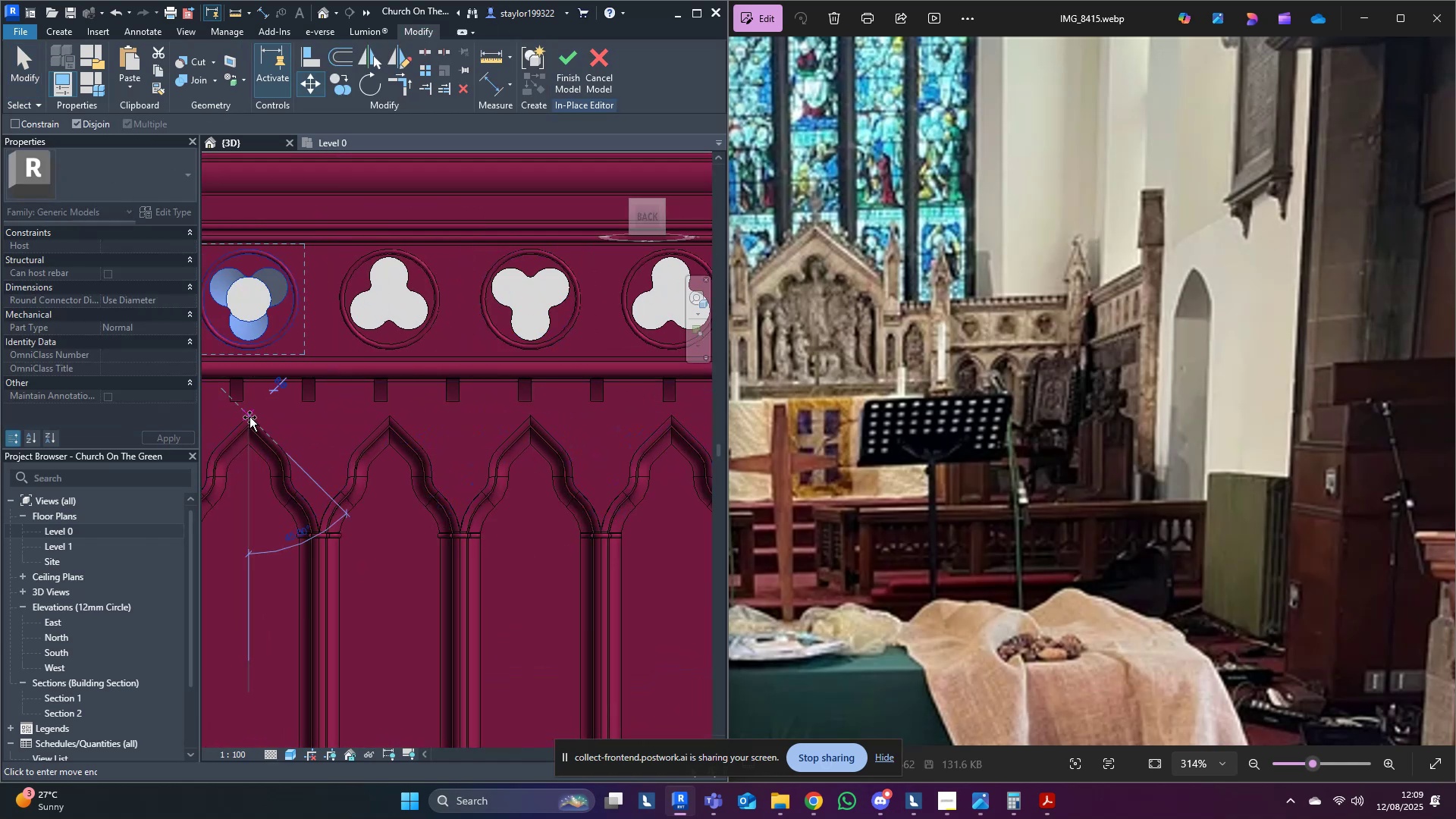 
hold_key(key=ControlLeft, duration=0.35)
left_click([249, 417])
 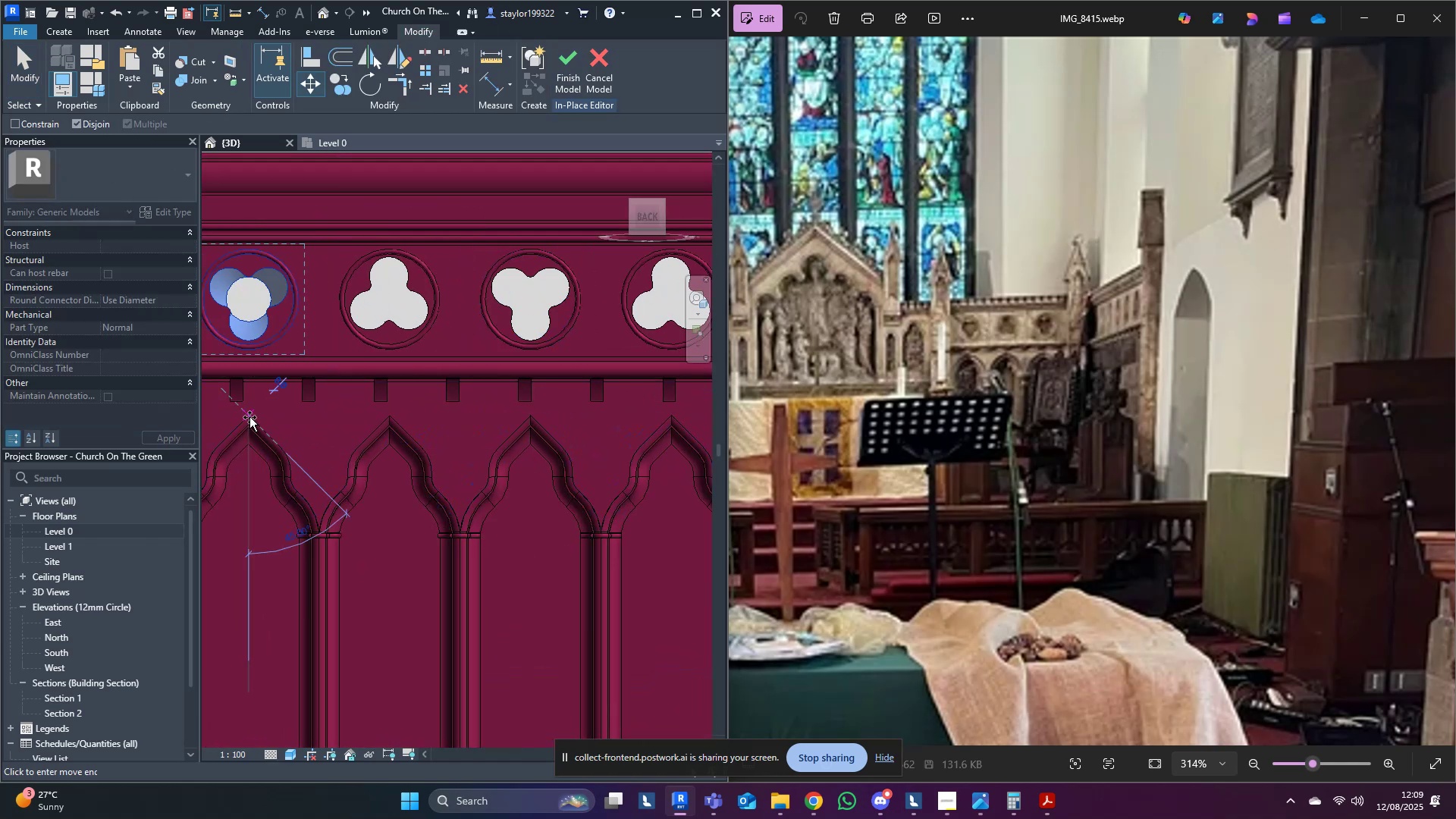 
key(Escape)
 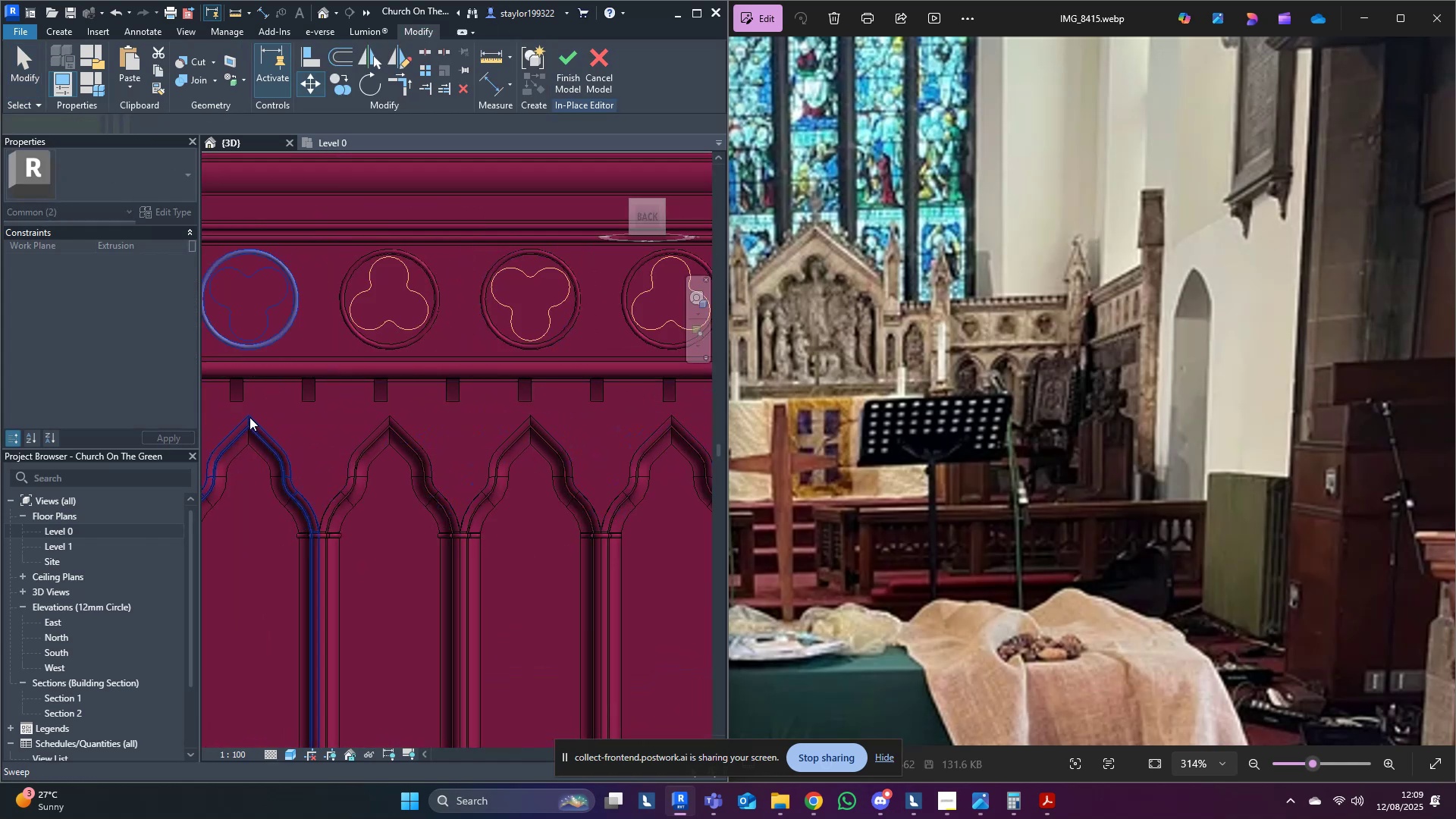 
scroll: coordinate [249, 417], scroll_direction: down, amount: 6.0
 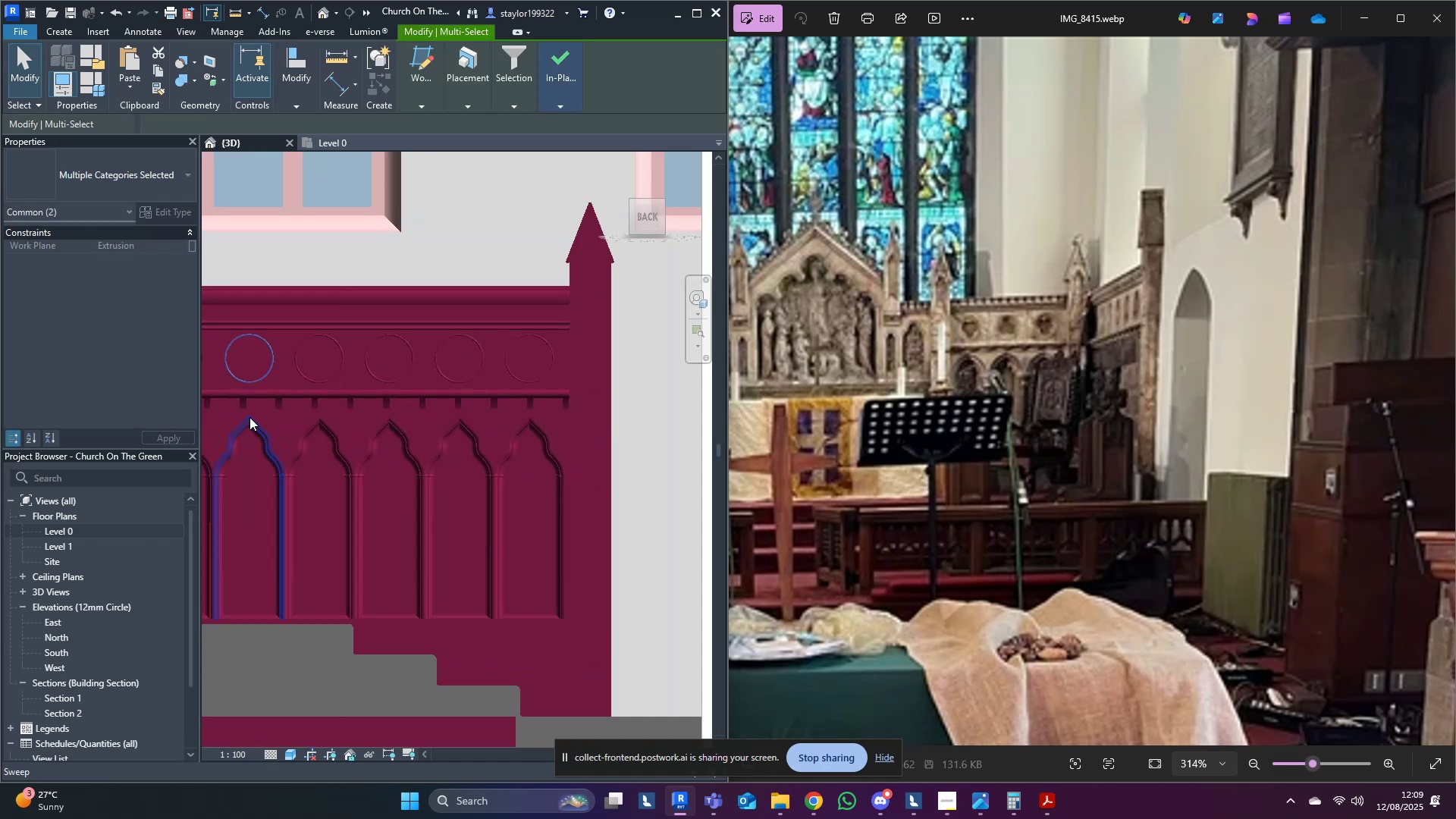 
key(Escape)
 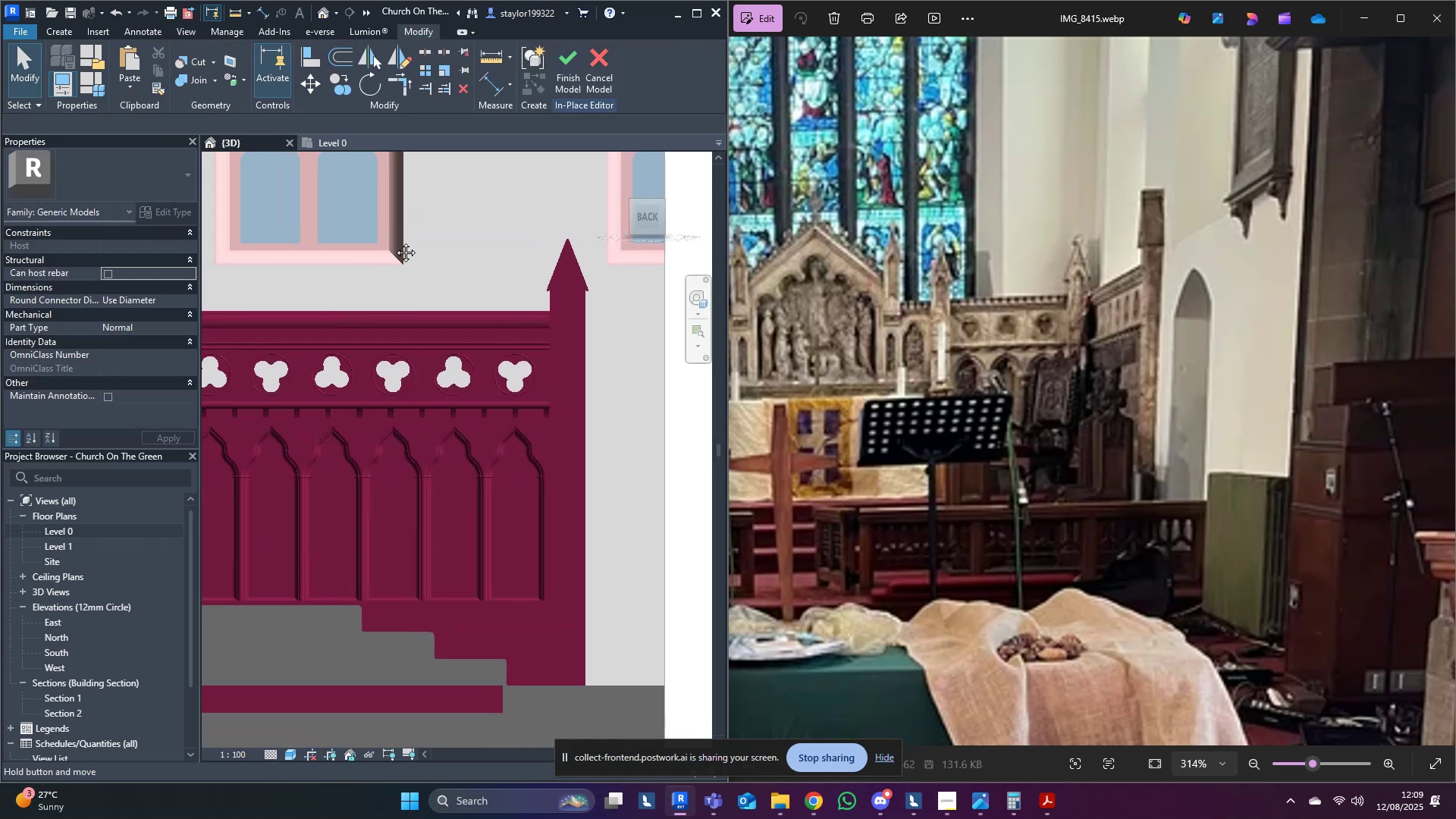 
hold_key(key=ShiftLeft, duration=0.38)
 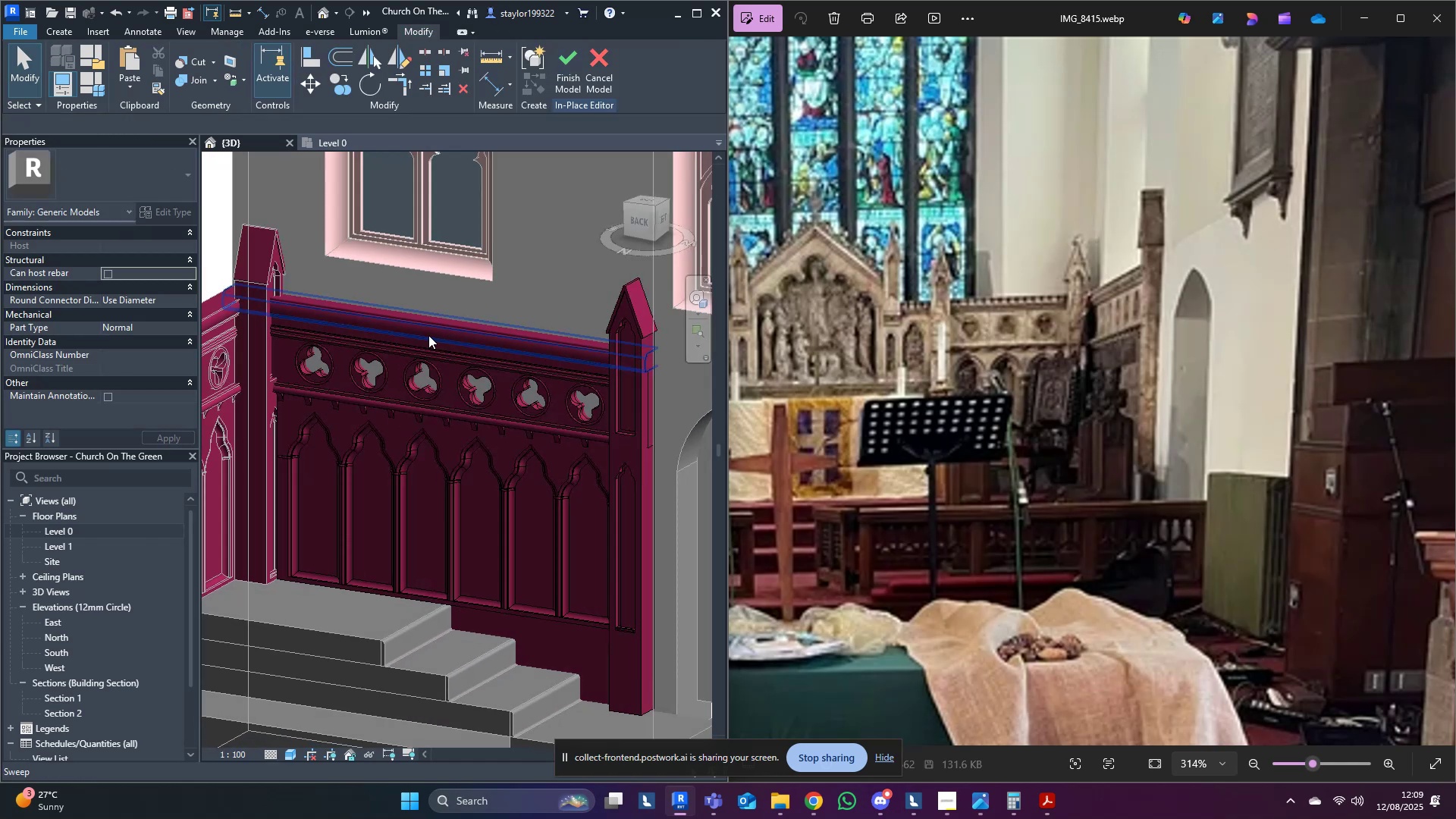 
scroll: coordinate [362, 425], scroll_direction: up, amount: 5.0
 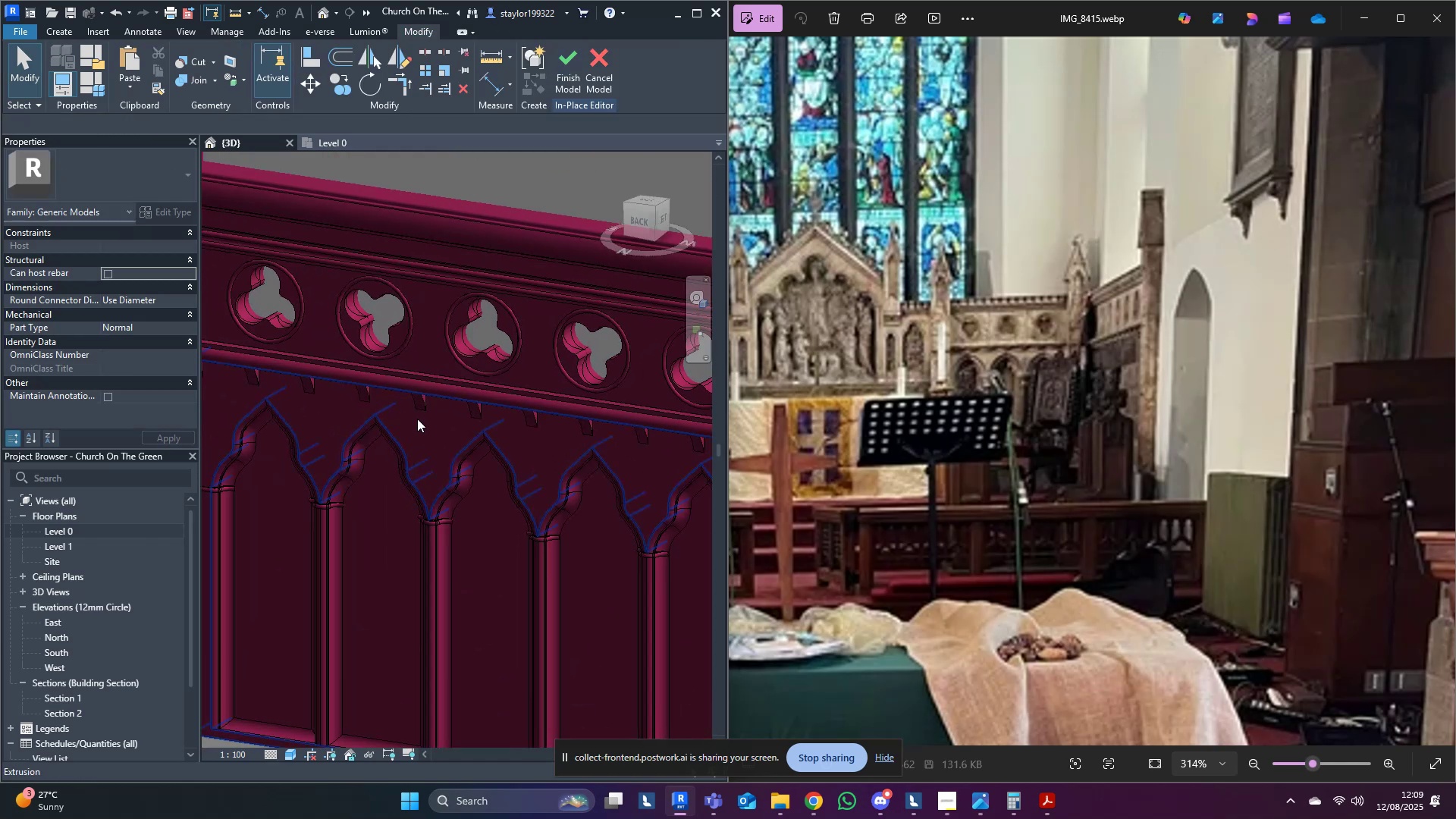 
left_click([417, 419])
 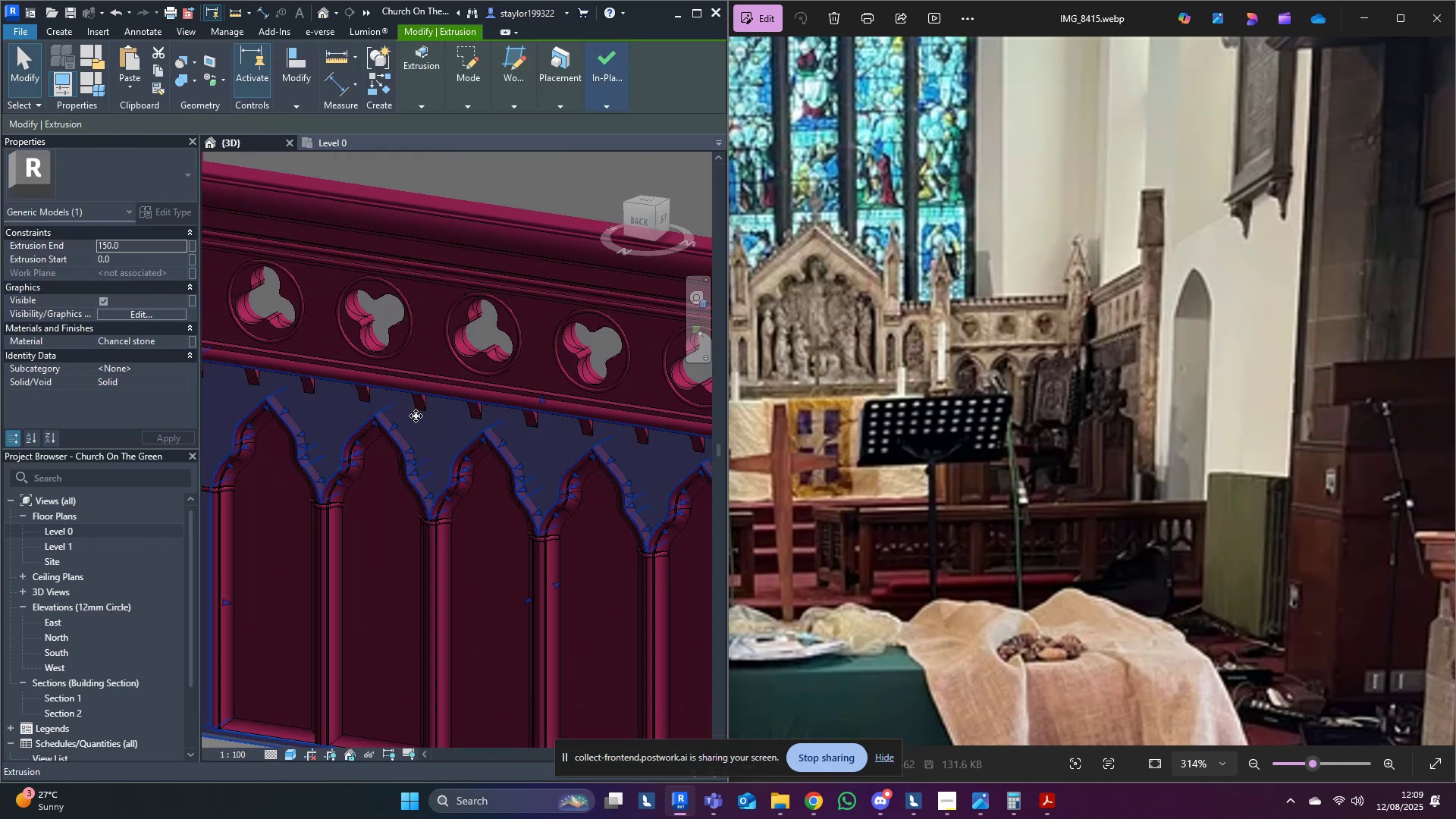 
scroll: coordinate [337, 344], scroll_direction: up, amount: 4.0
 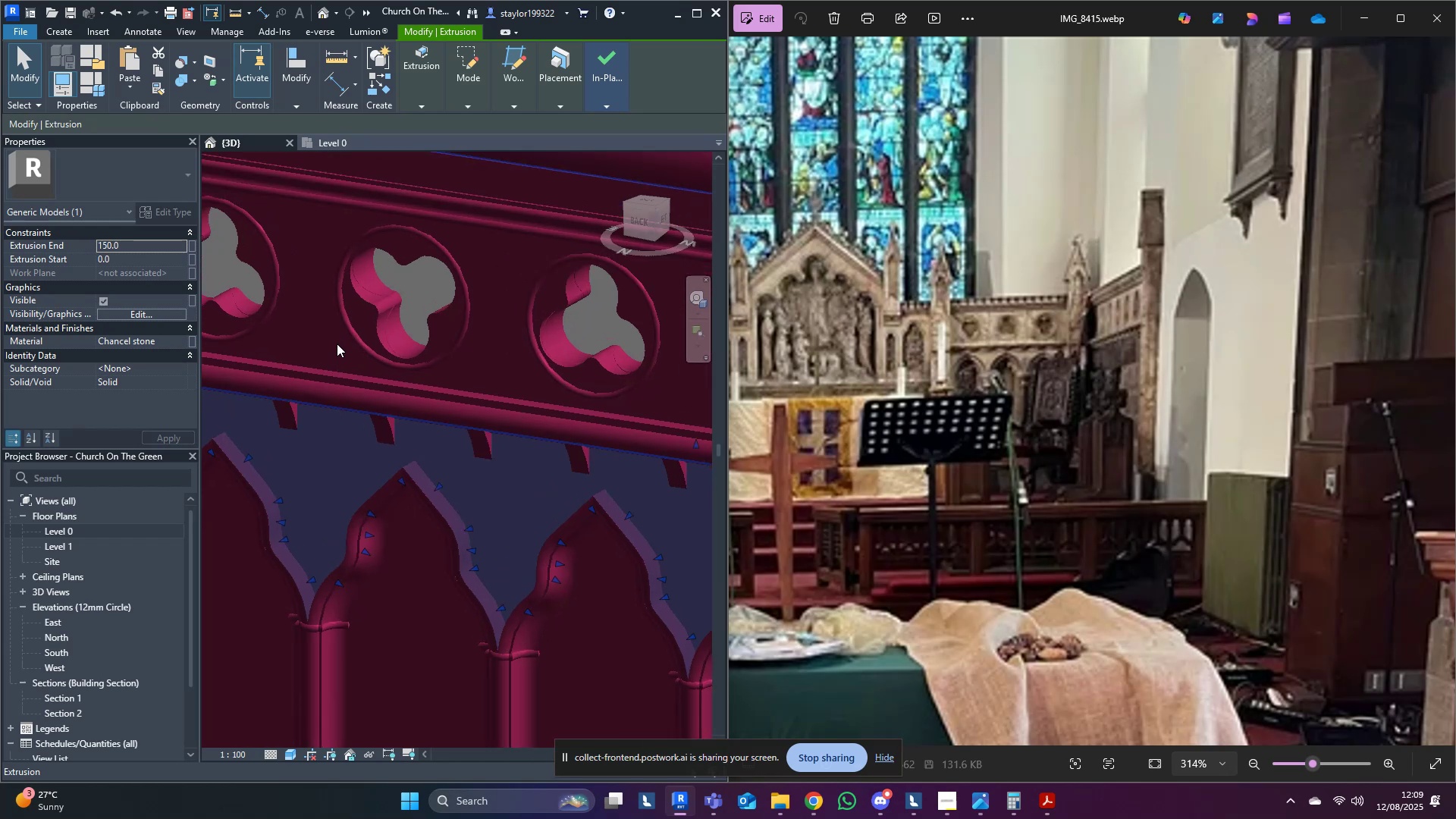 
key(Escape)
 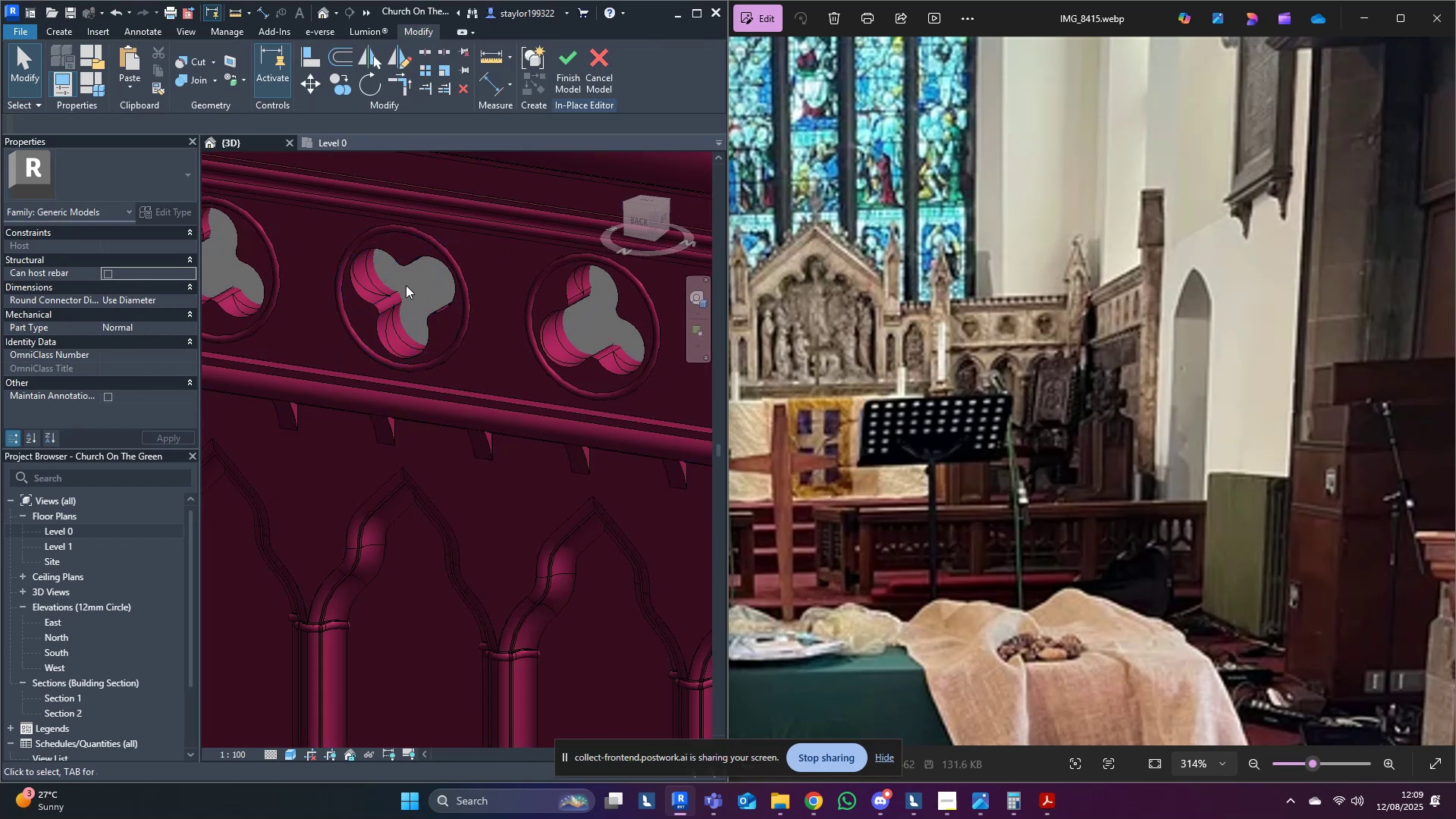 
left_click([390, 302])
 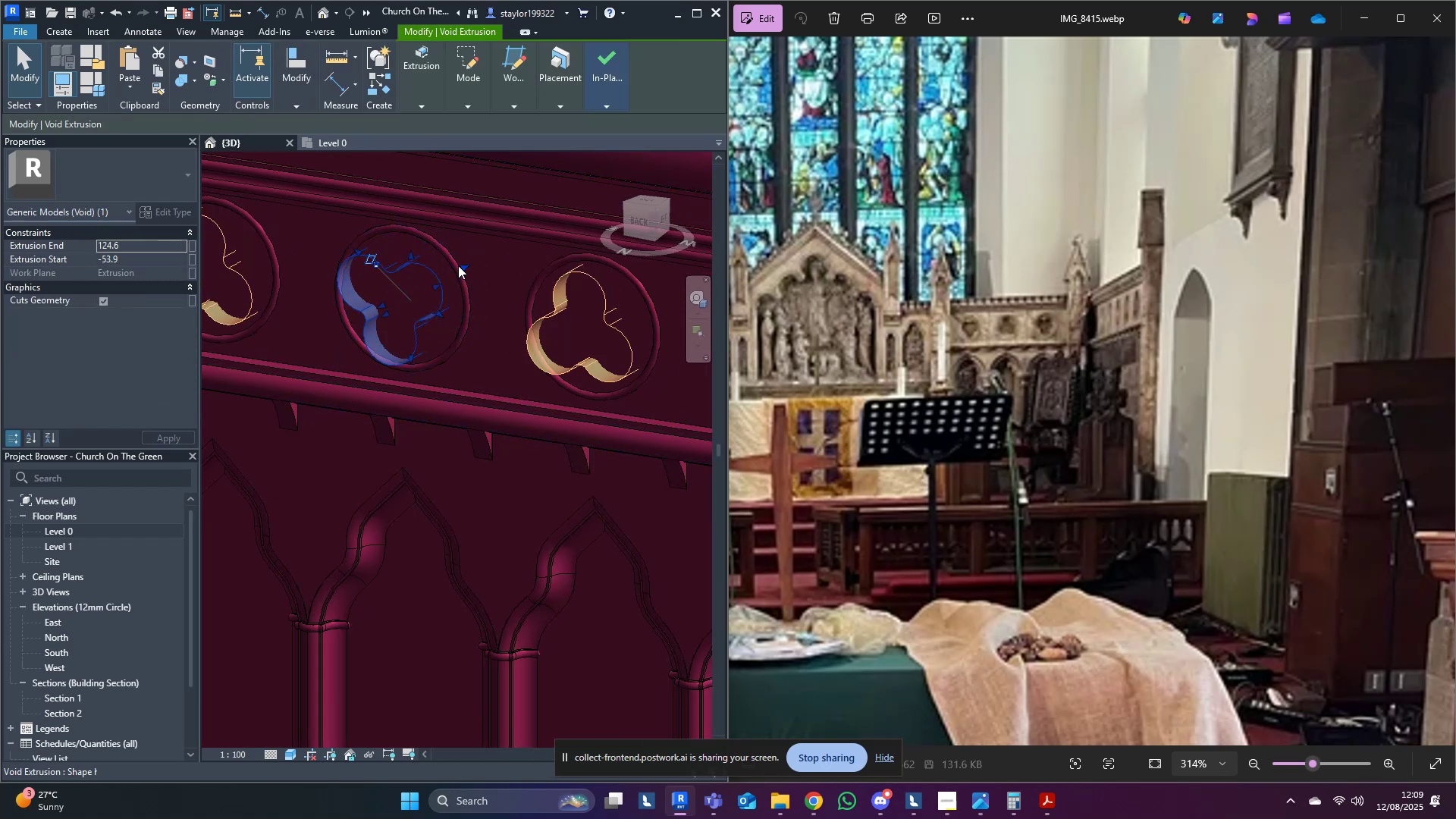 
left_click([413, 268])
 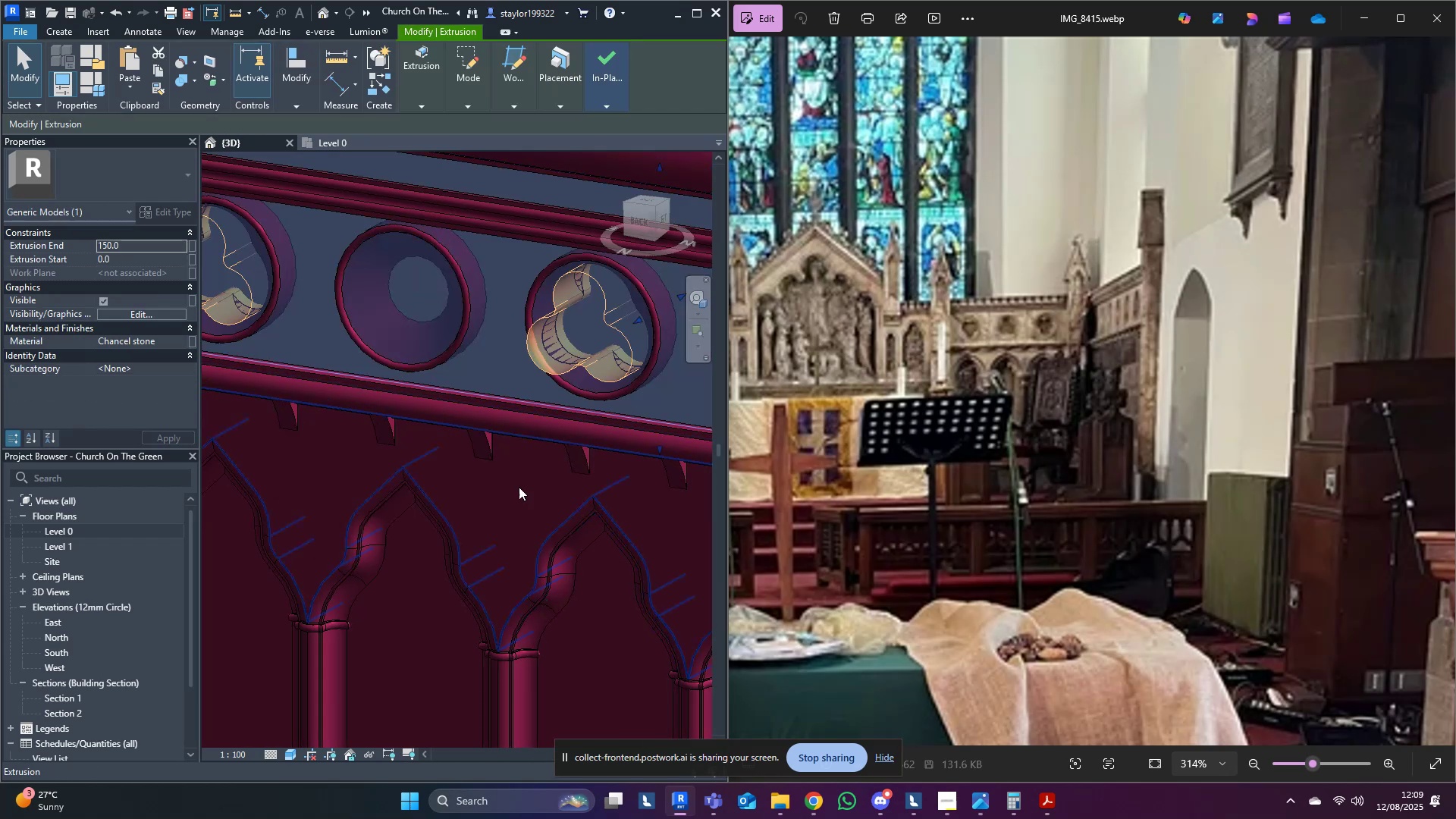 
key(Escape)
 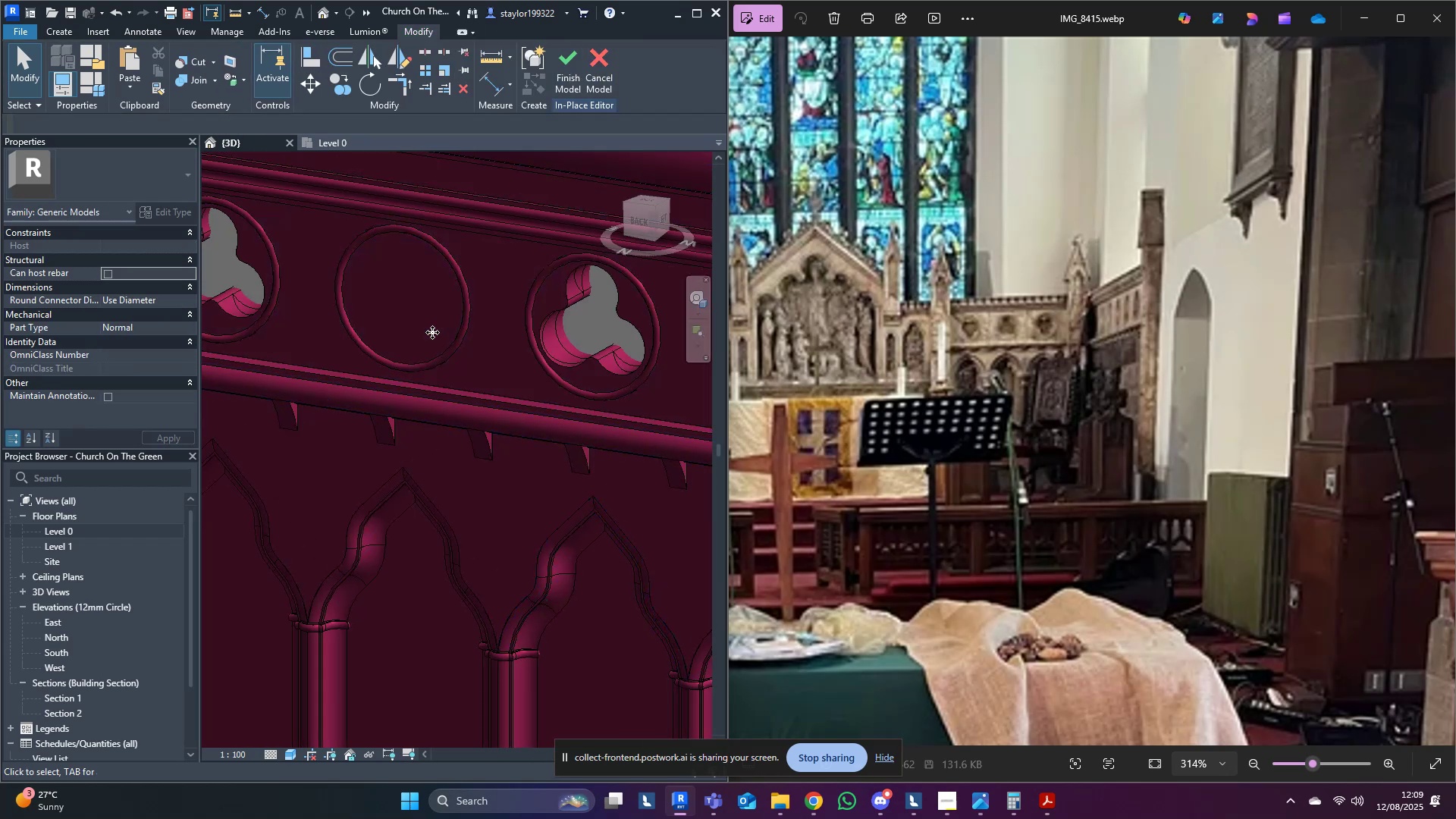 
key(Control+Z)
 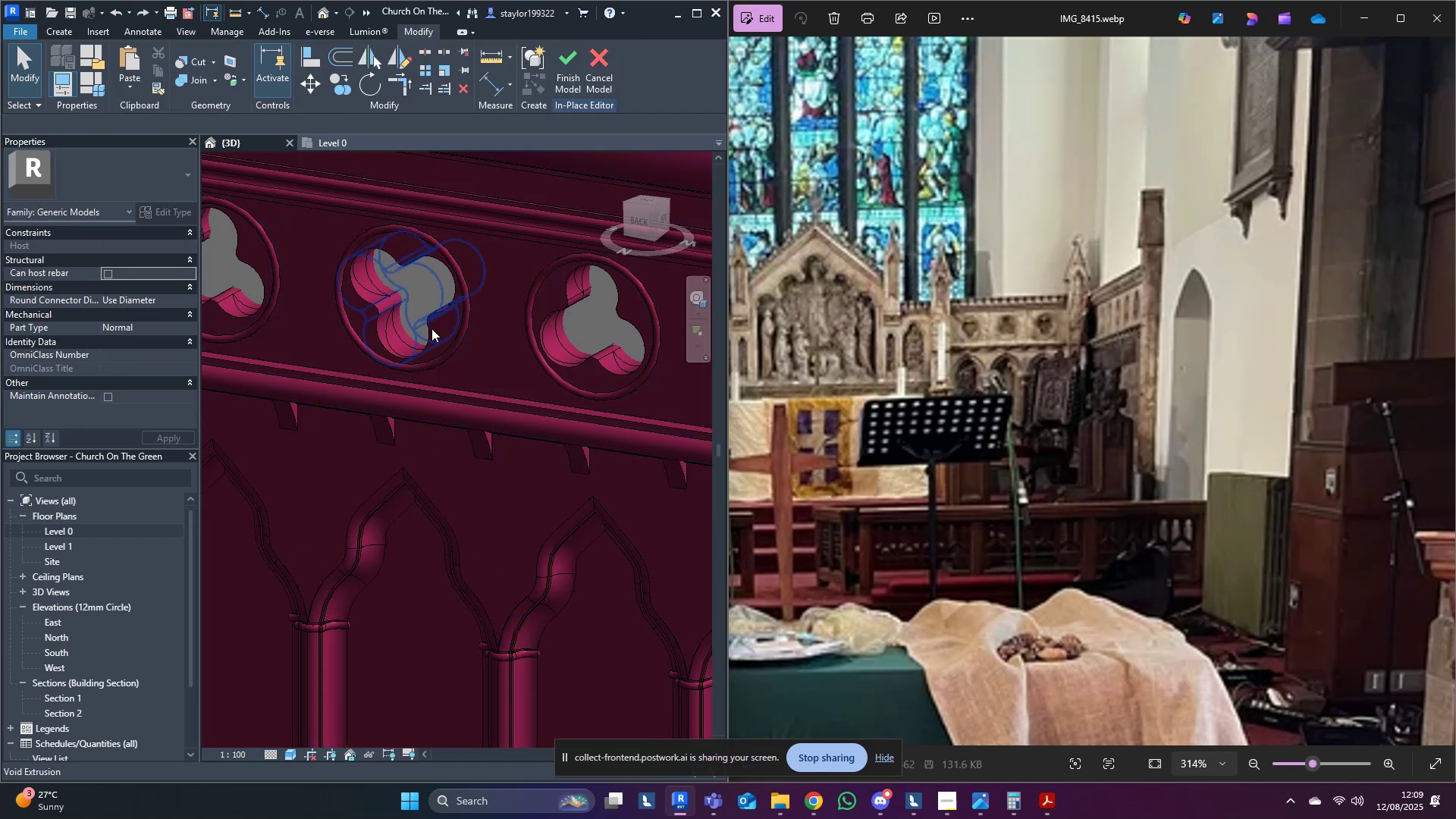 
key(Escape)
 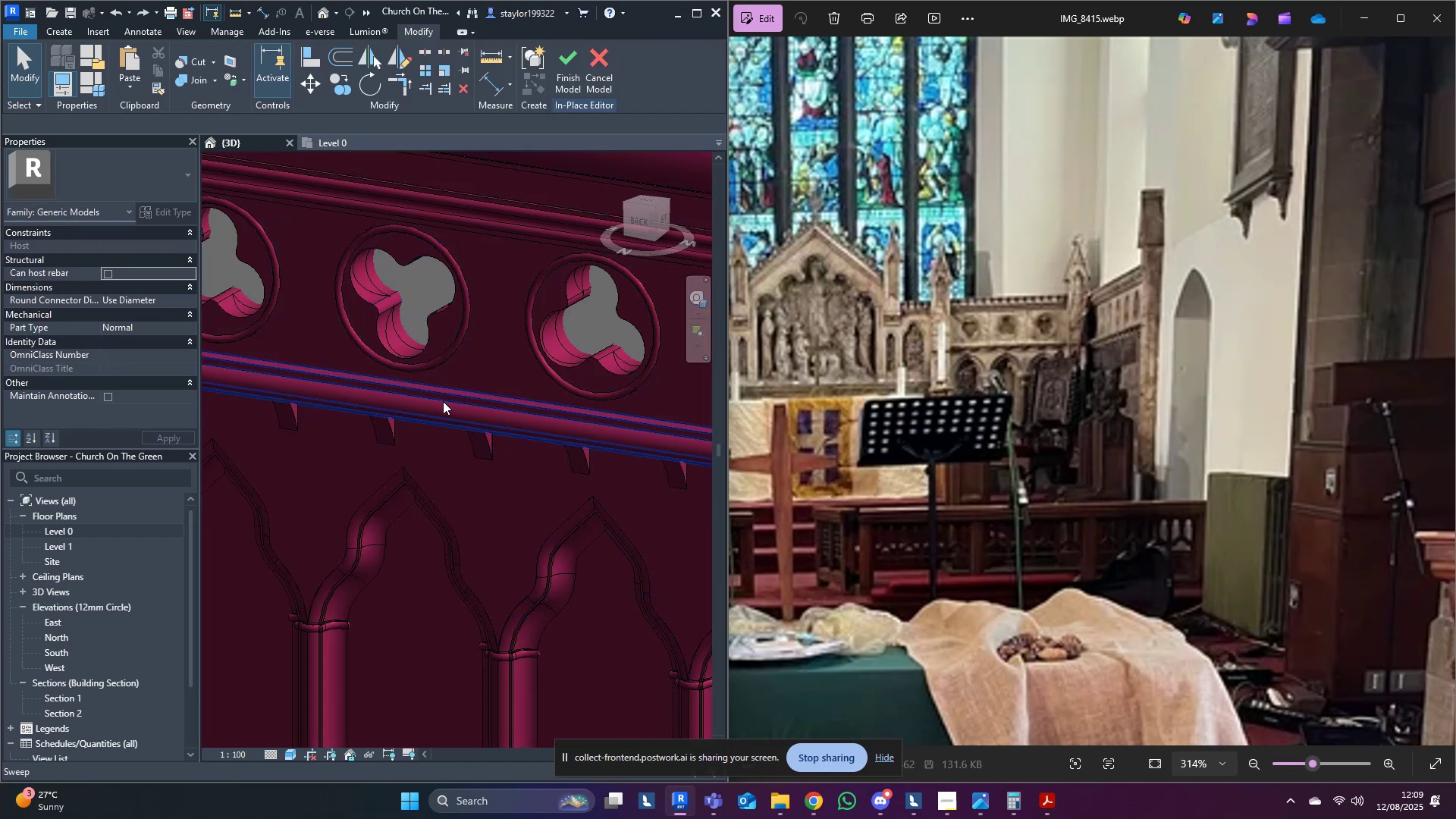 
scroll: coordinate [428, 435], scroll_direction: down, amount: 3.0
 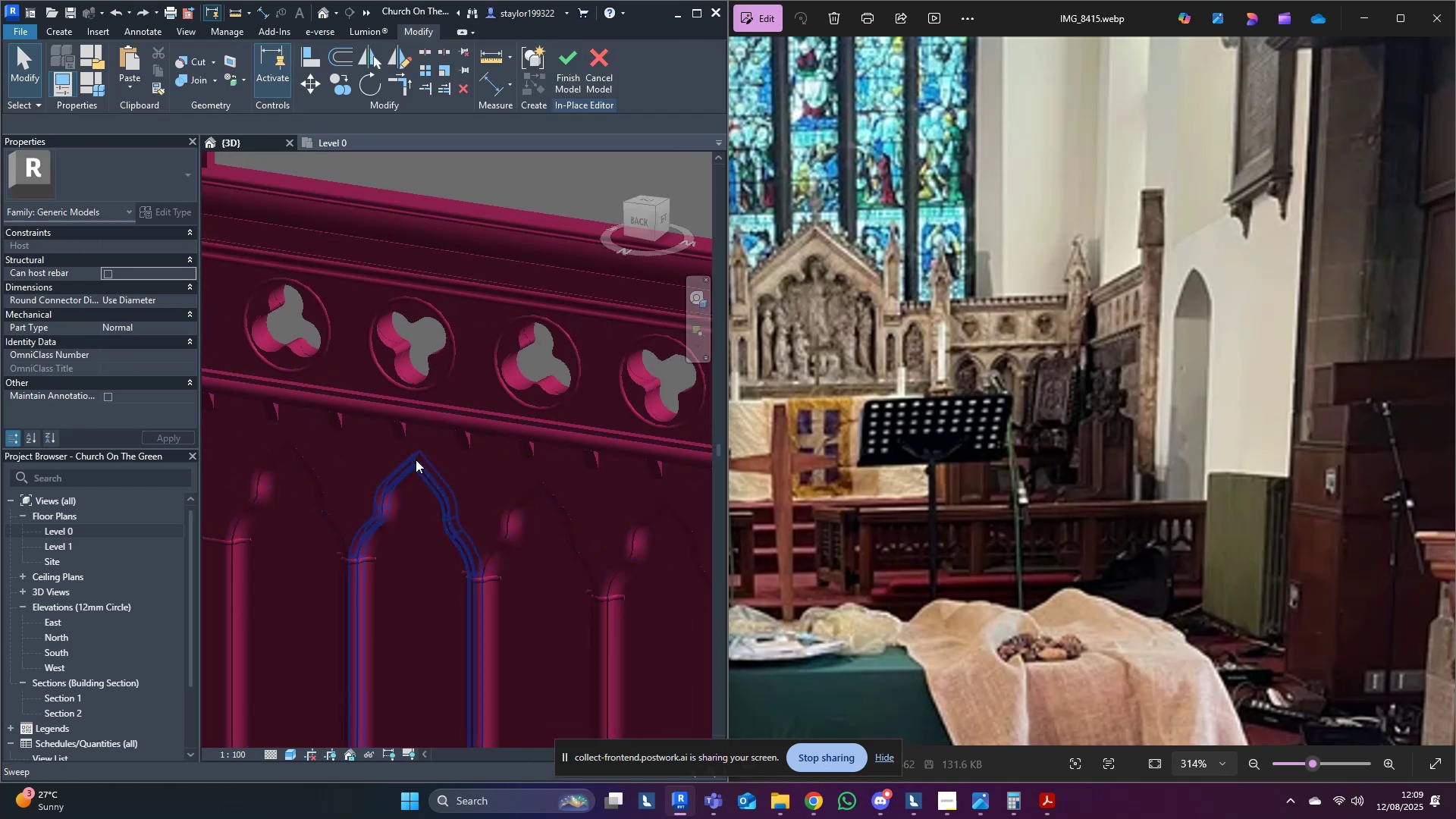 
hold_key(key=ShiftLeft, duration=1.16)
 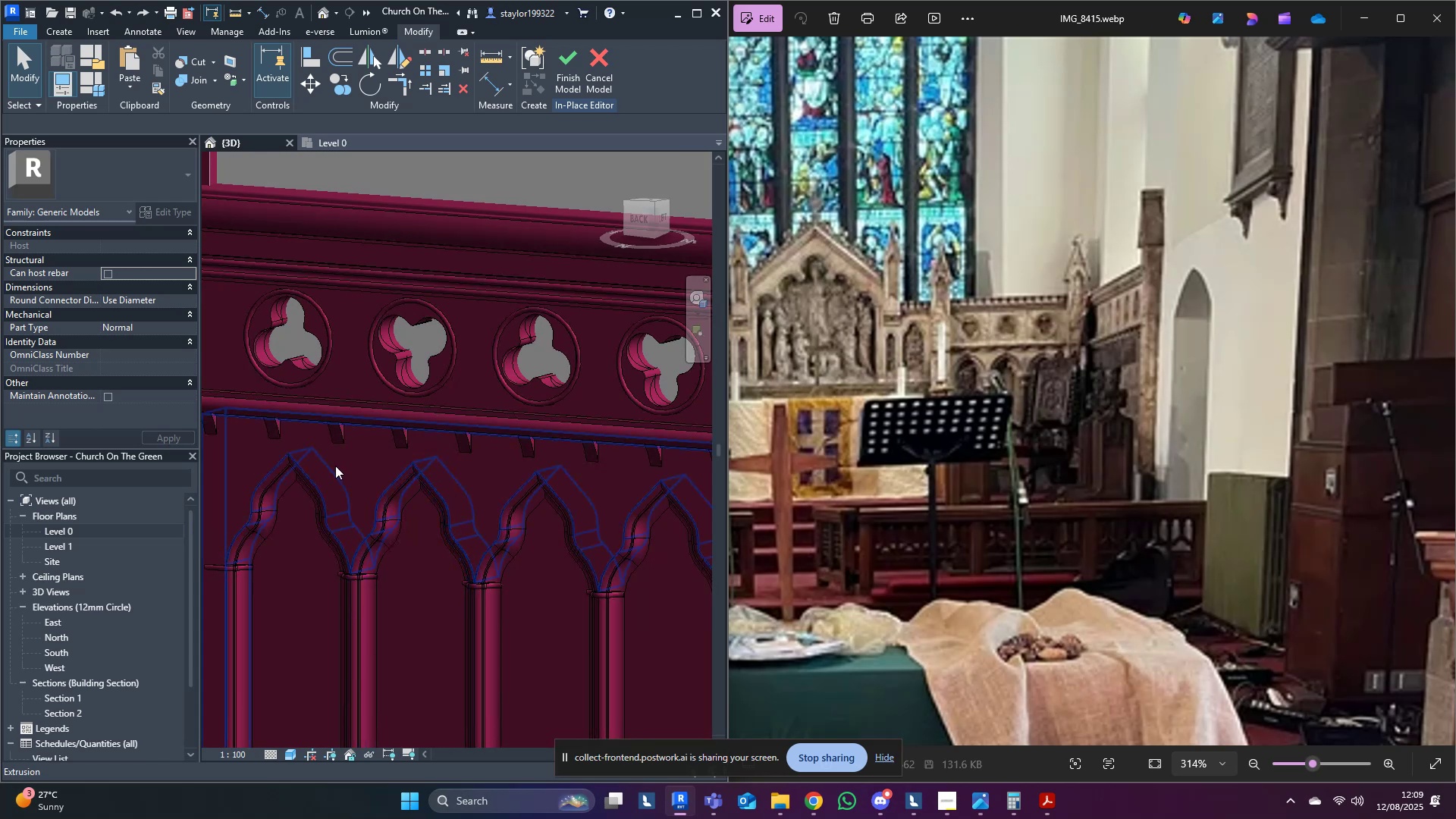 
left_click([335, 466])
 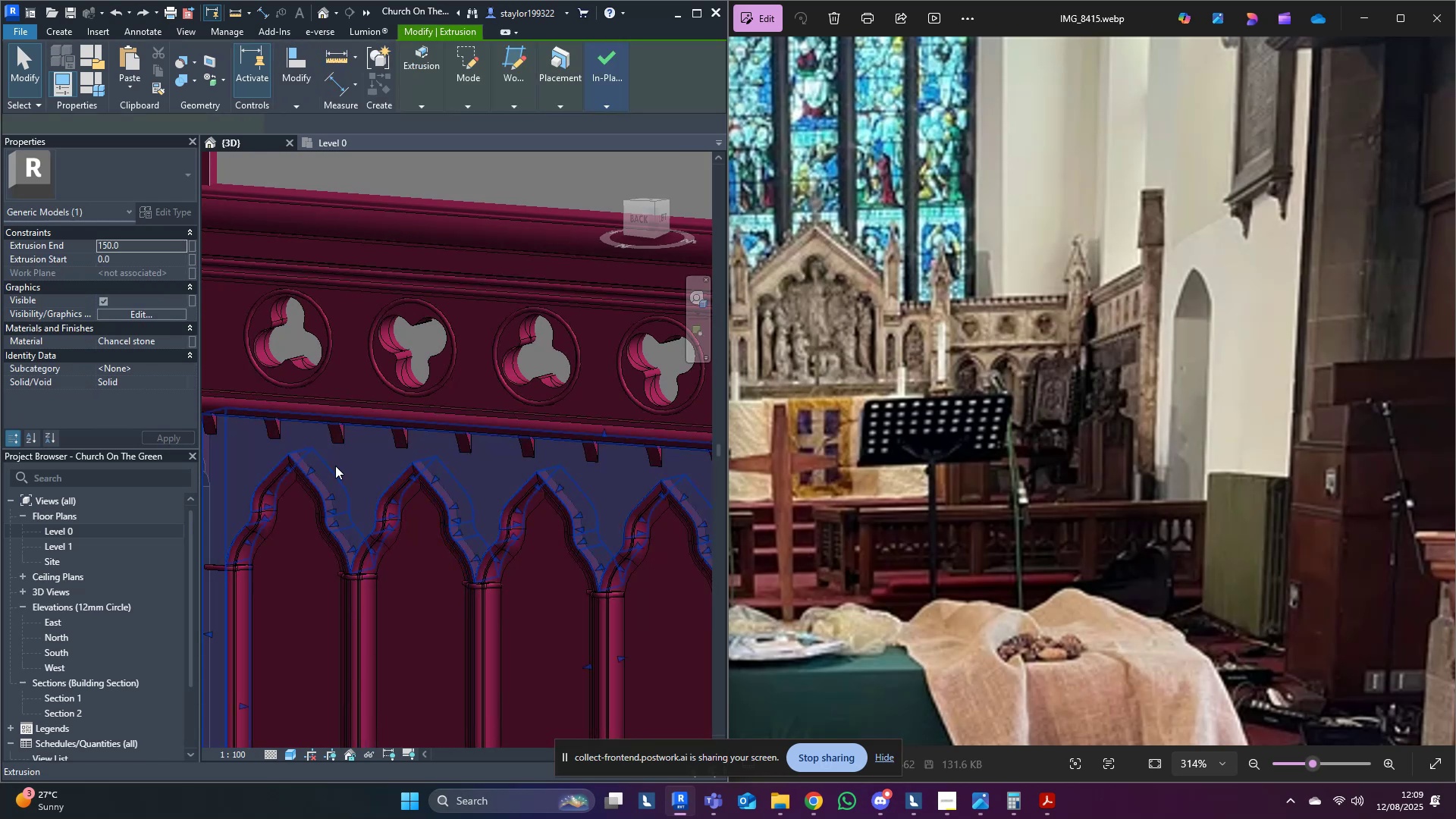 
hold_key(key=ShiftLeft, duration=0.48)
 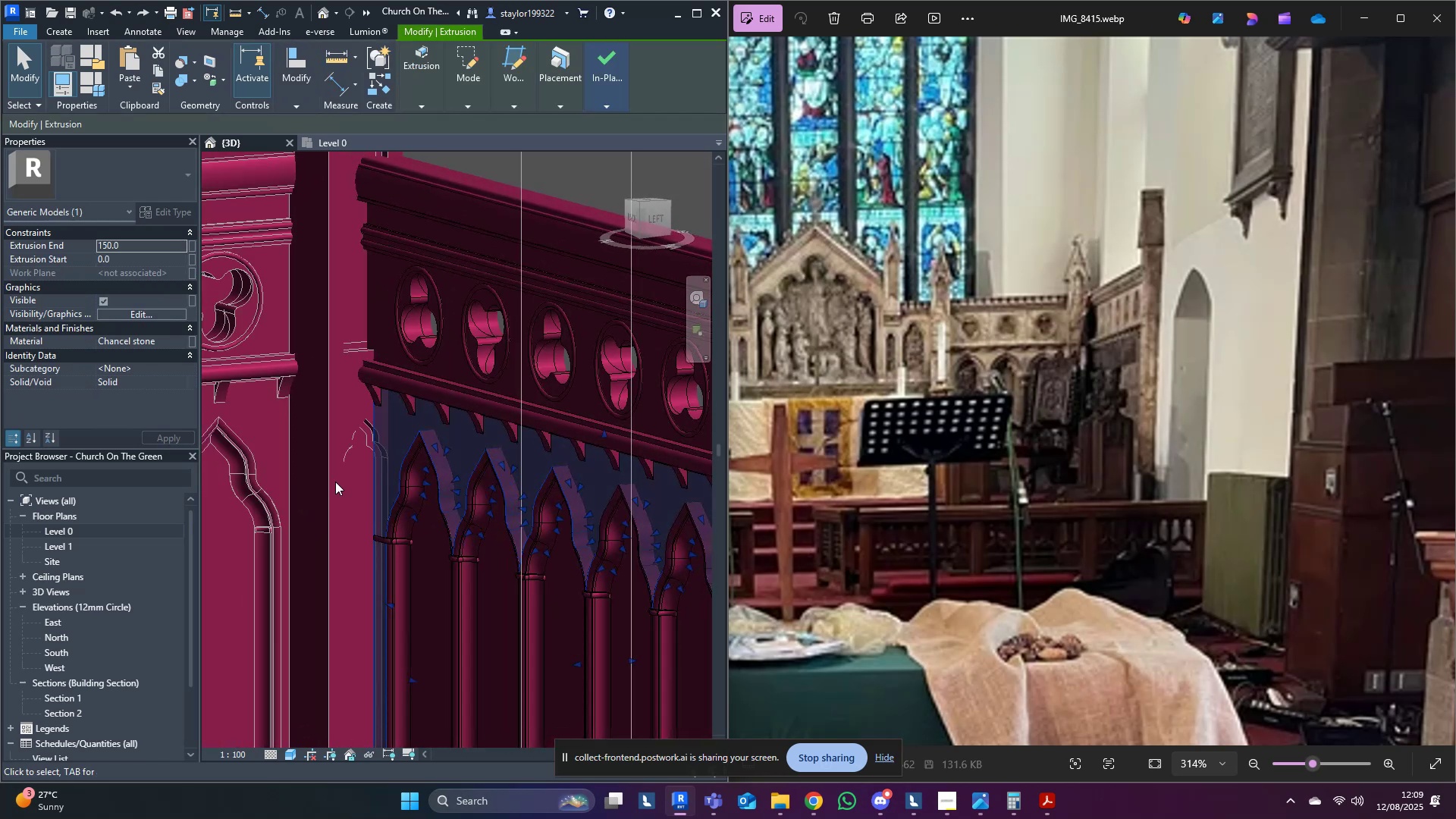 
scroll: coordinate [549, 491], scroll_direction: down, amount: 3.0
 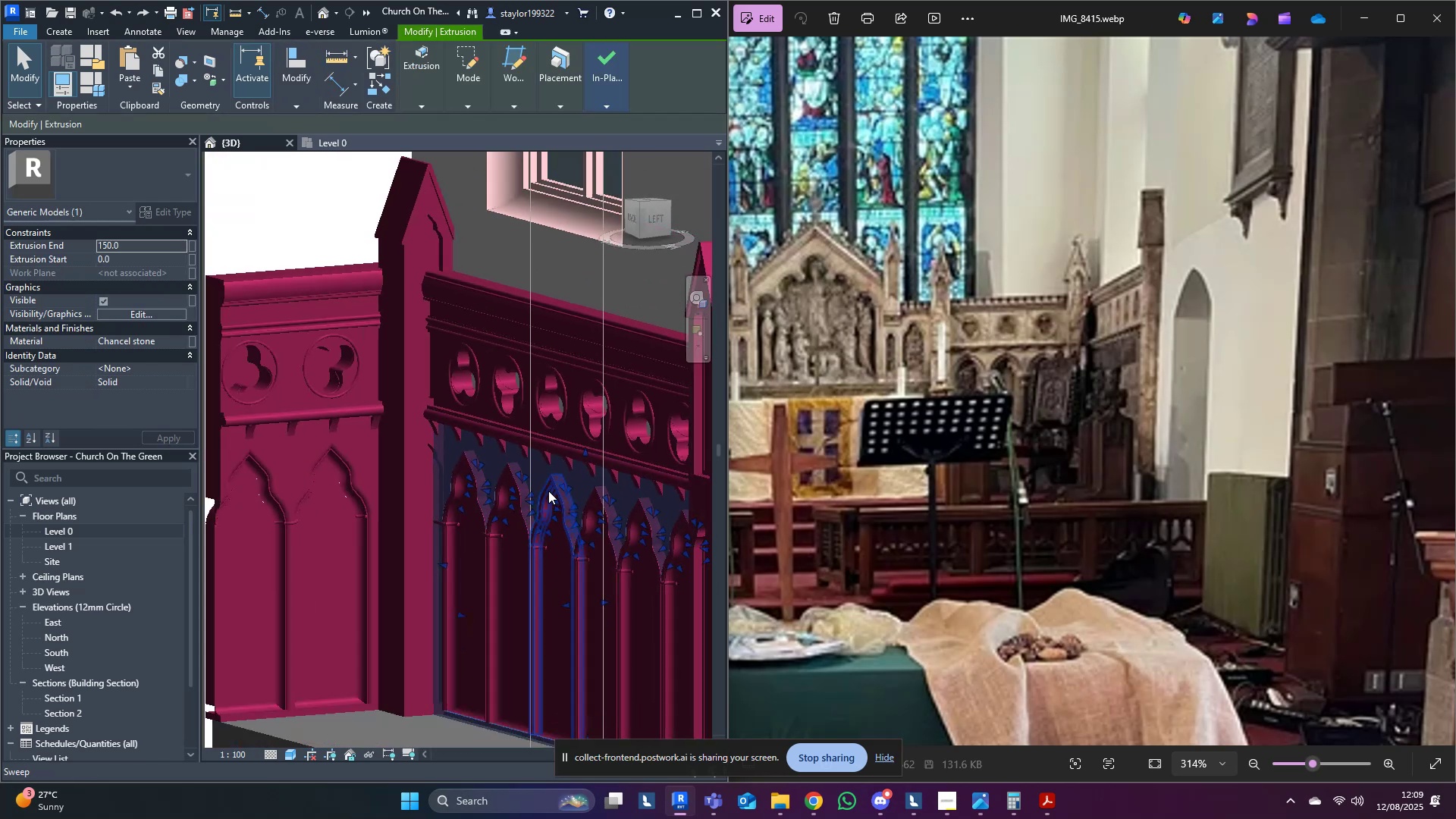 
key(Shift+ShiftLeft)
 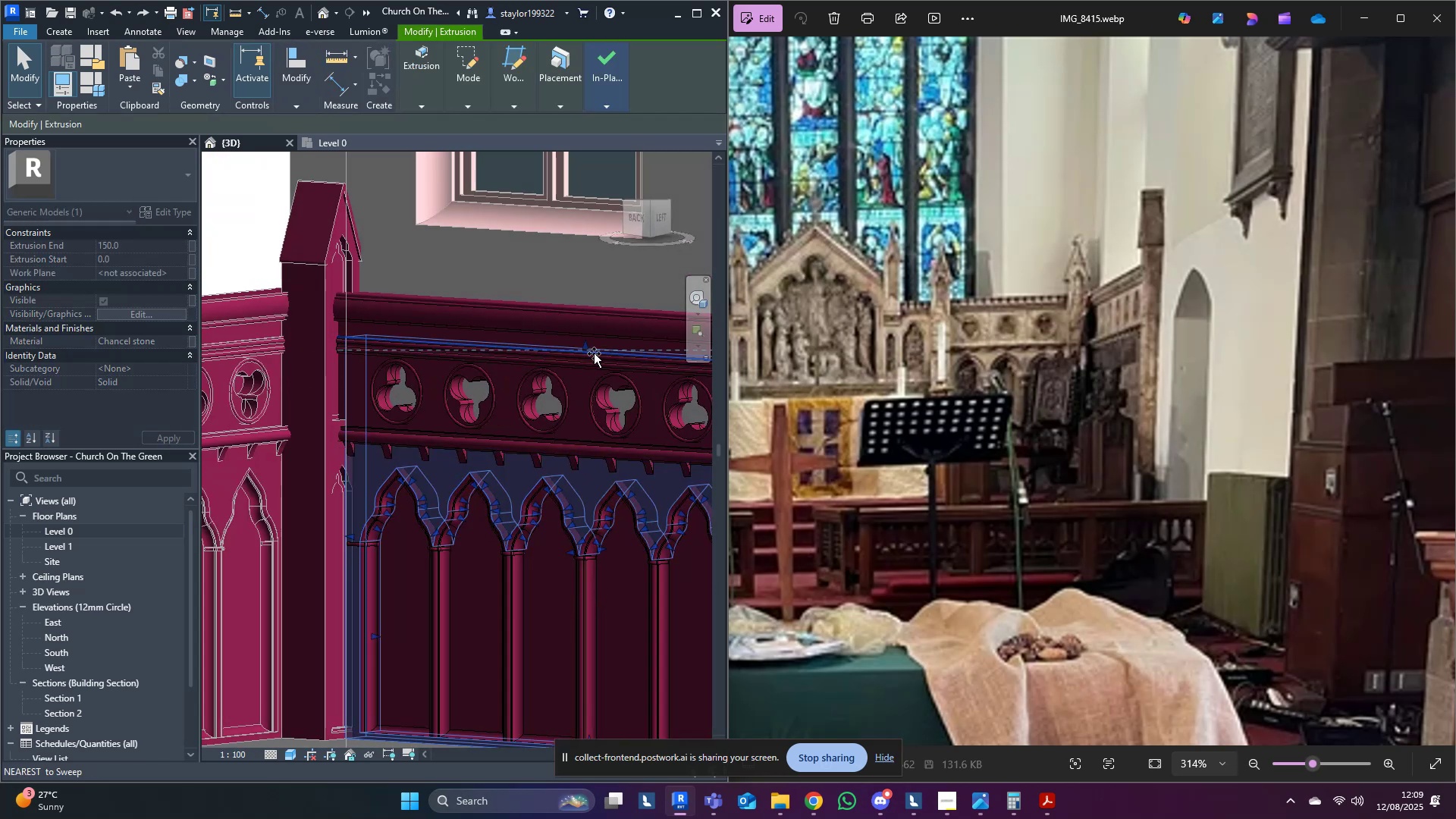 
key(Escape)
 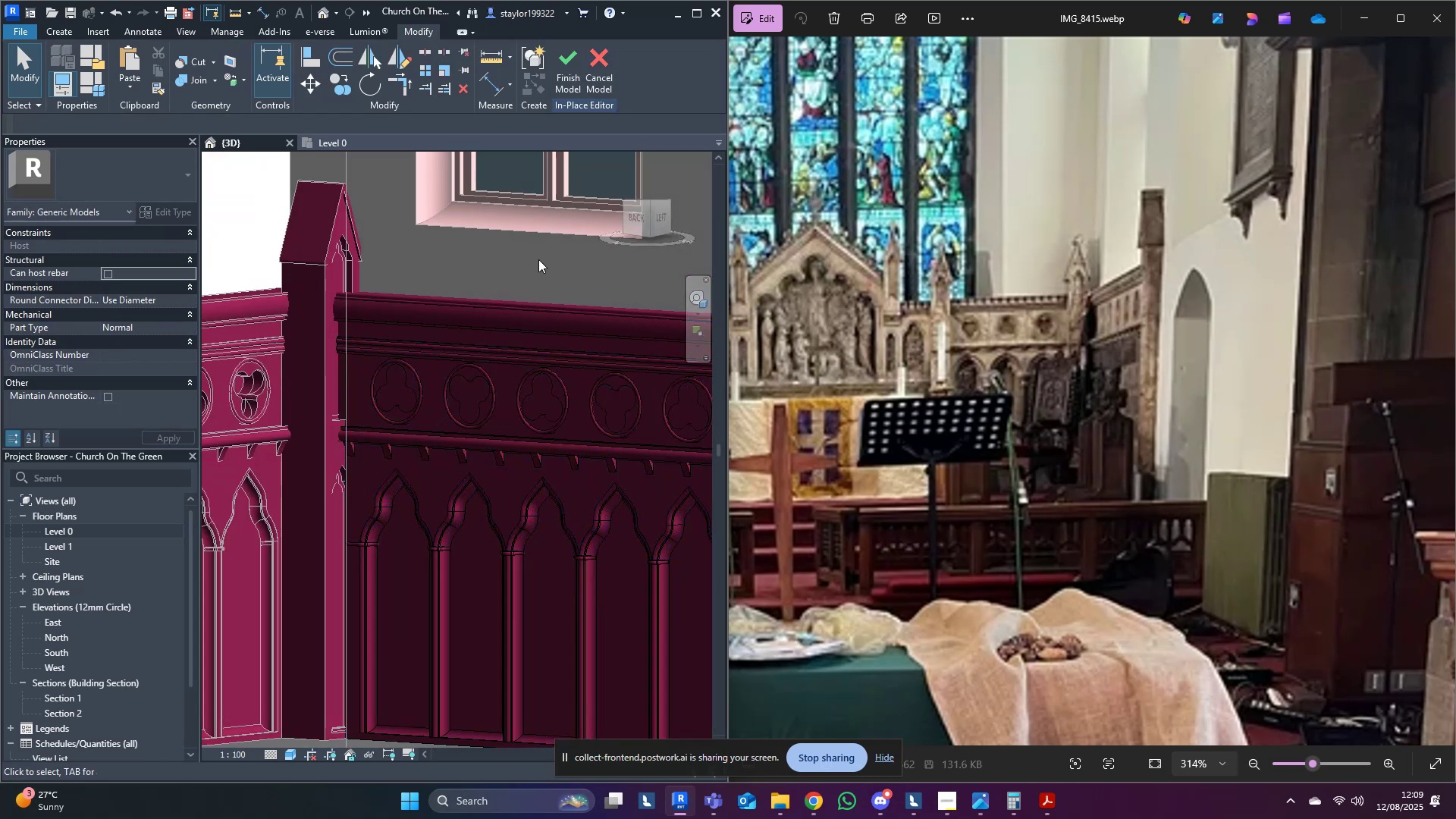 
hold_key(key=ShiftLeft, duration=0.34)
 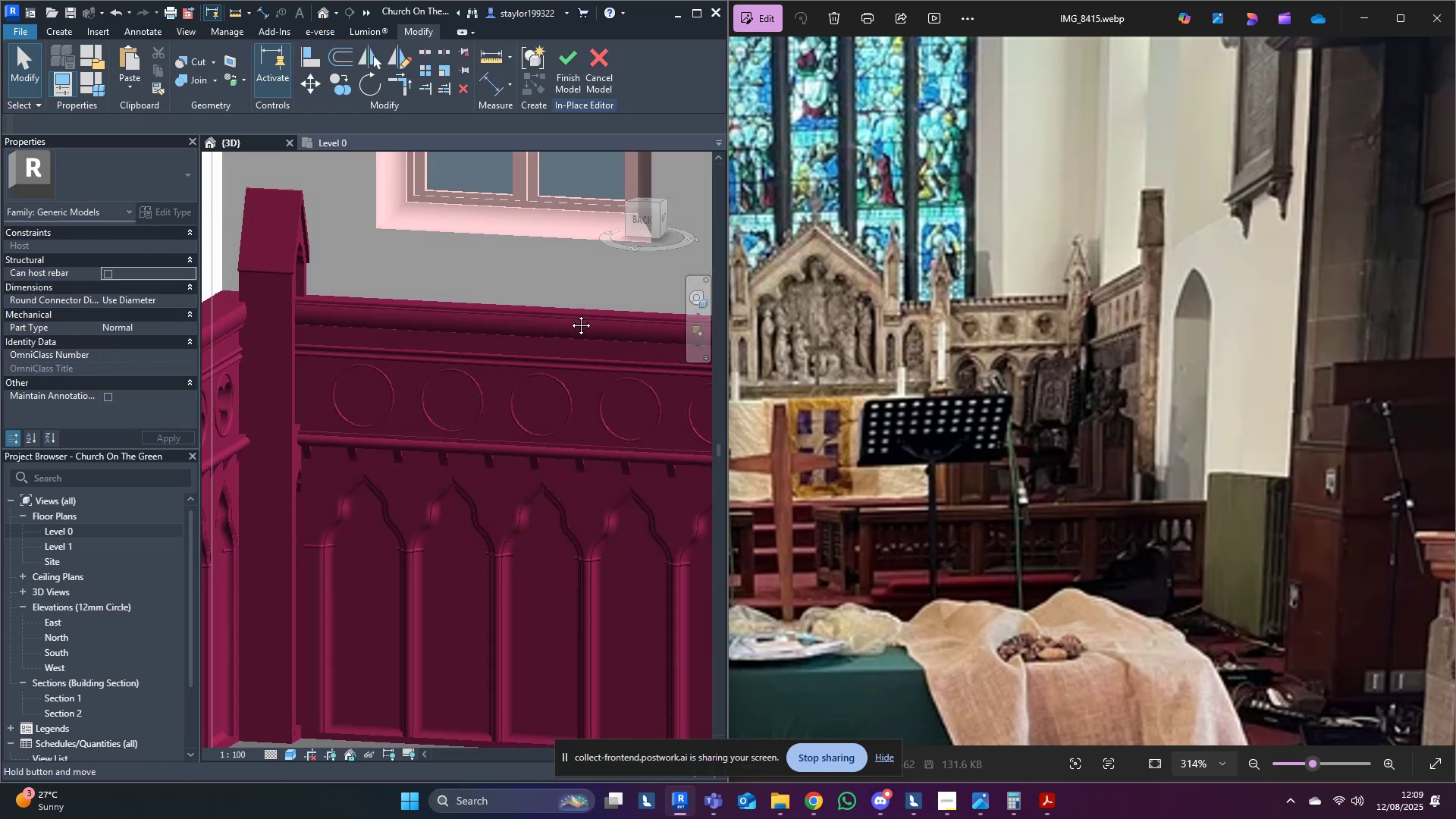 
key(Control+Z)
 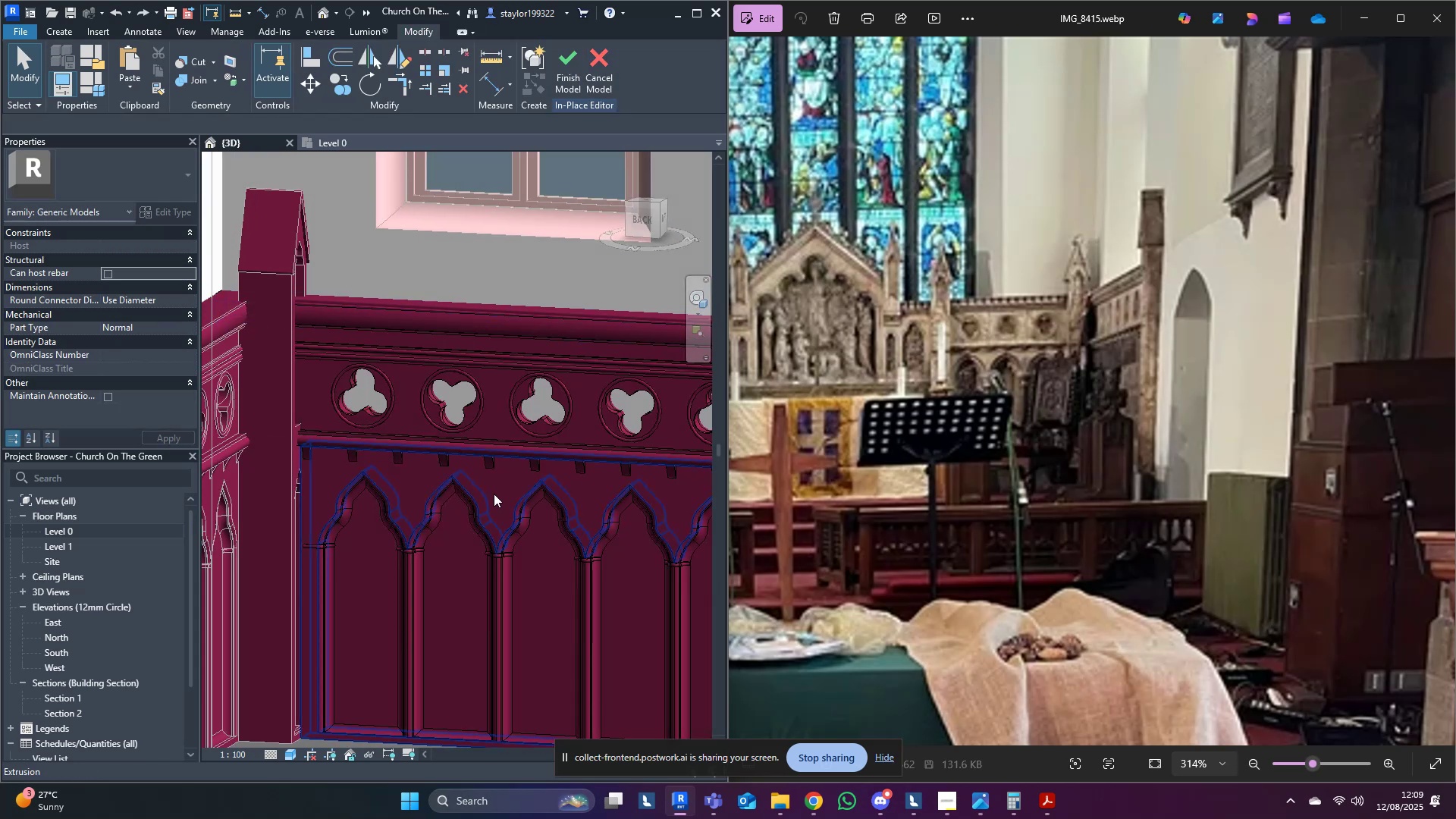 
left_click([494, 494])
 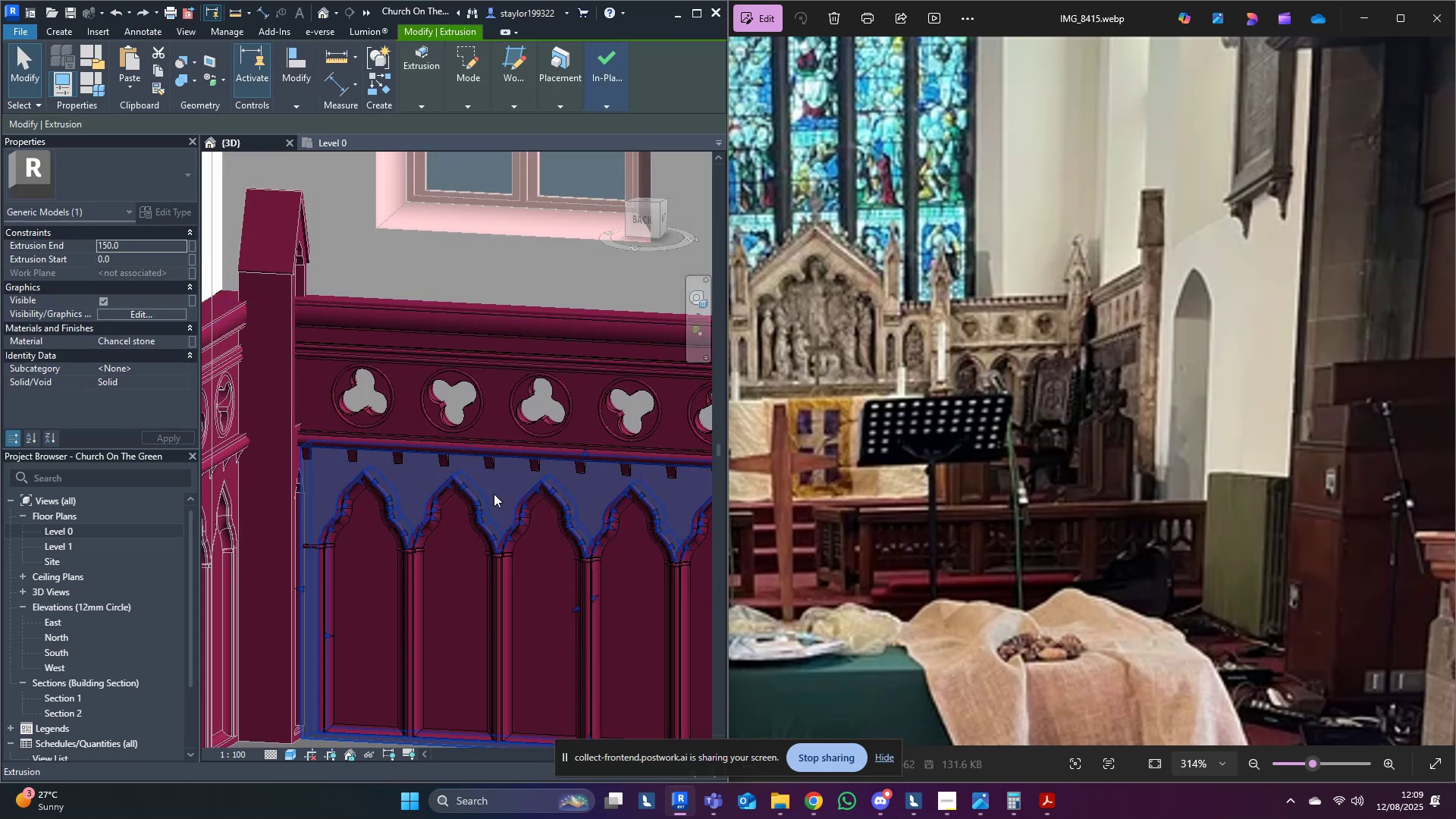 
key(Control+C)
 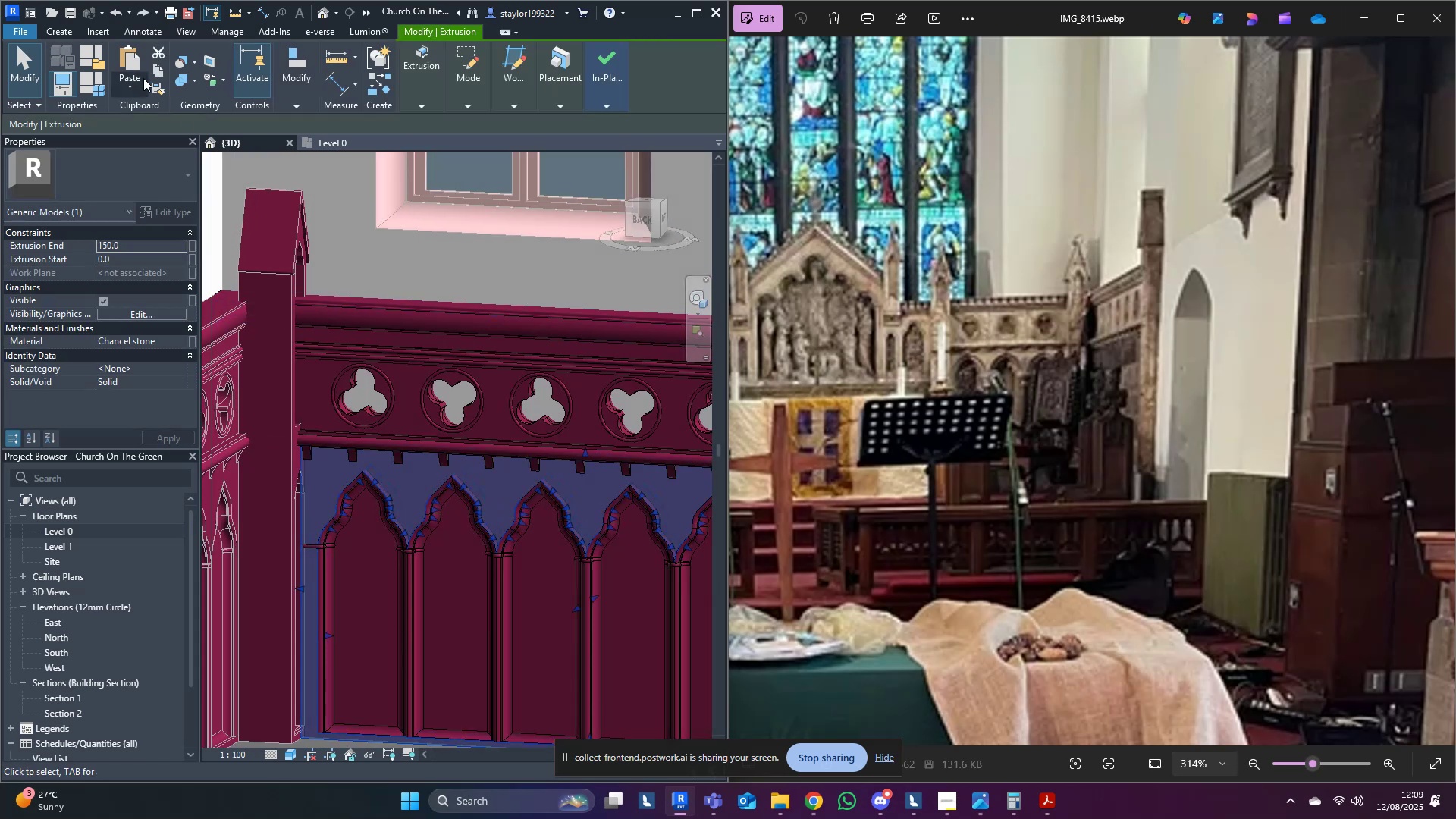 
left_click([130, 80])
 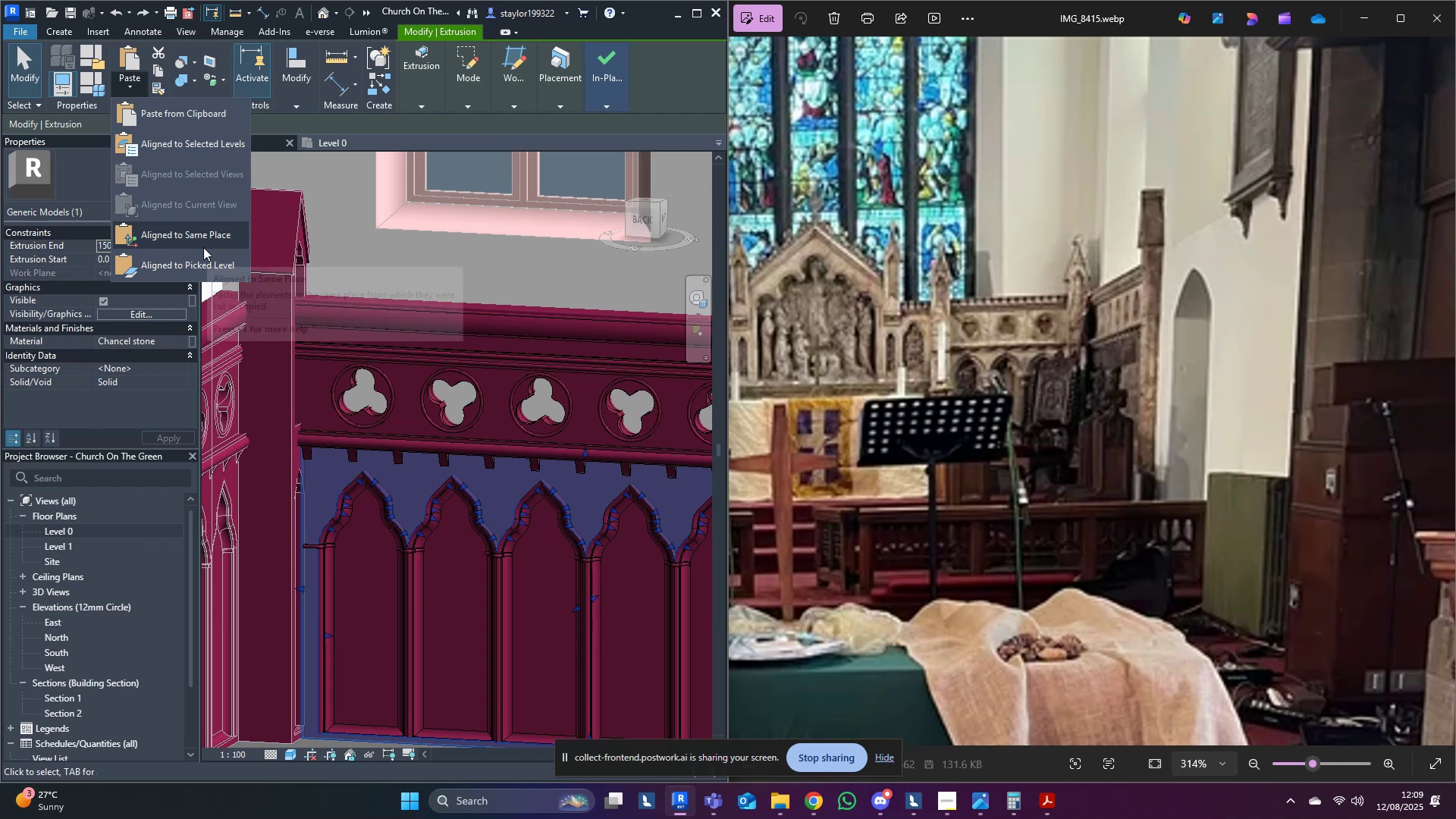 
left_click([203, 247])
 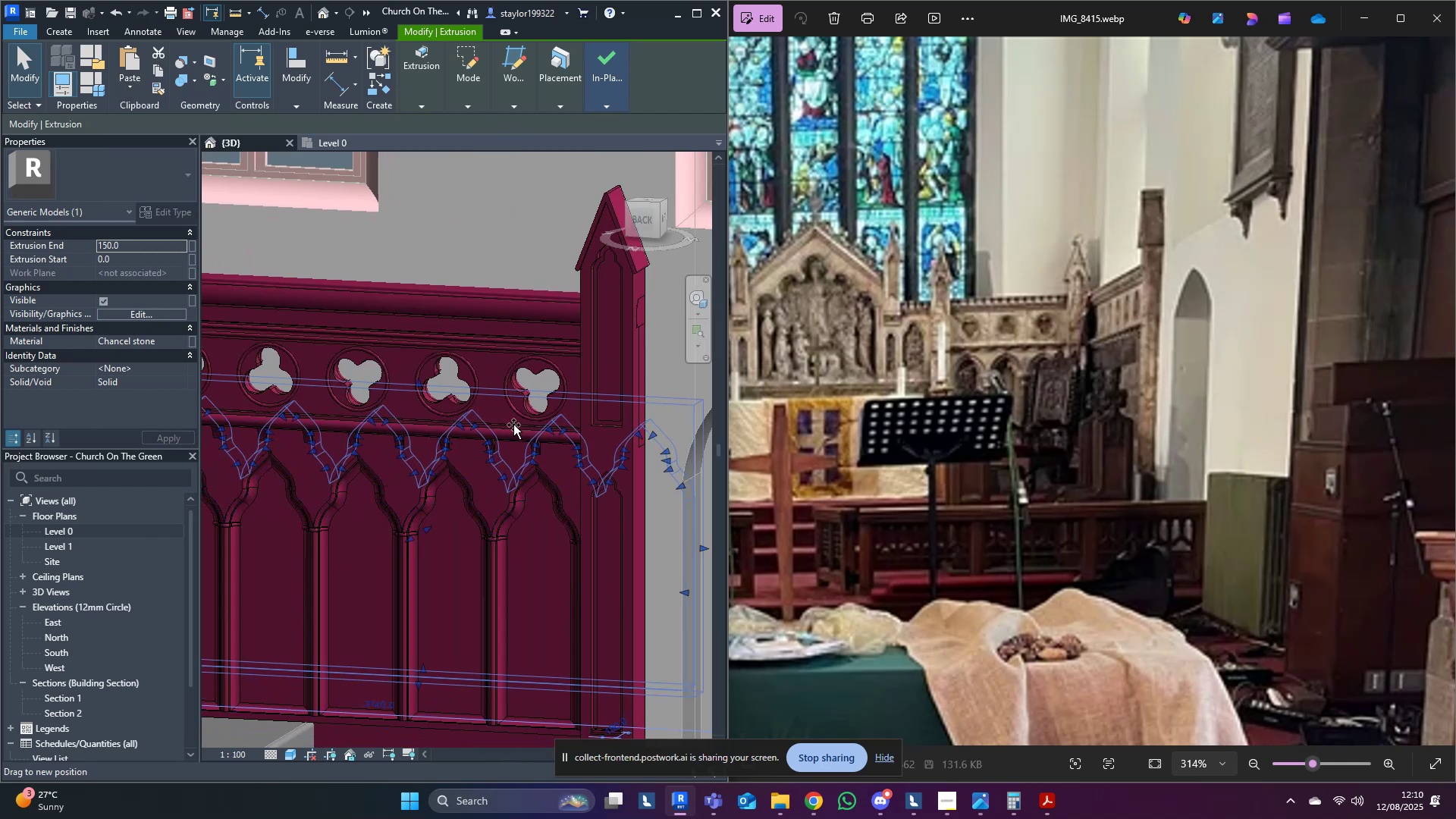 
hold_key(key=ShiftLeft, duration=0.36)
 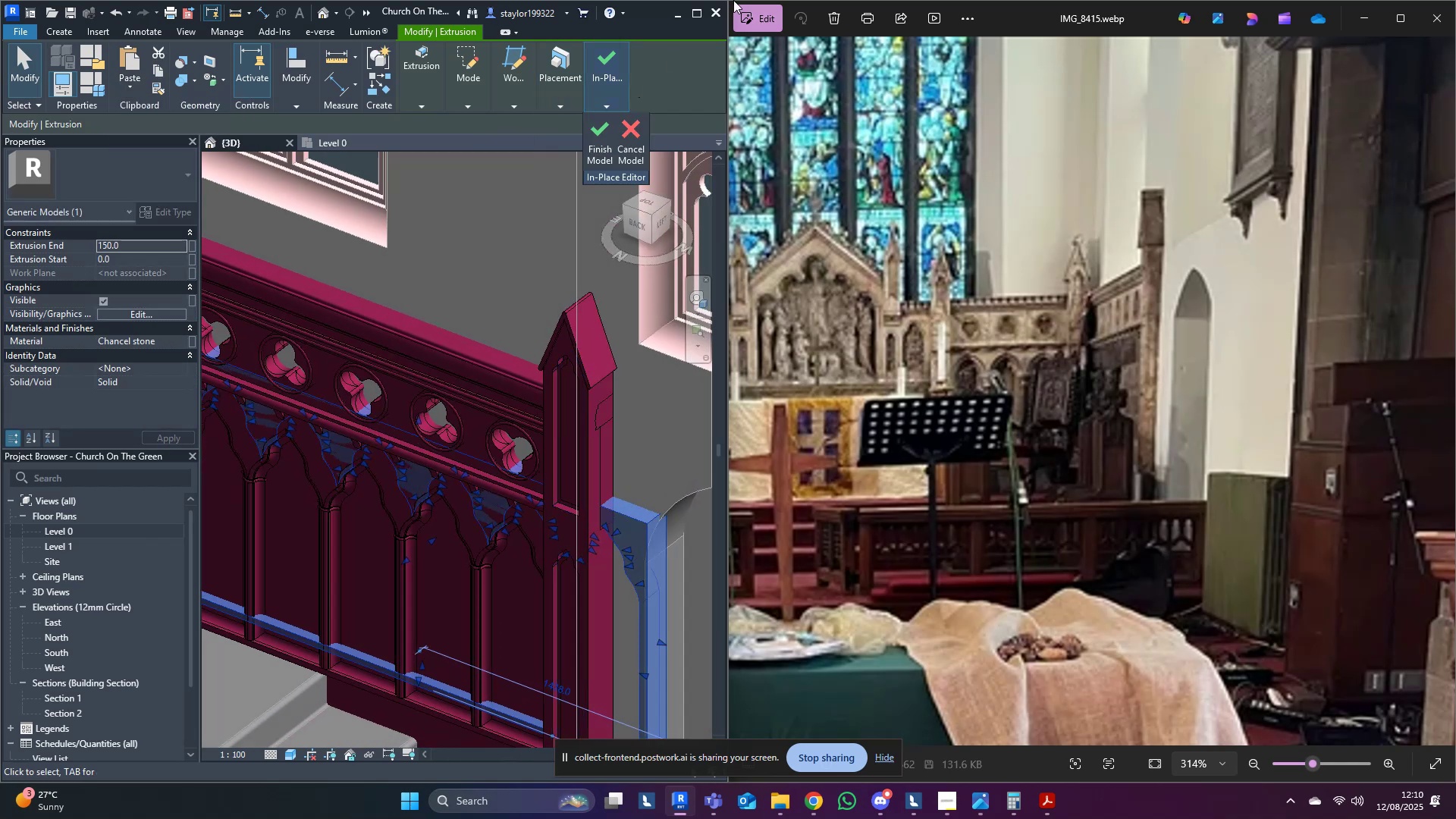 
left_click([695, 20])
 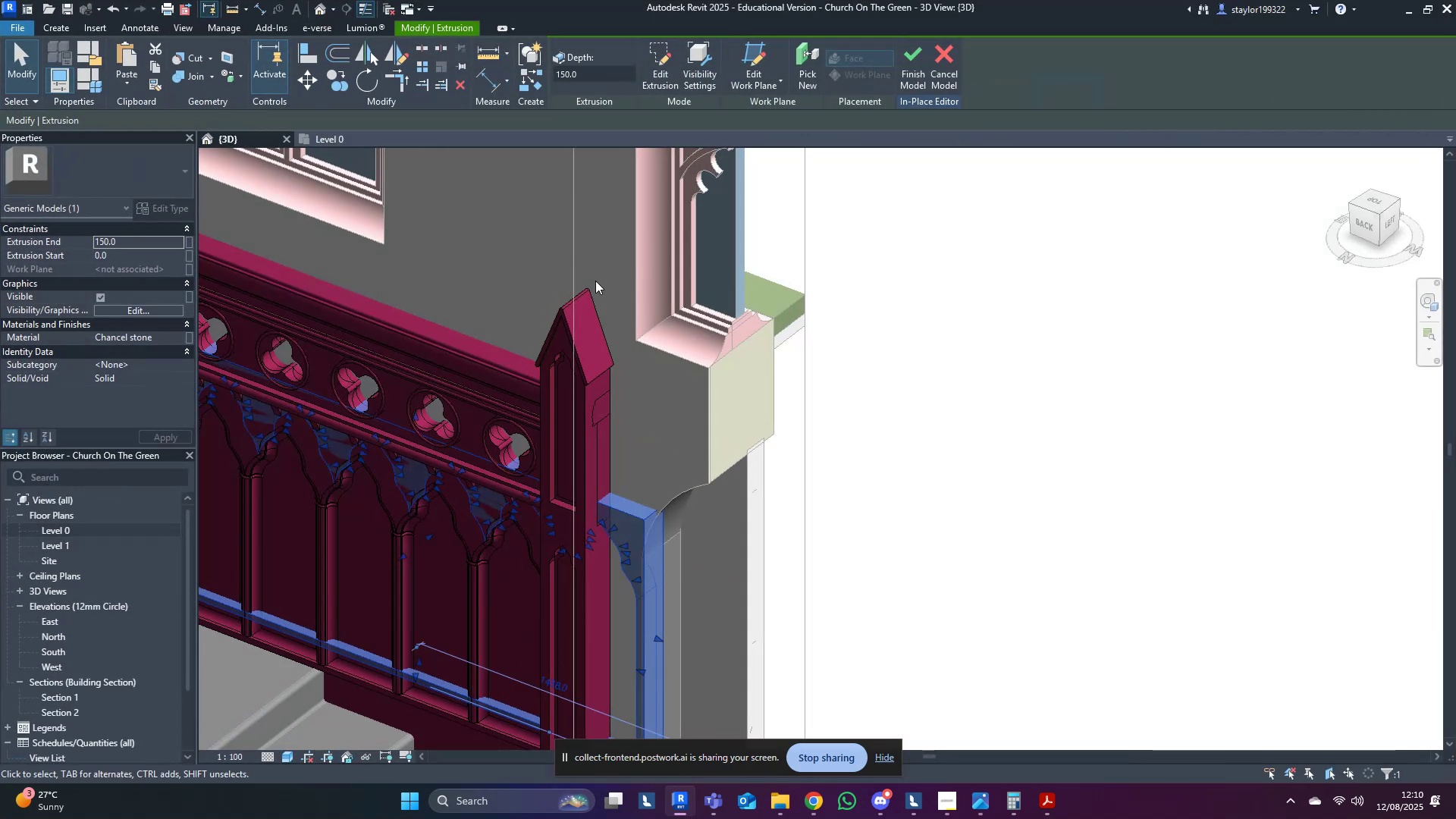 
middle_click([595, 281])
 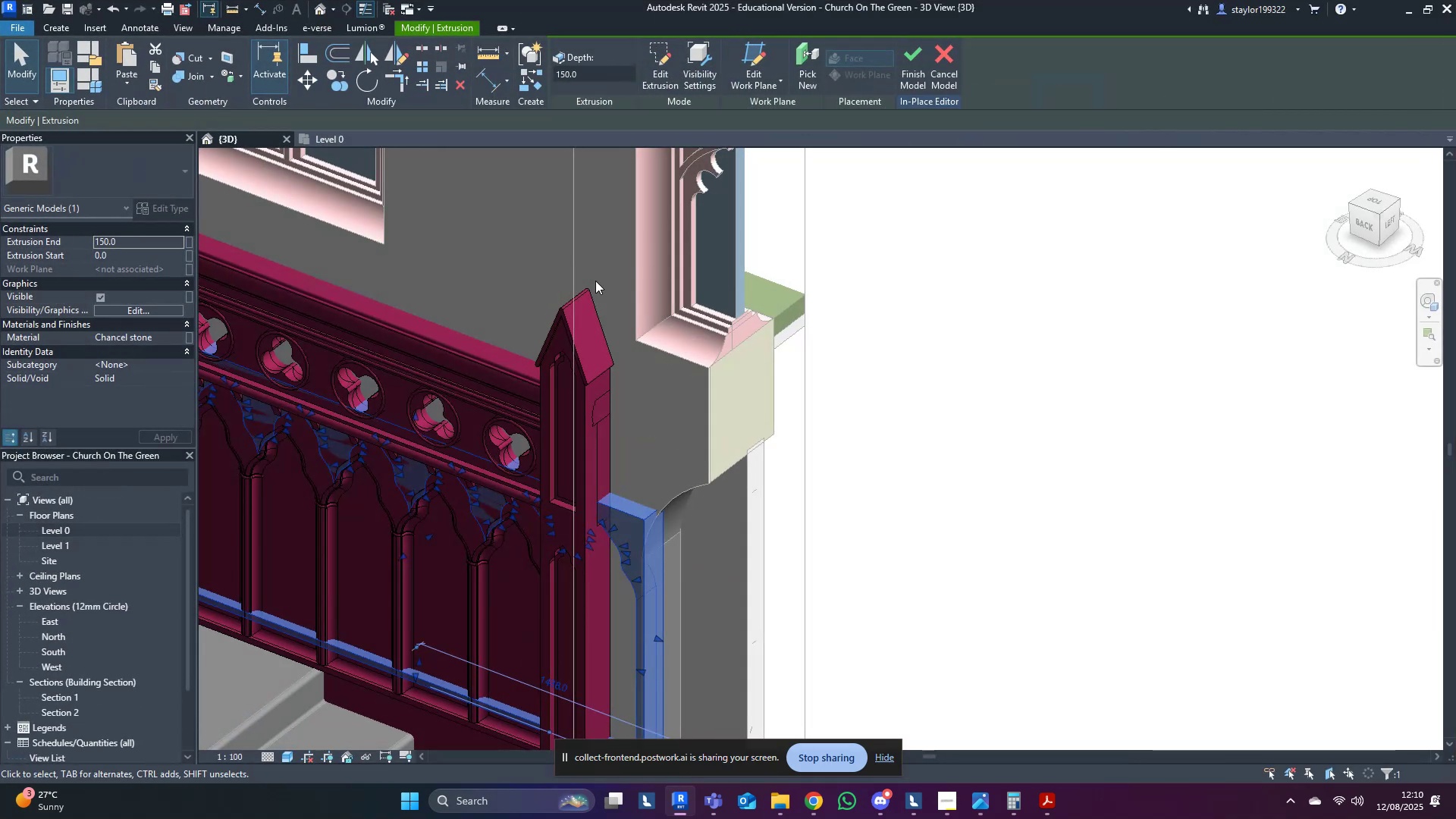 
key(Escape)
 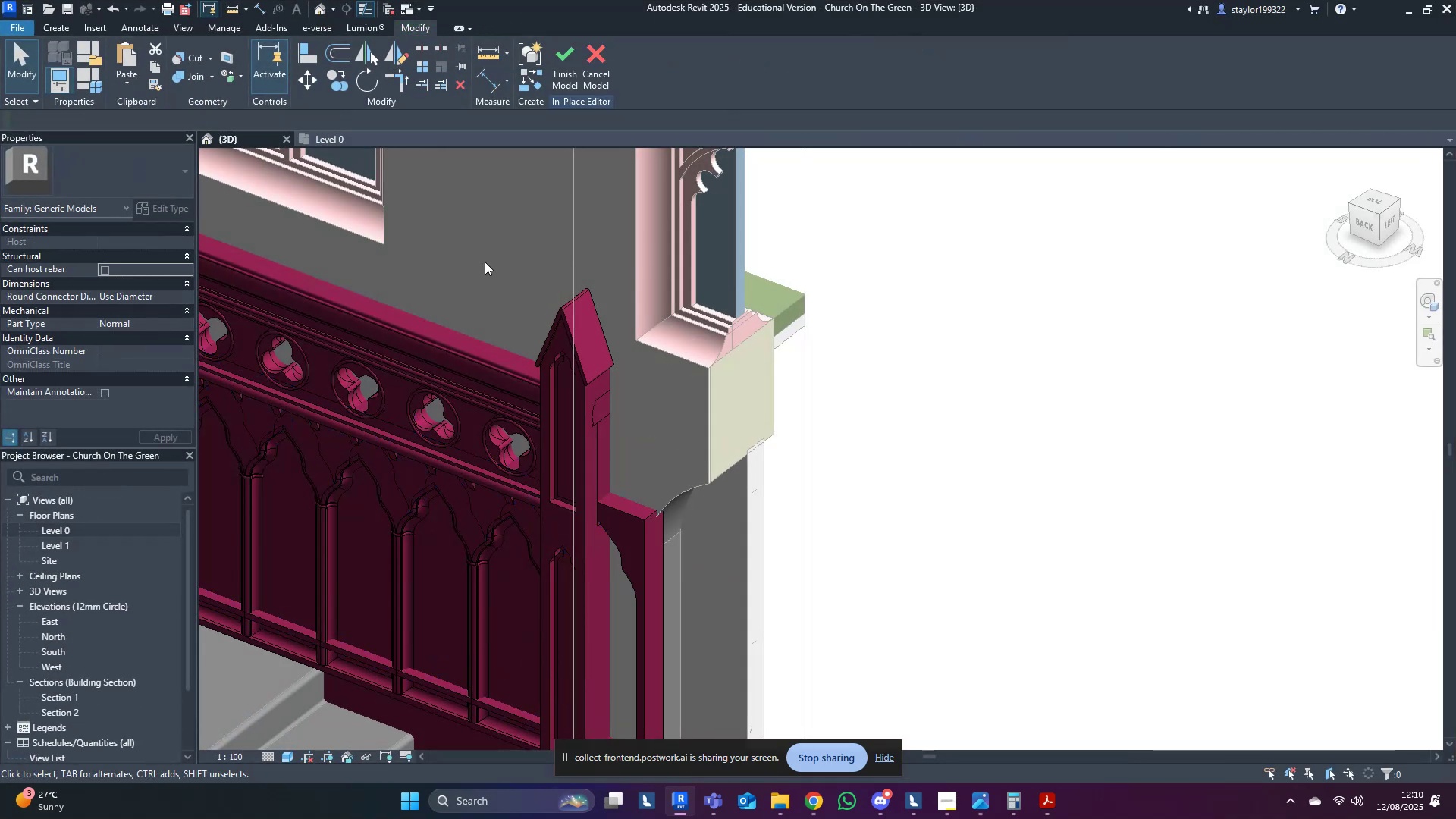 
scroll: coordinate [467, 428], scroll_direction: up, amount: 5.0
 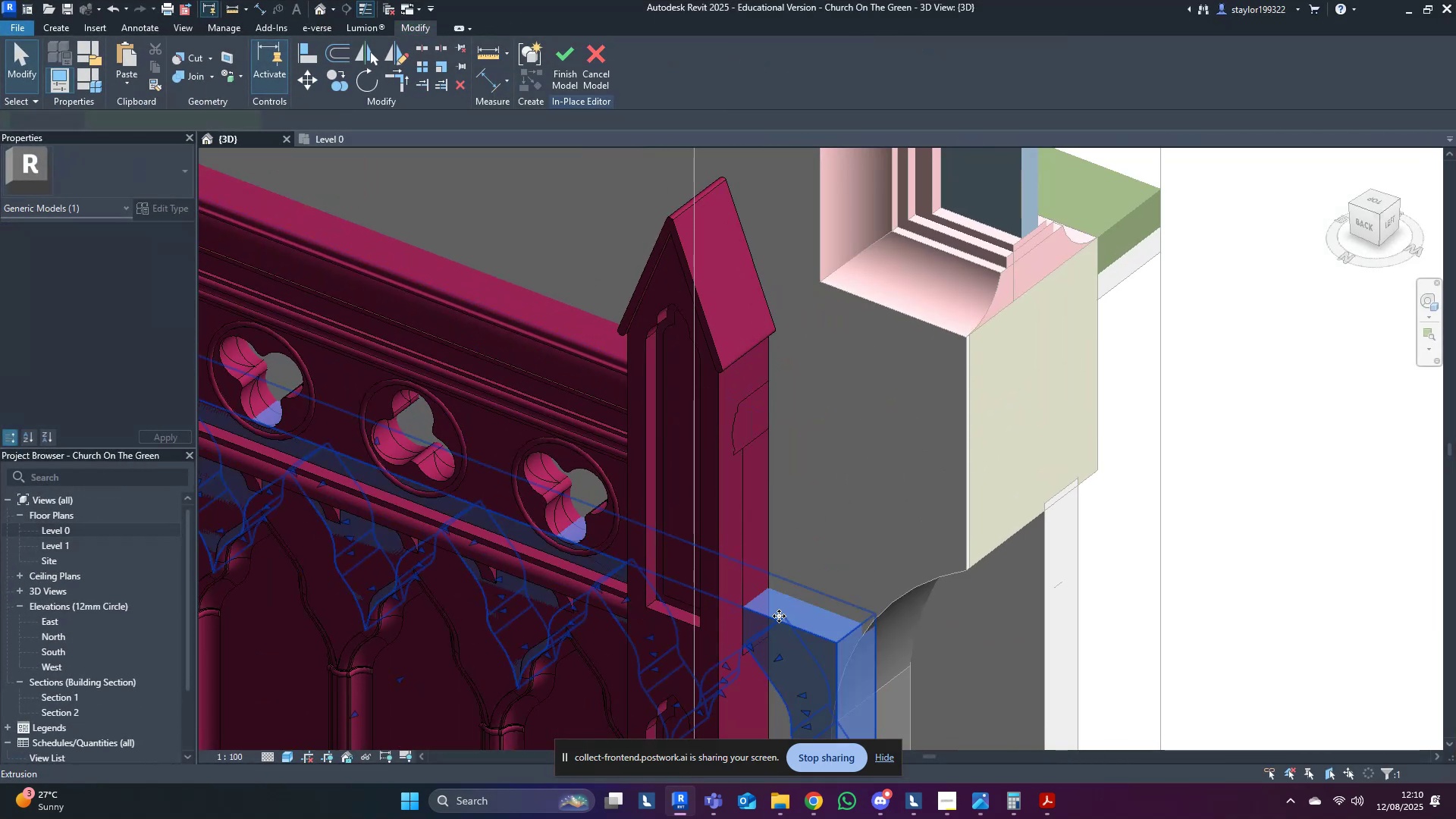 
hold_key(key=ShiftLeft, duration=0.51)
 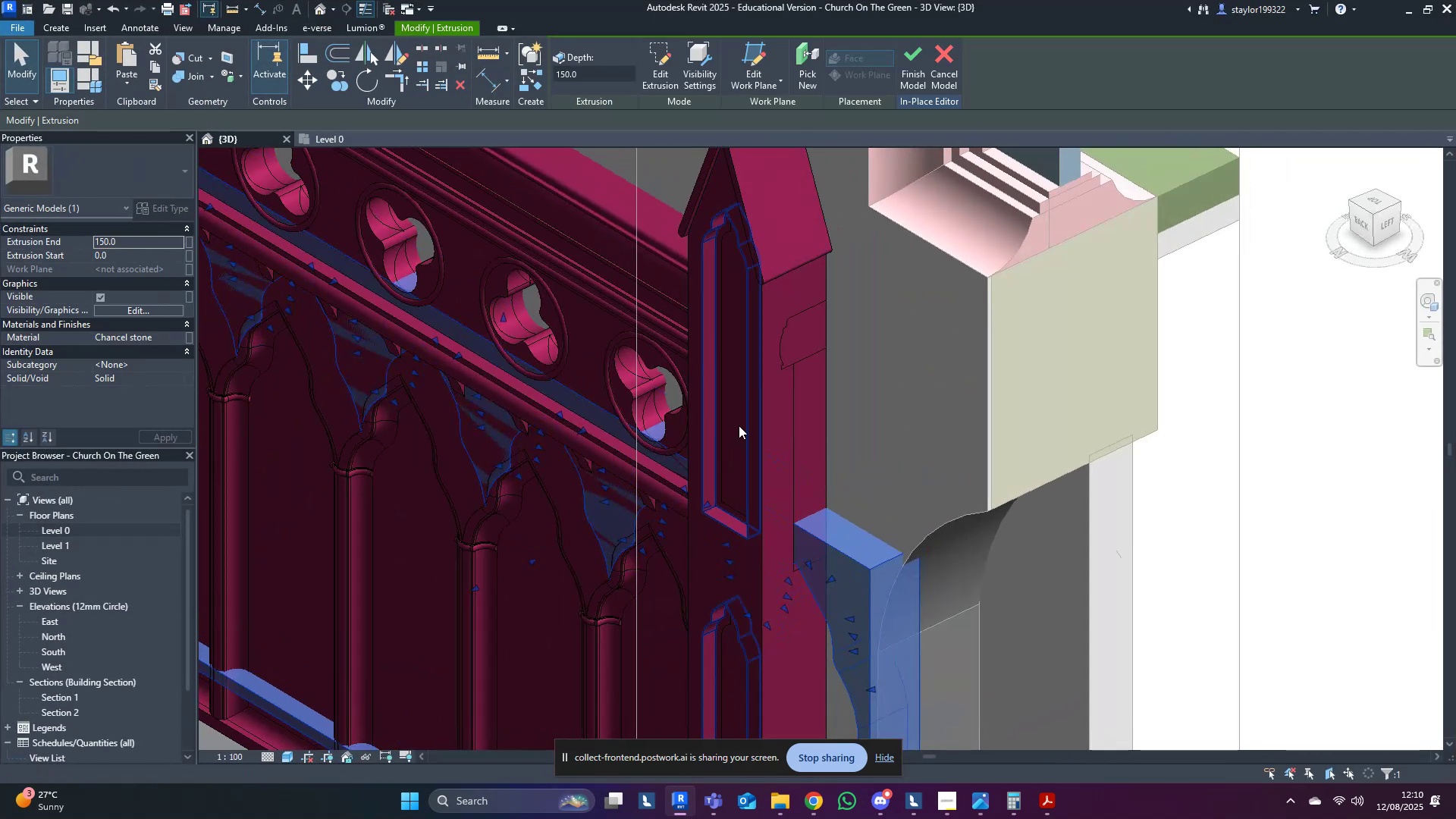 
scroll: coordinate [630, 384], scroll_direction: up, amount: 7.0
 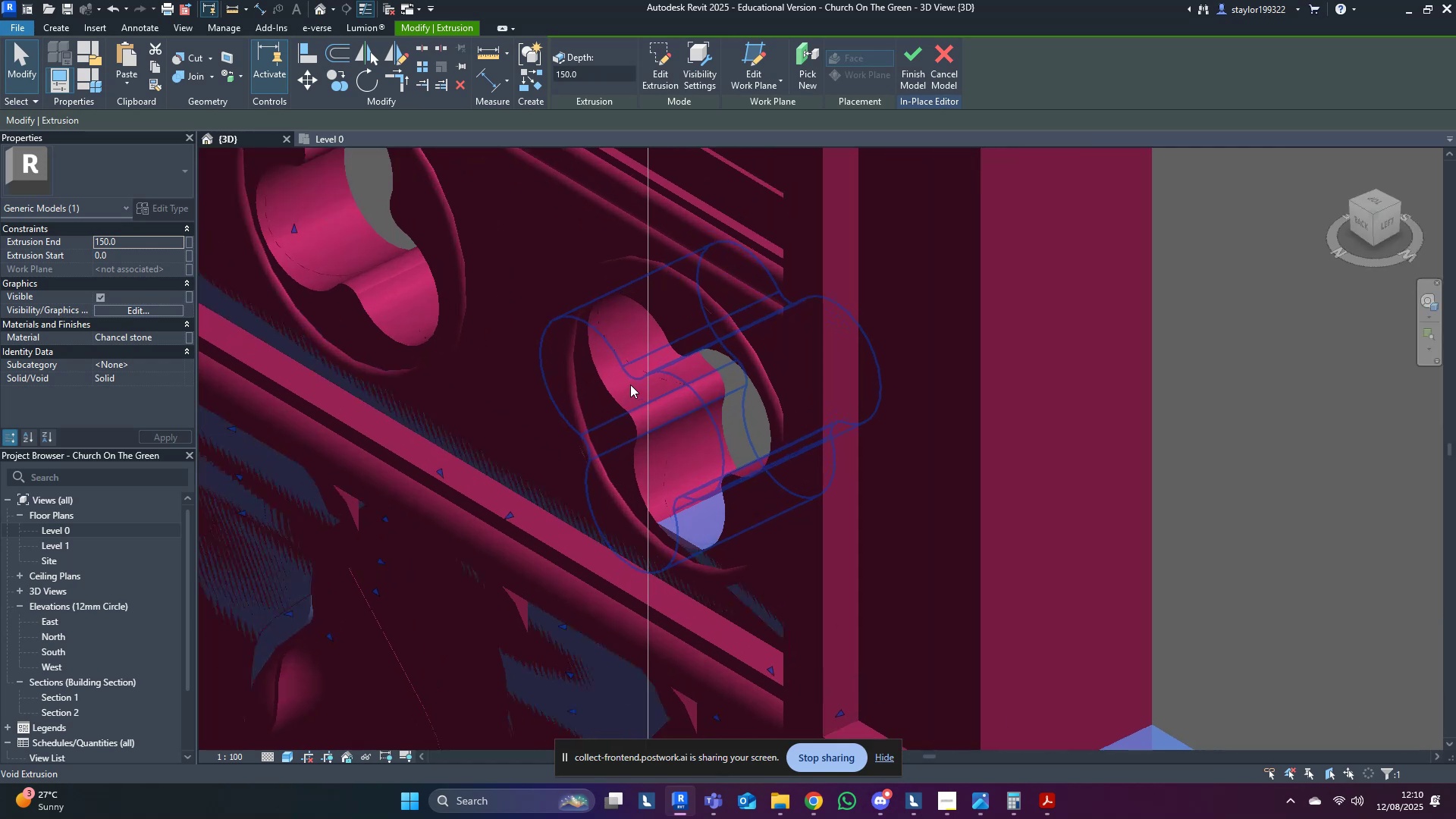 
type(al)
 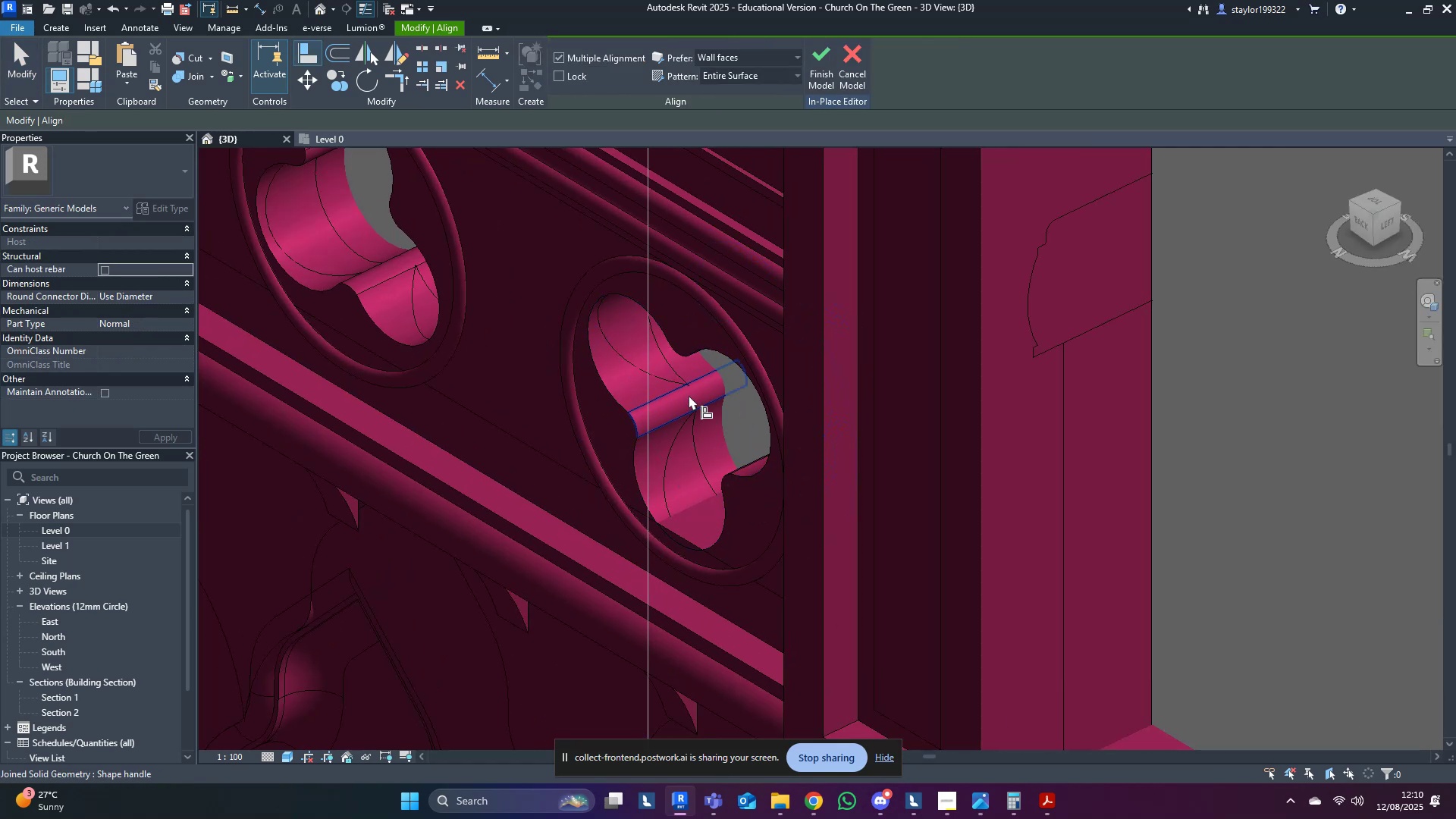 
left_click([679, 370])
 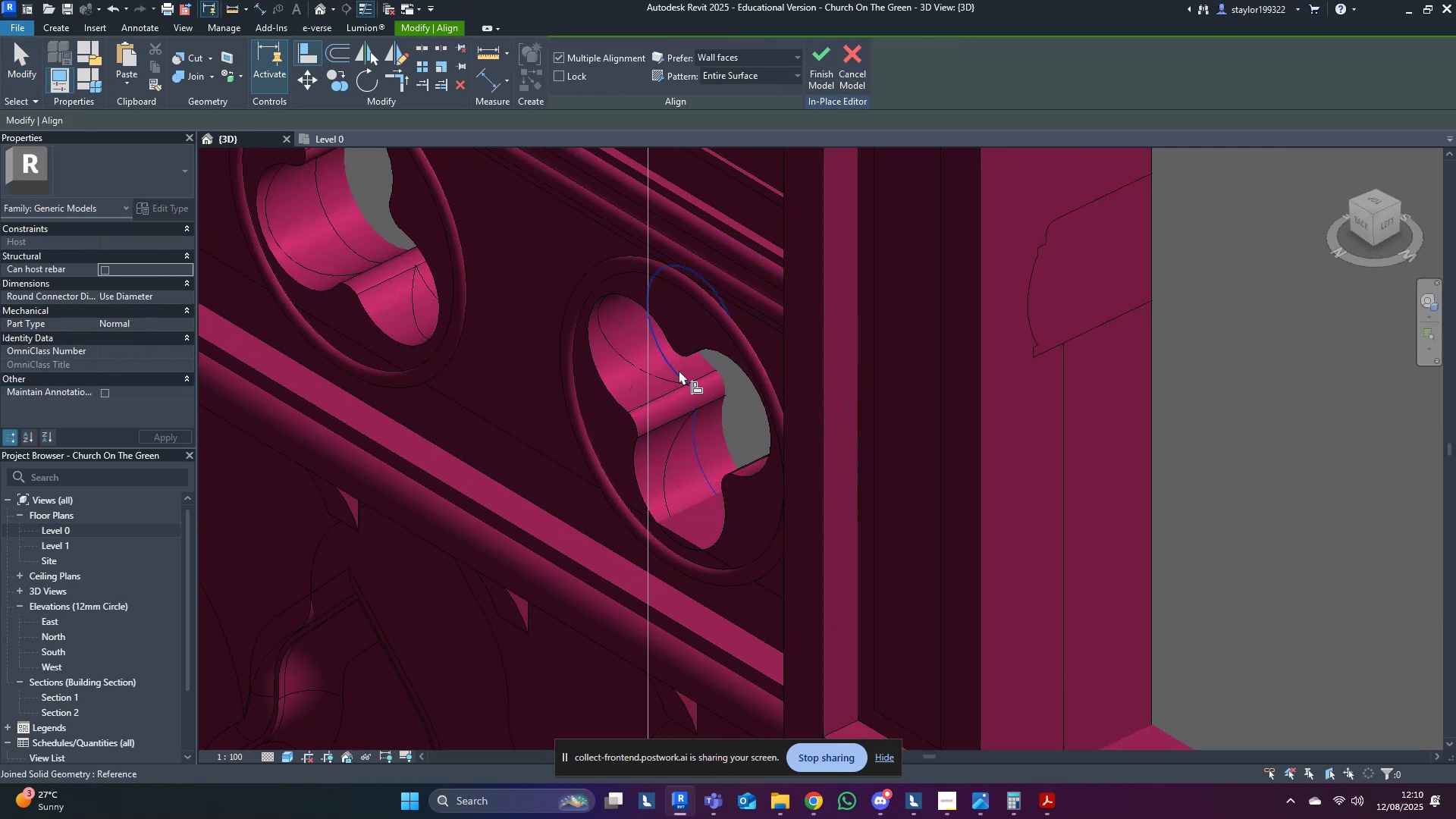 
scroll: coordinate [679, 370], scroll_direction: down, amount: 8.0
 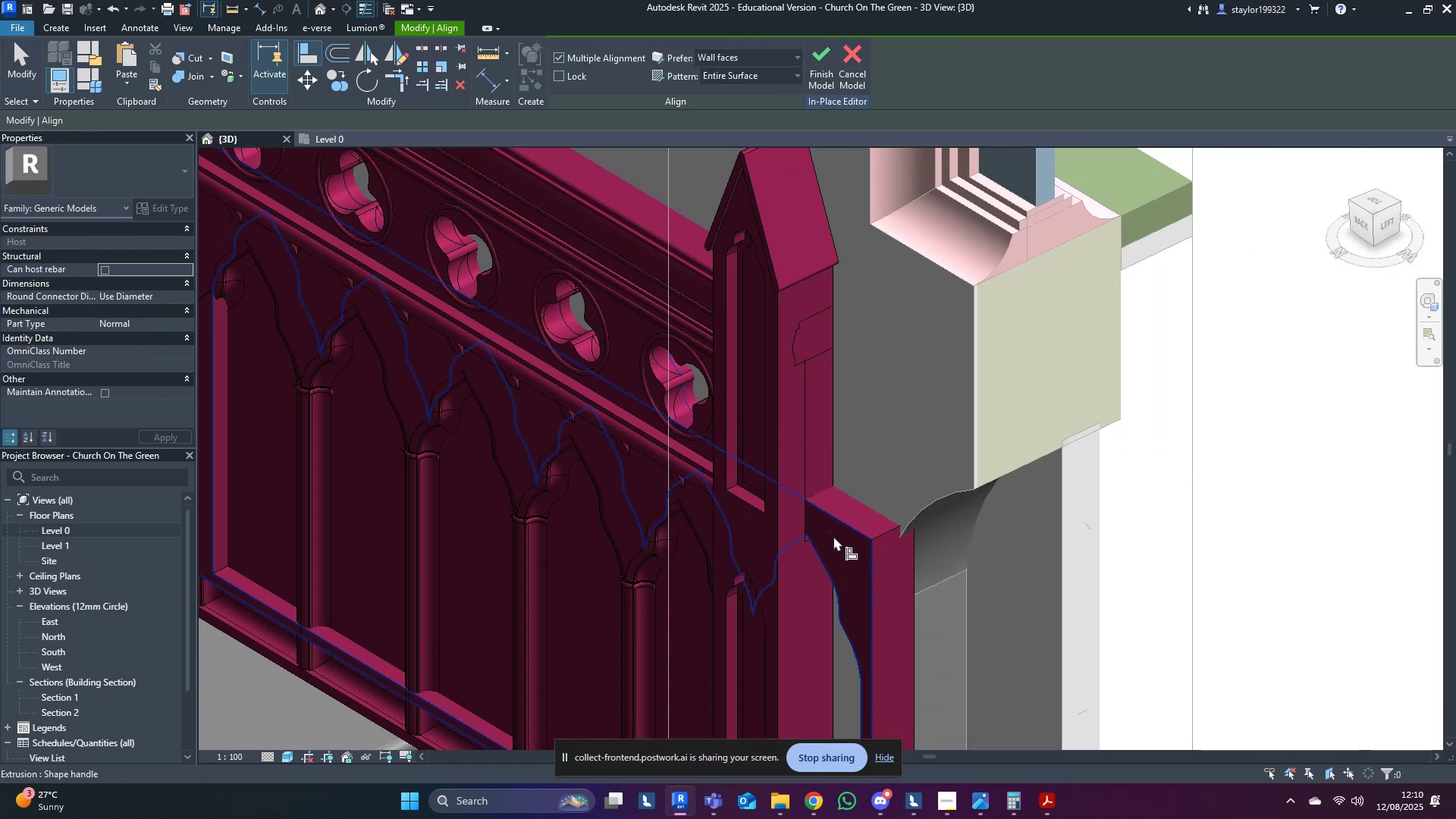 
left_click([833, 536])
 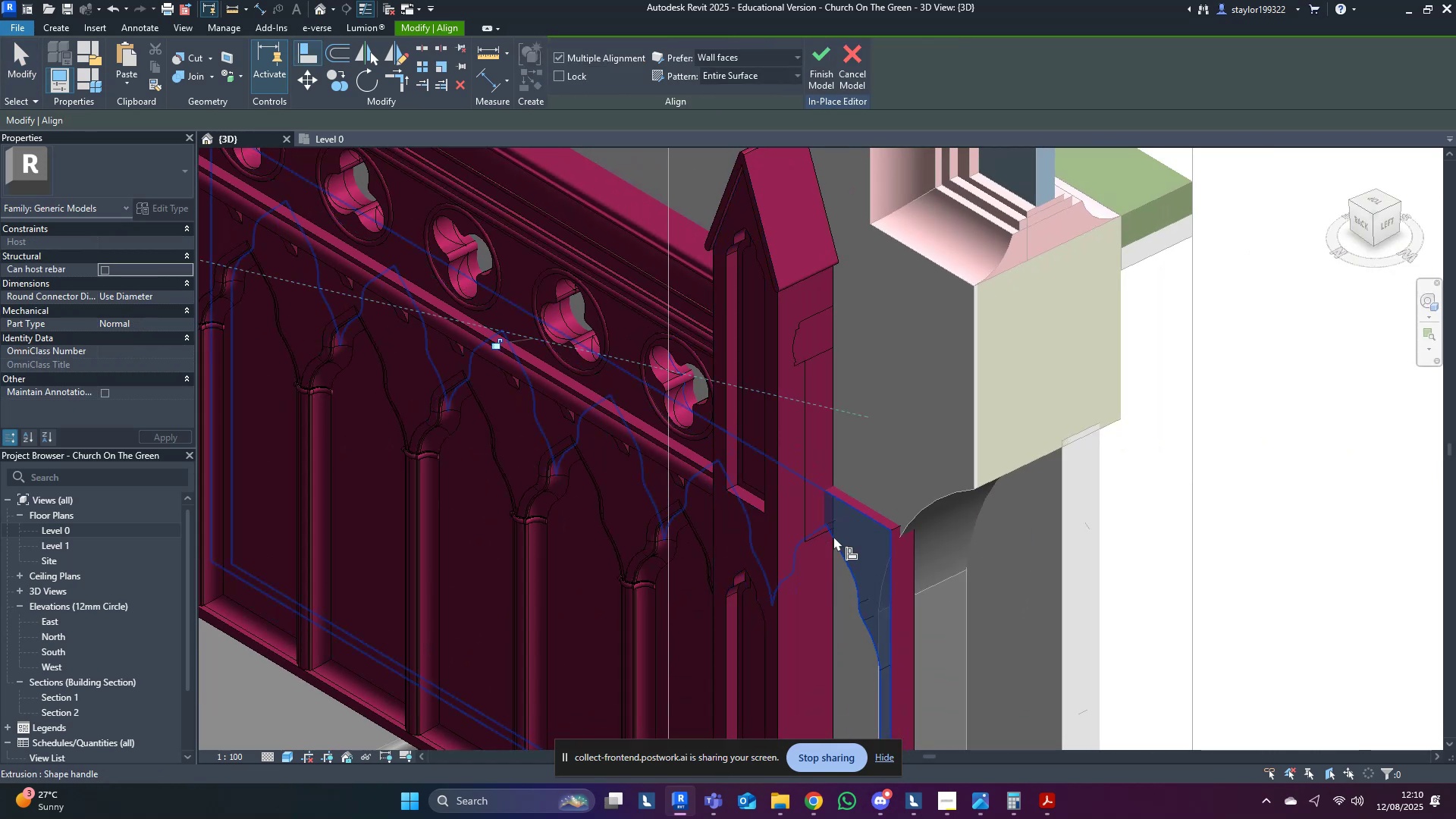 
key(Escape)
 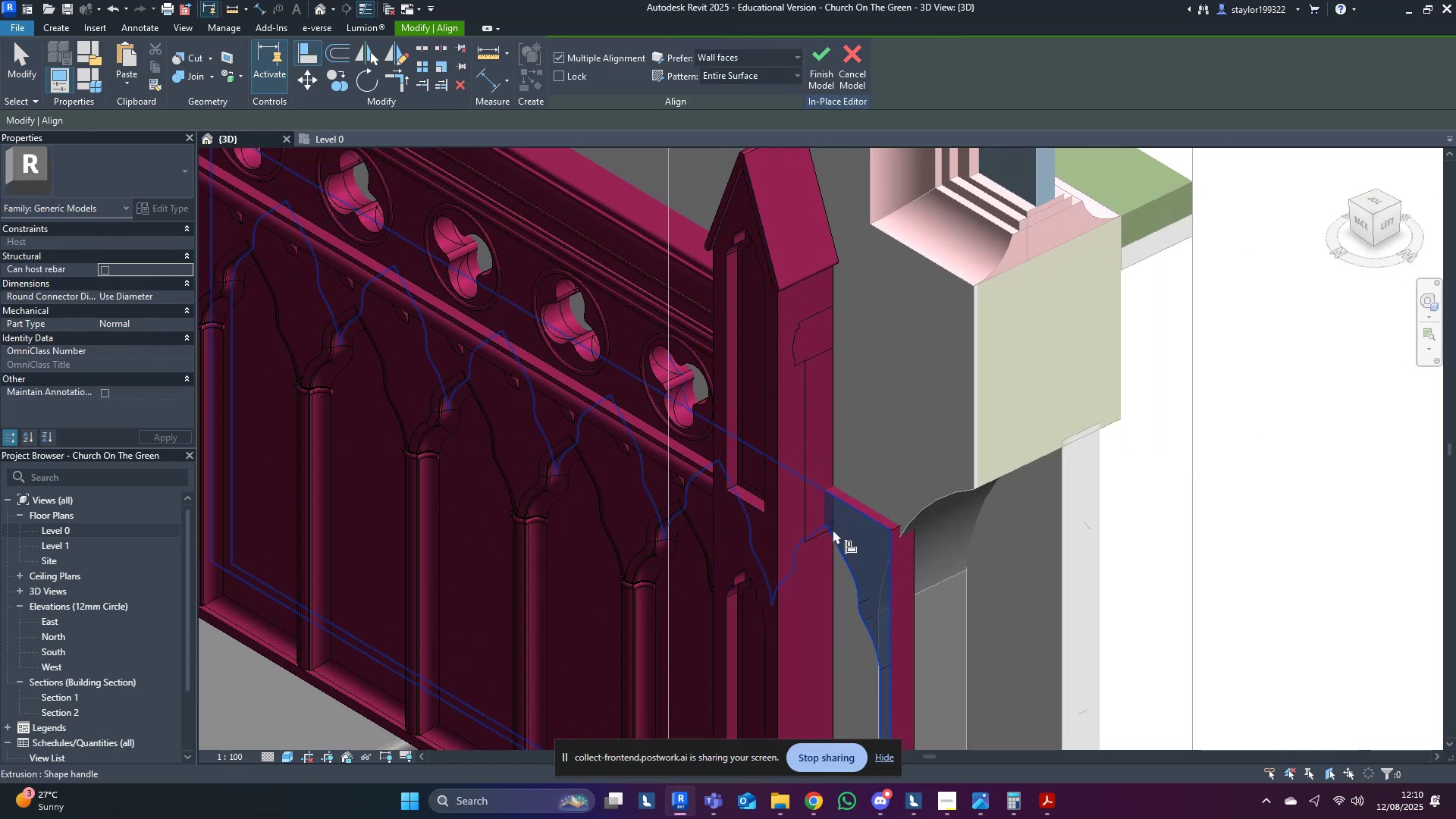 
key(Escape)
 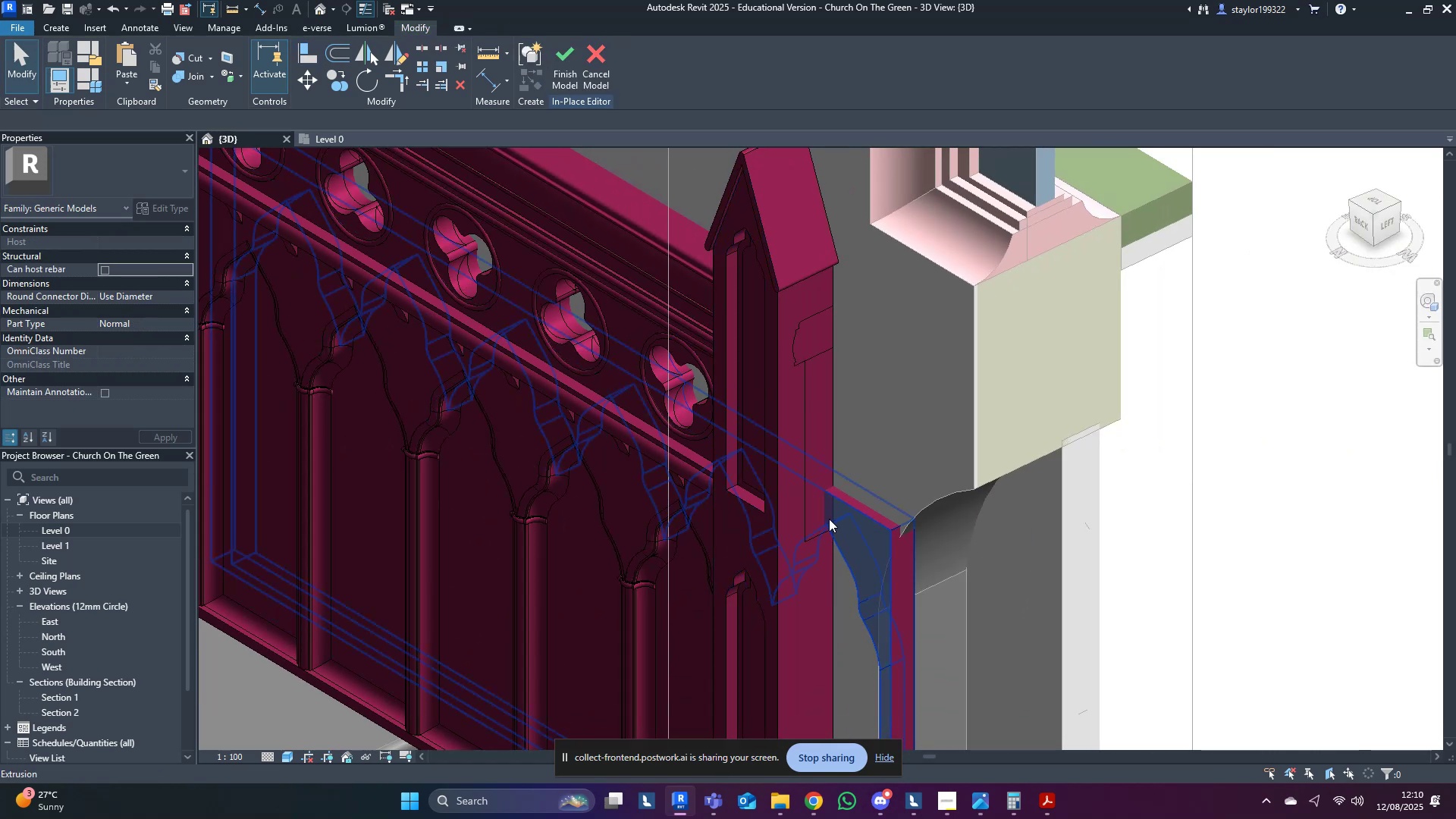 
key(Escape)
 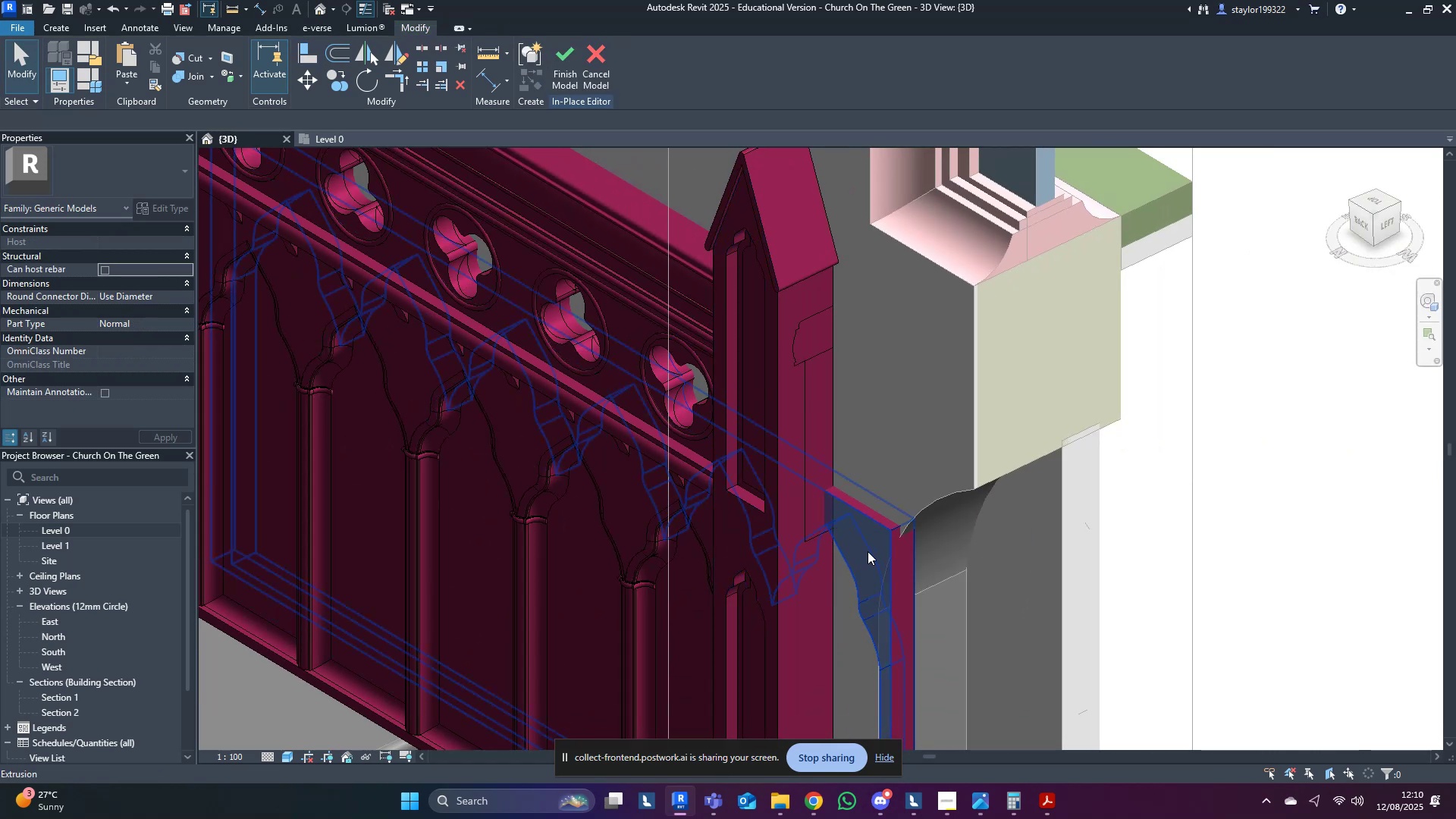 
left_click([870, 550])
 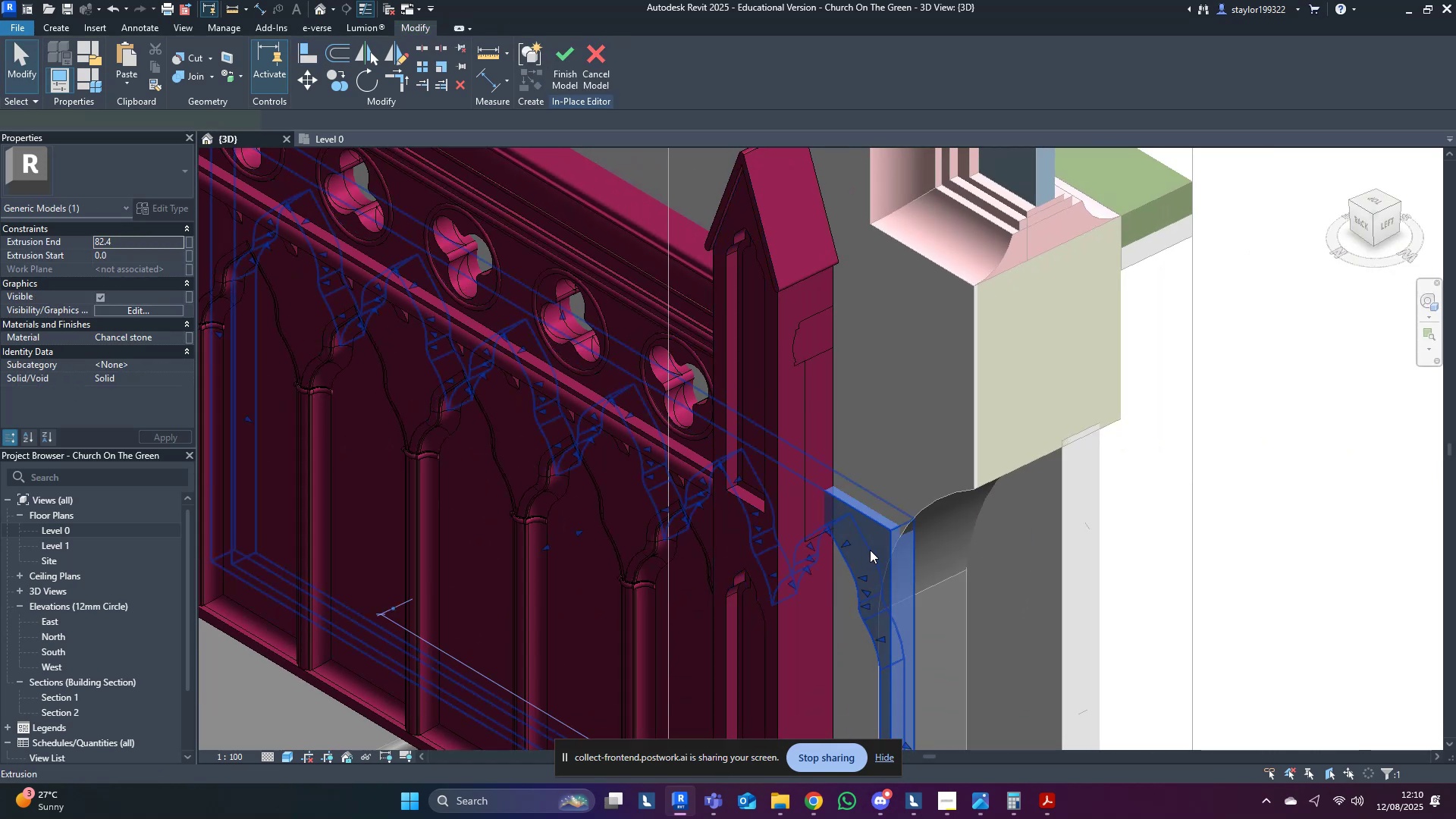 
scroll: coordinate [867, 549], scroll_direction: down, amount: 2.0
 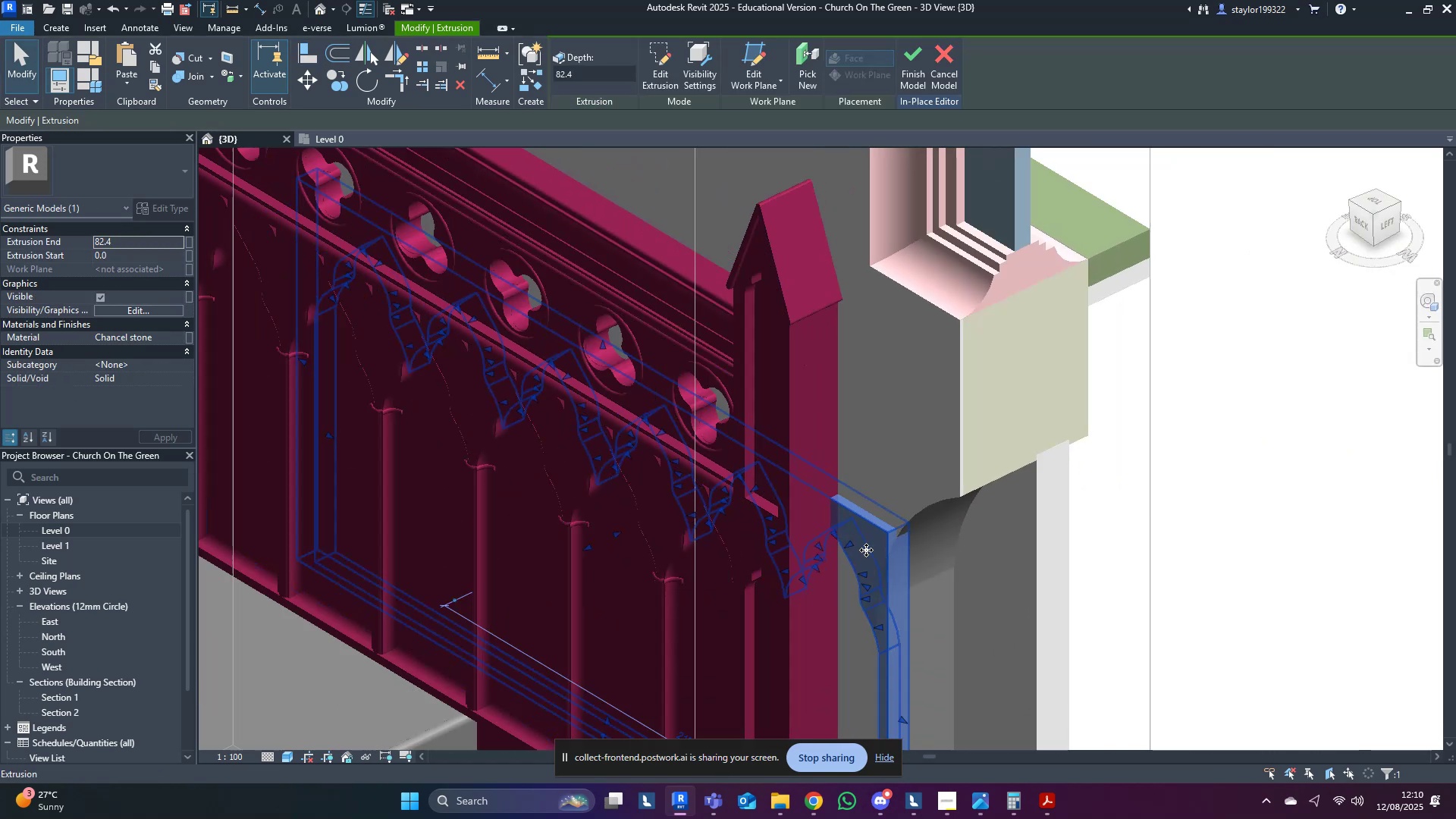 
key(Shift+ShiftLeft)
 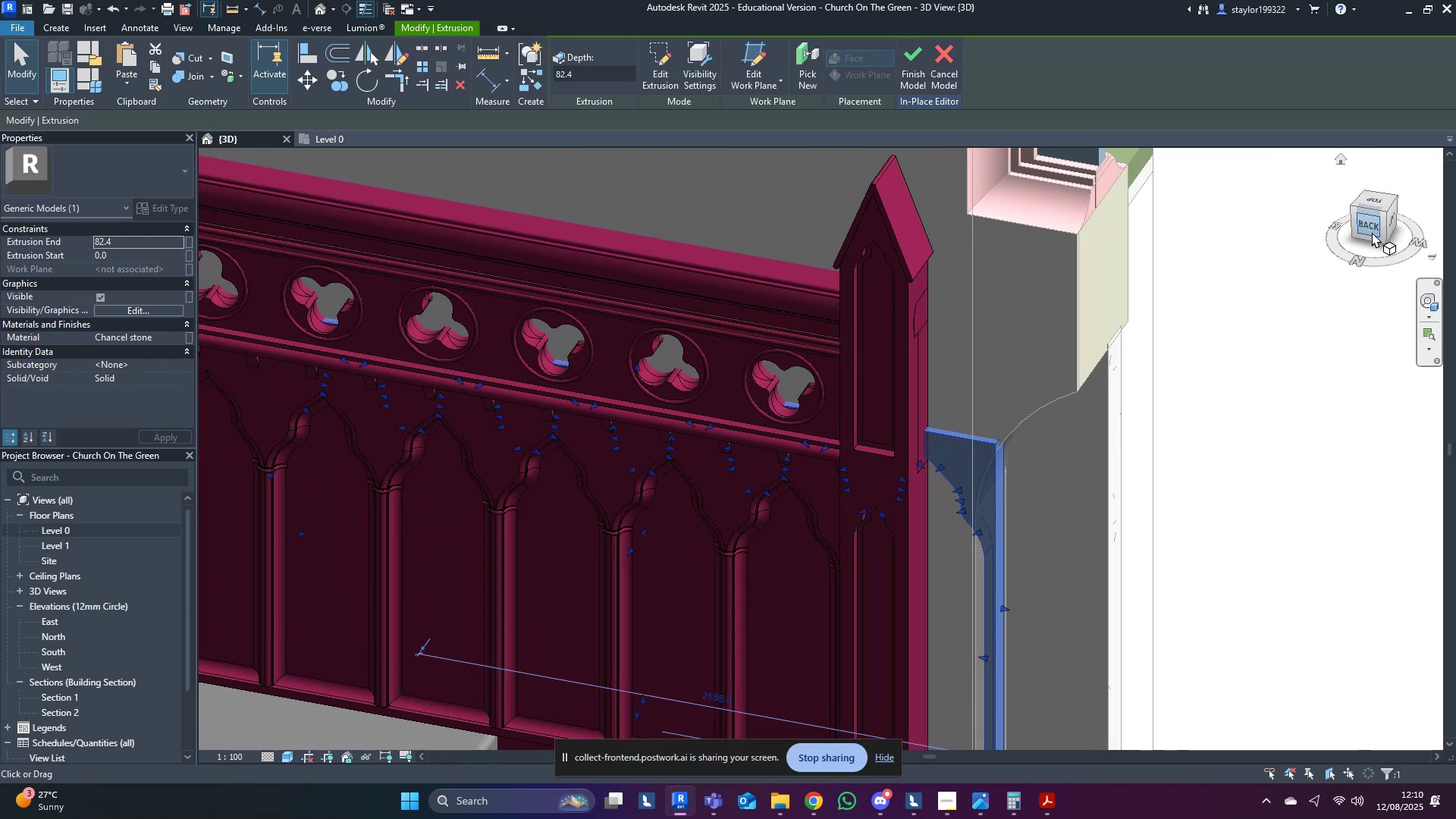 
left_click([1368, 229])
 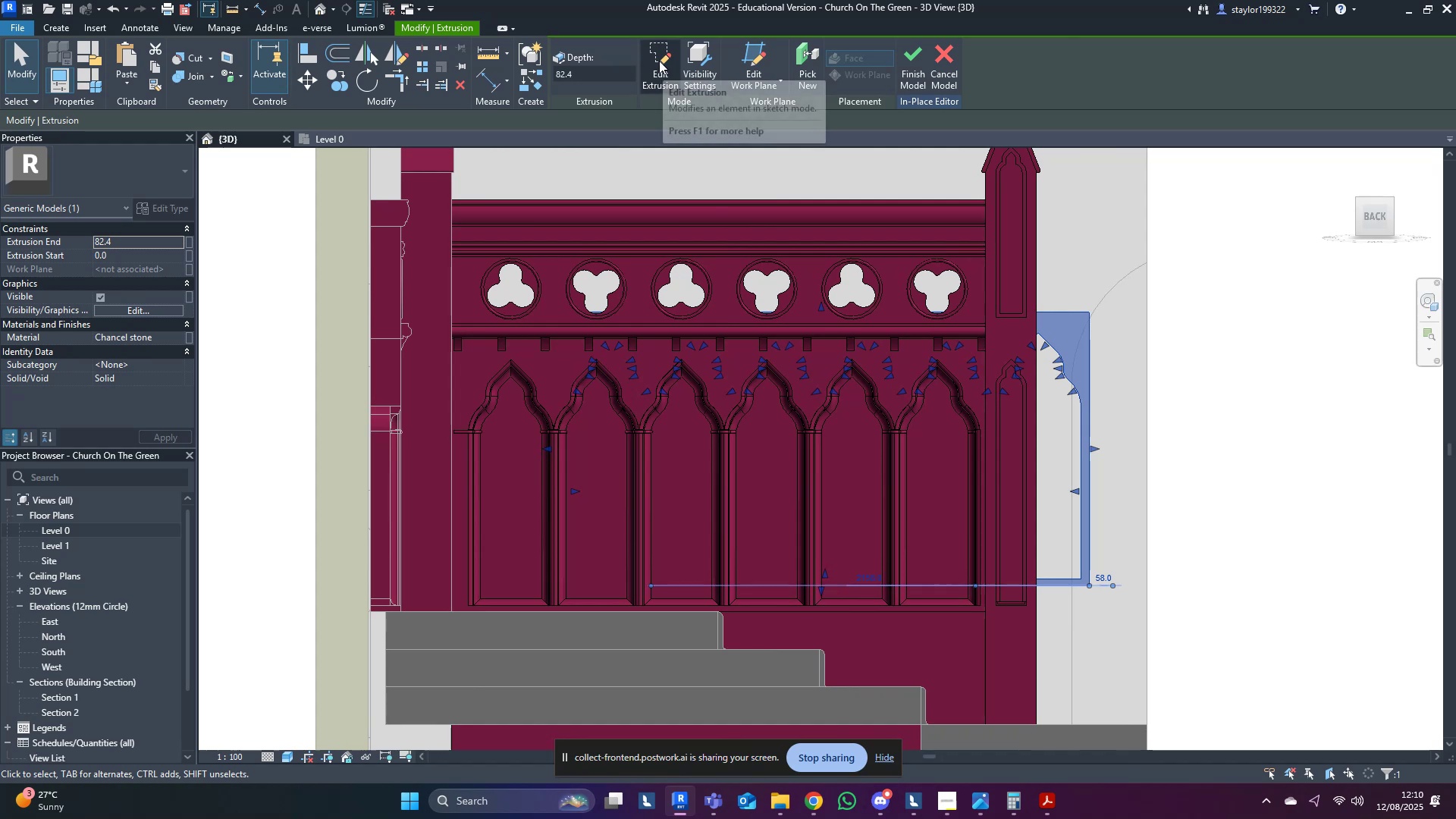 
left_click([659, 61])
 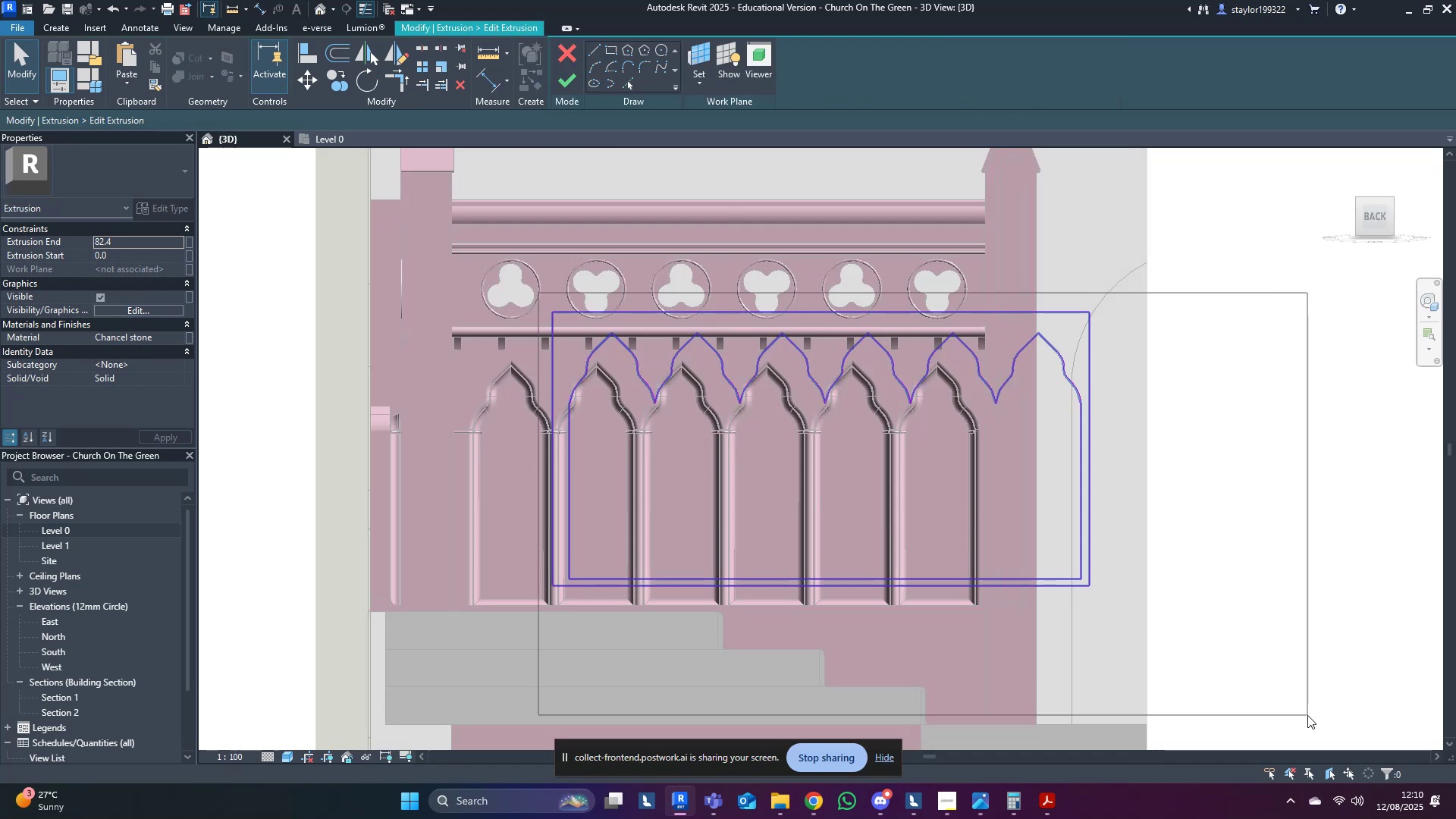 
key(Delete)
 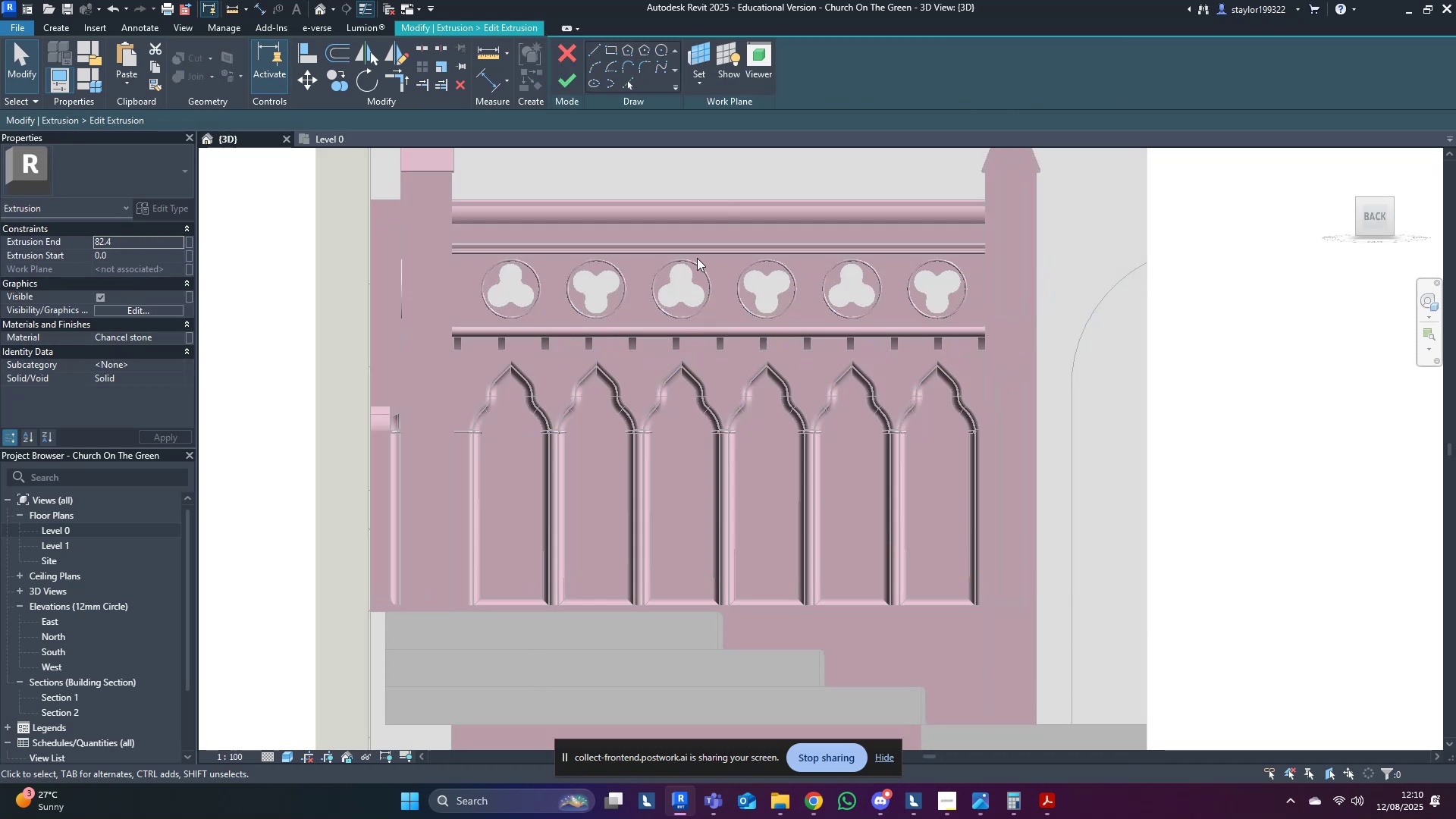 
scroll: coordinate [692, 262], scroll_direction: up, amount: 5.0
 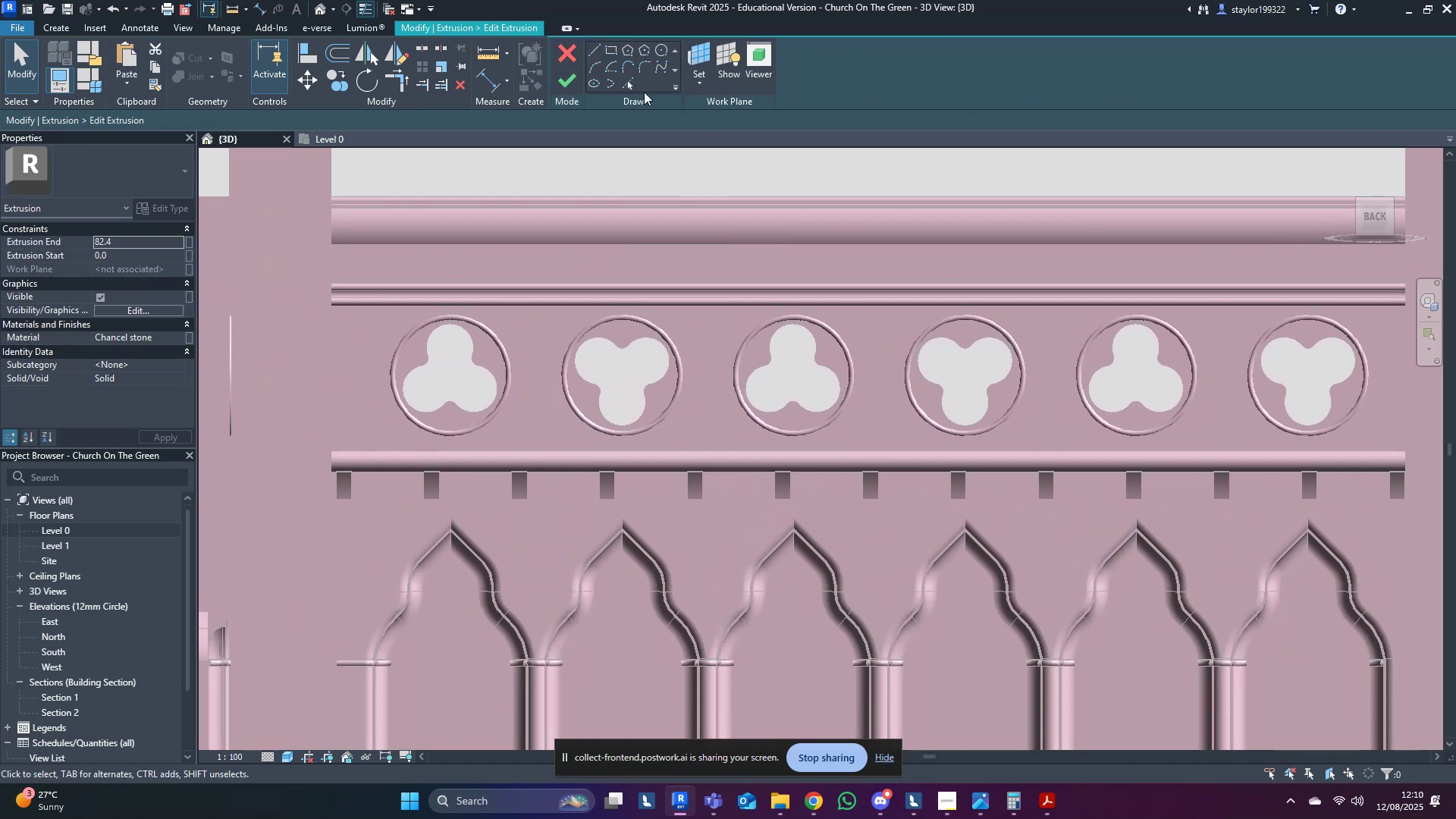 
left_click([630, 84])
 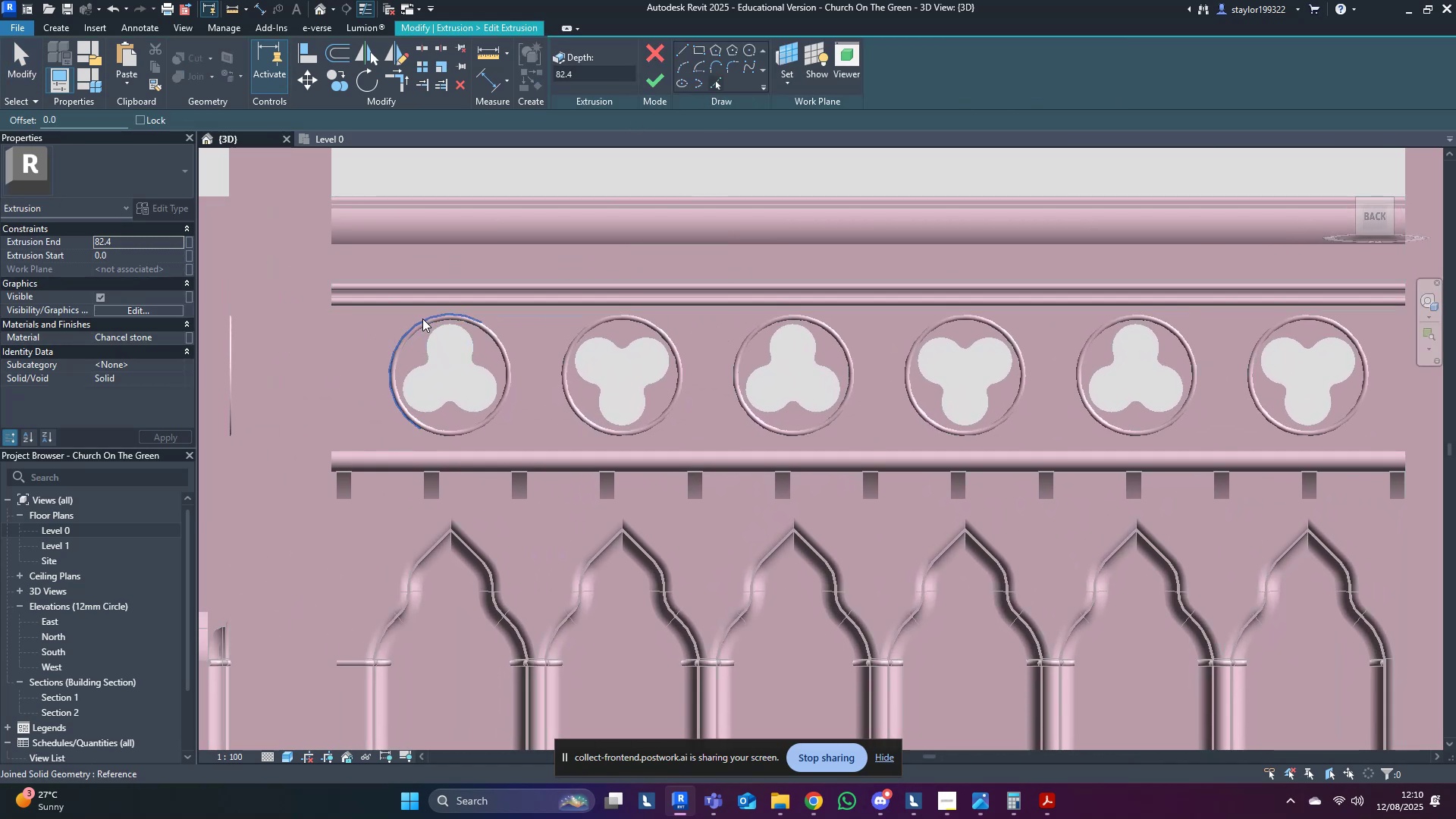 
key(Tab)
 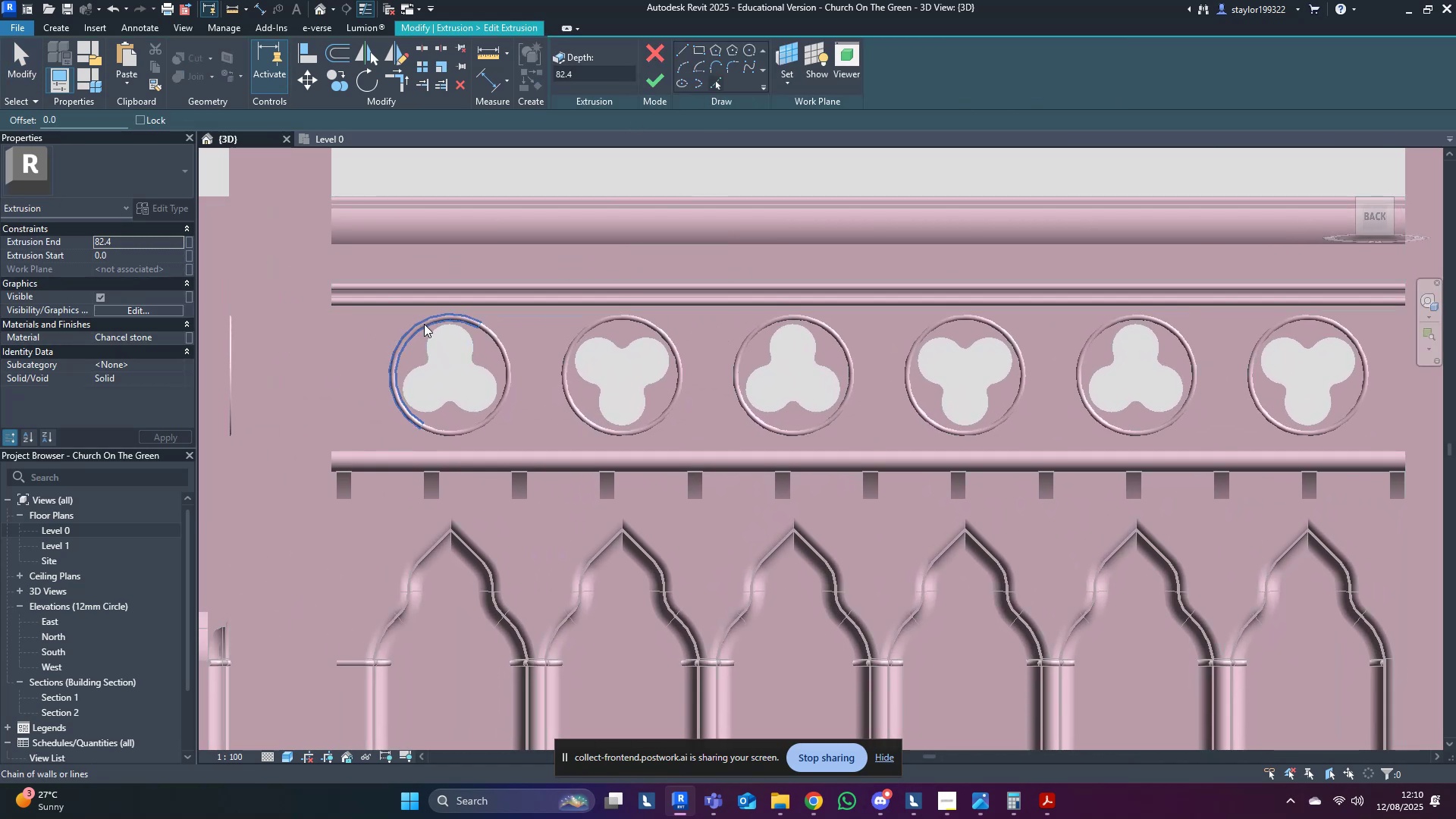 
key(Tab)
 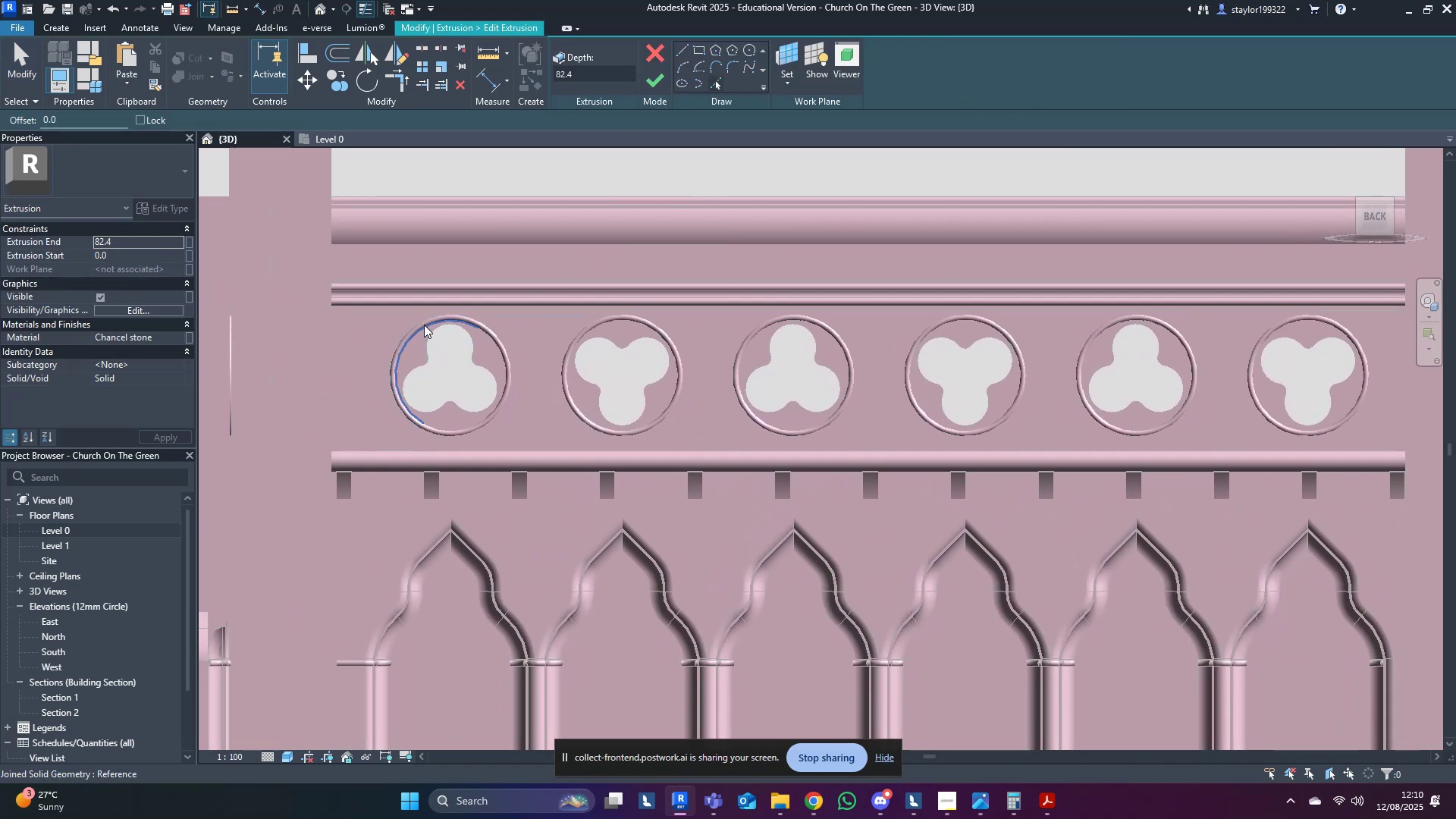 
left_click([424, 325])
 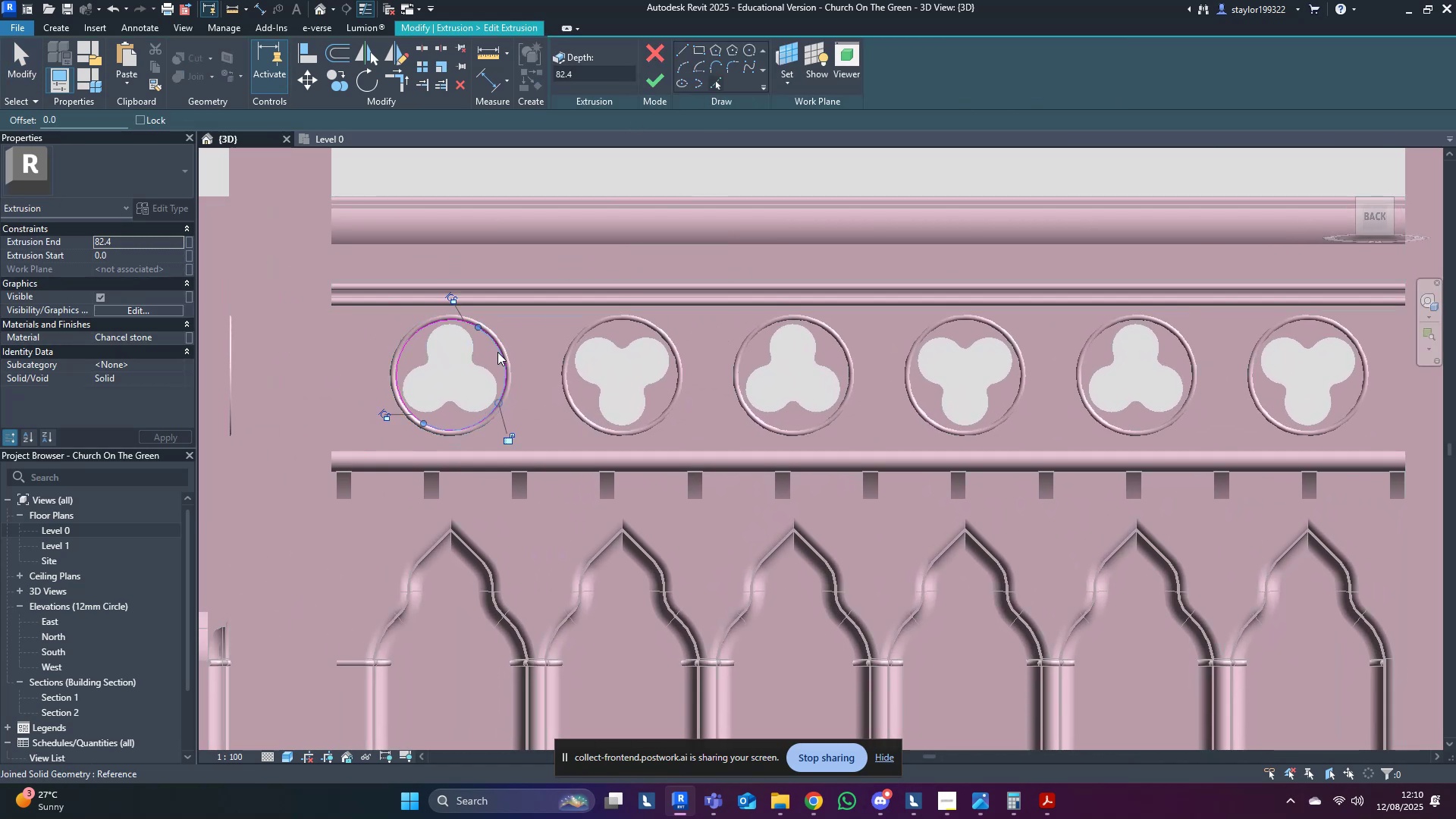 
scroll: coordinate [605, 336], scroll_direction: up, amount: 3.0
 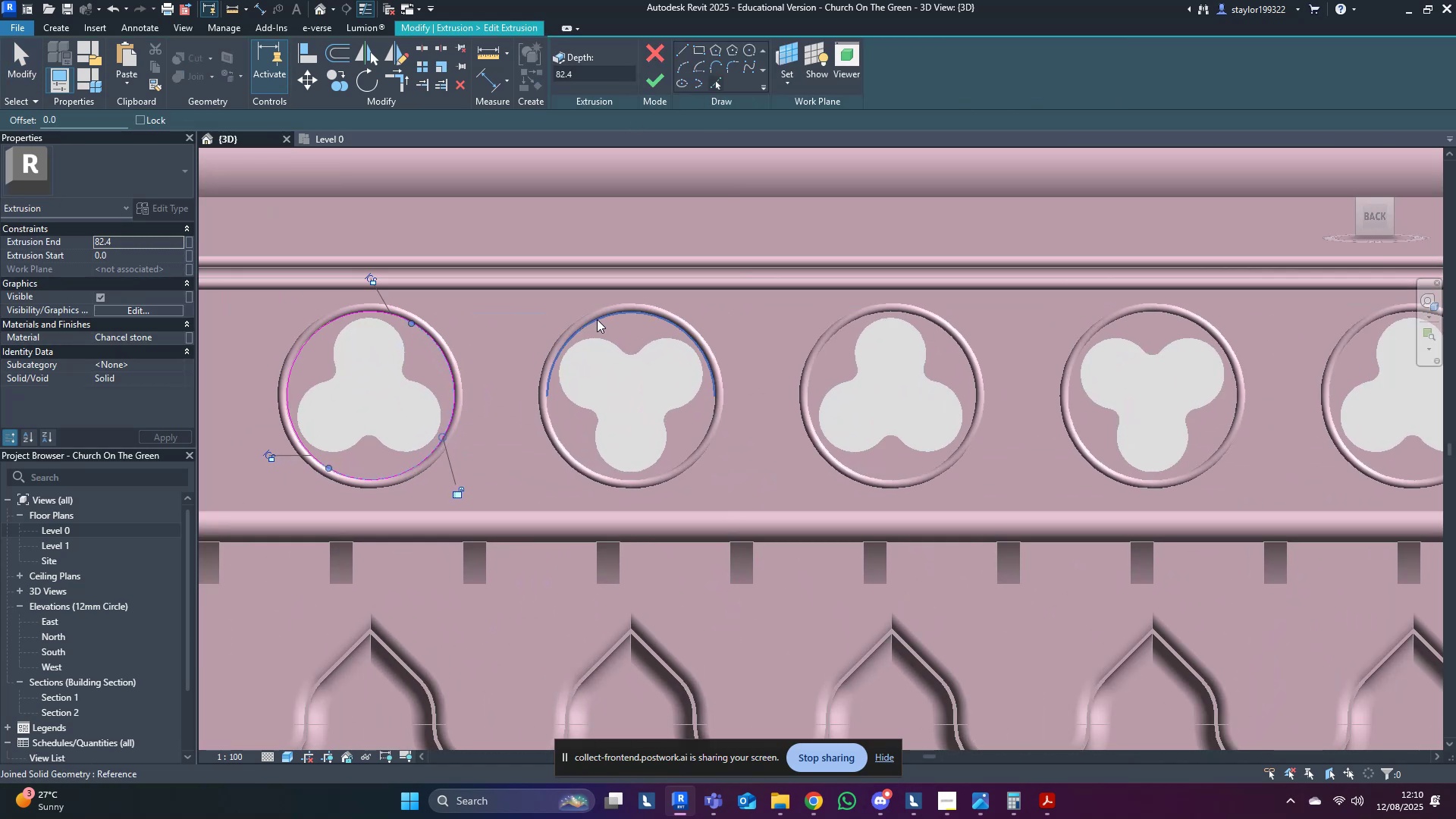 
left_click([597, 319])
 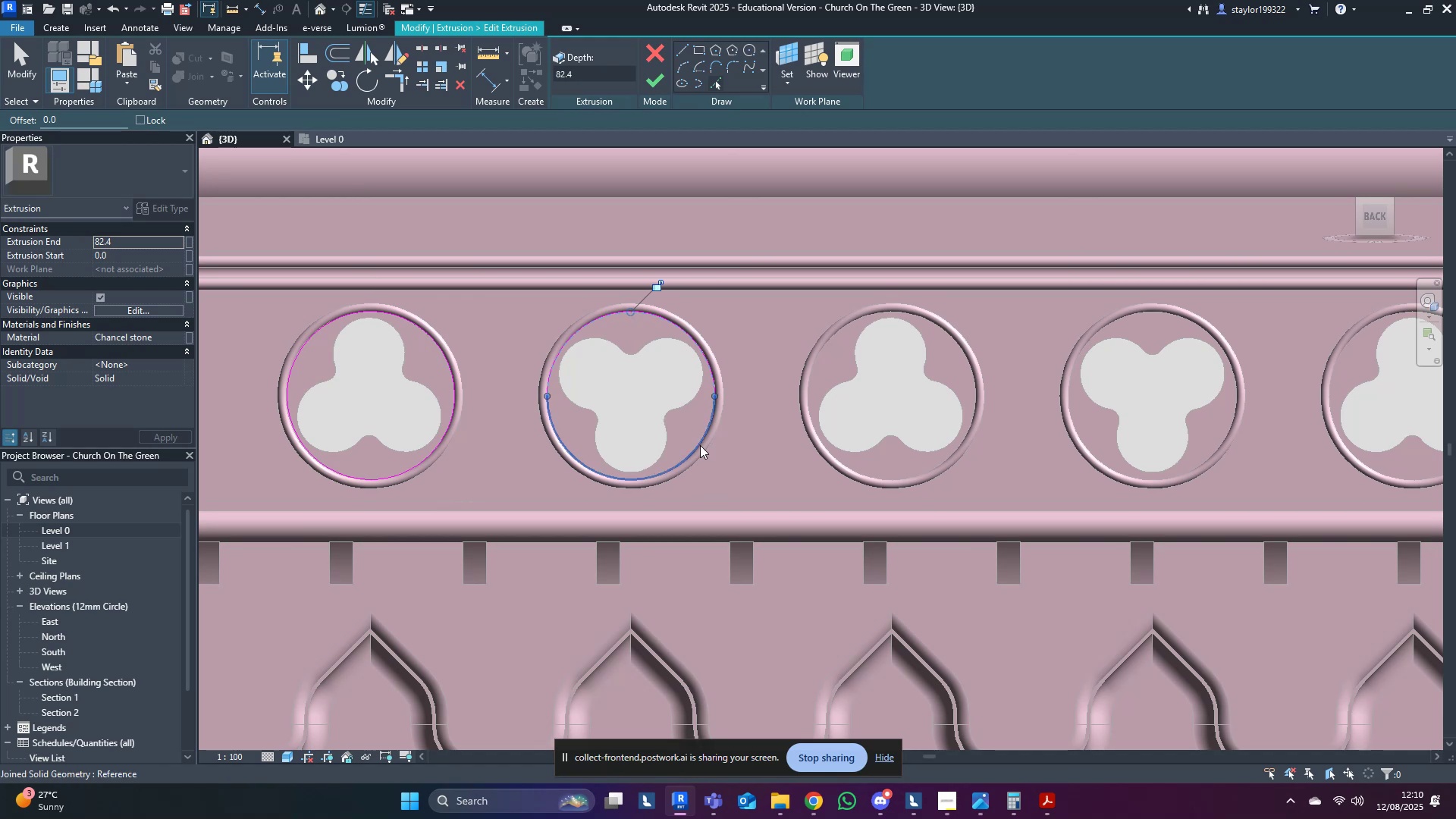 
left_click([698, 444])
 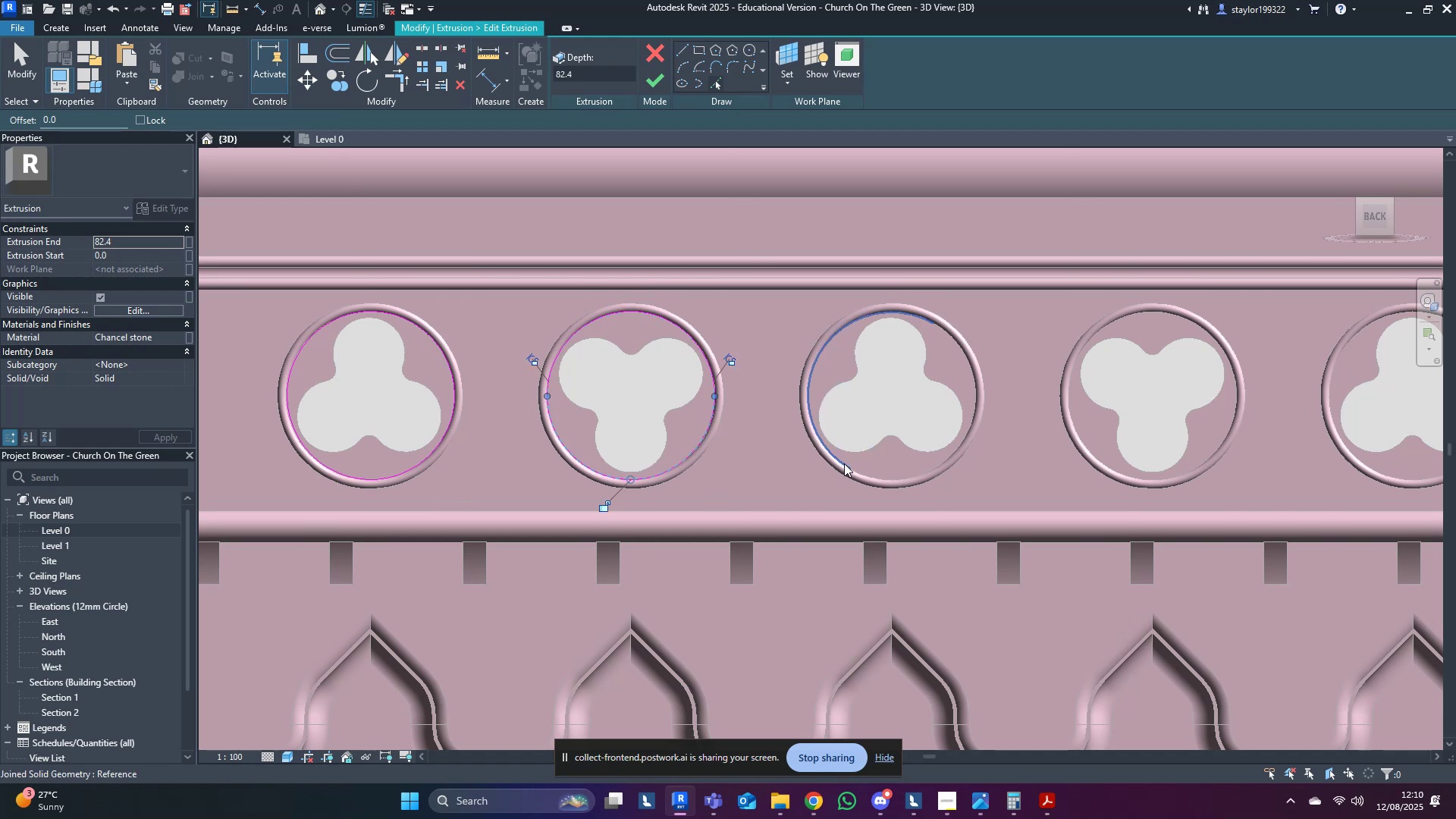 
left_click([846, 463])
 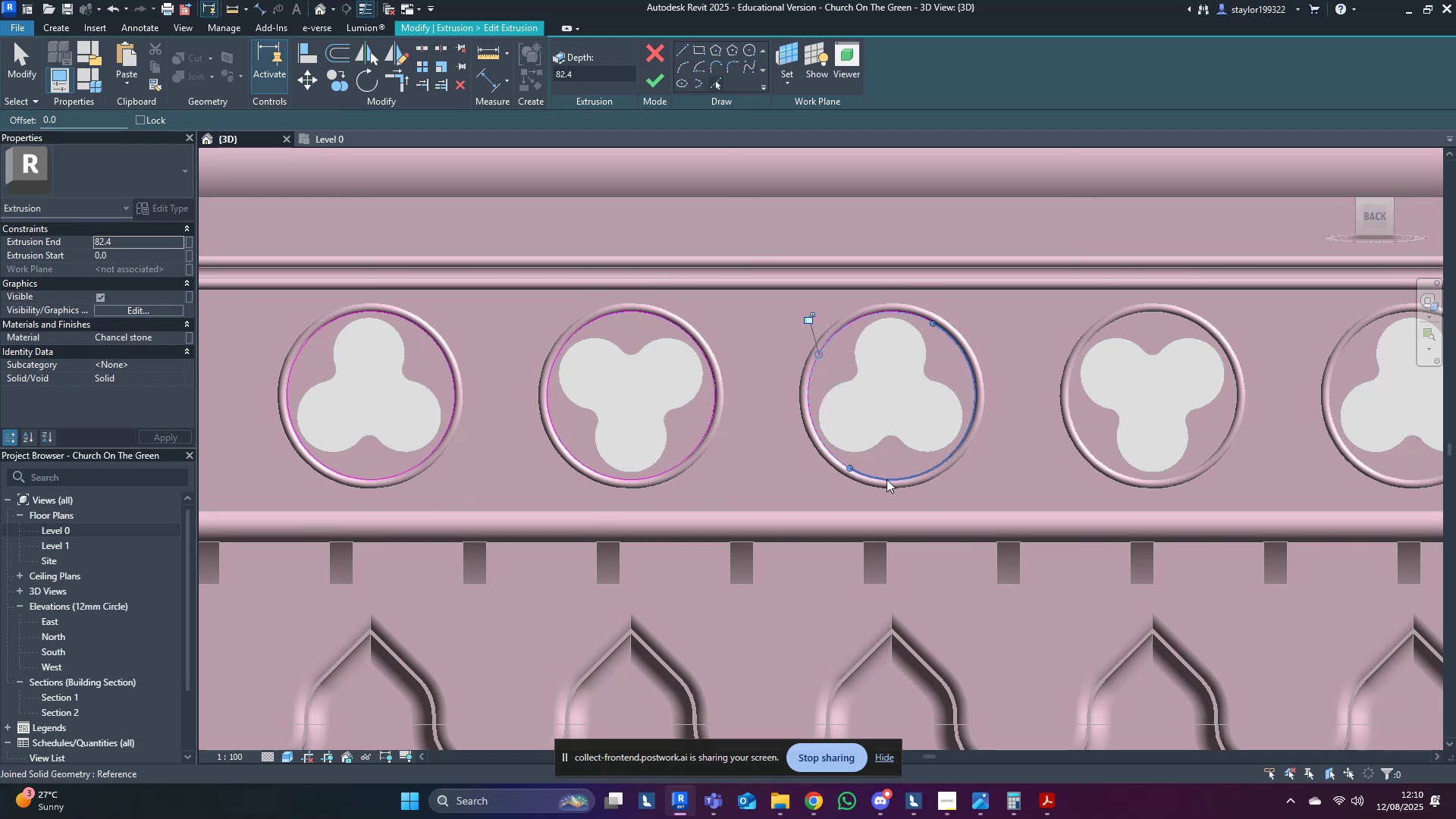 
left_click([886, 479])
 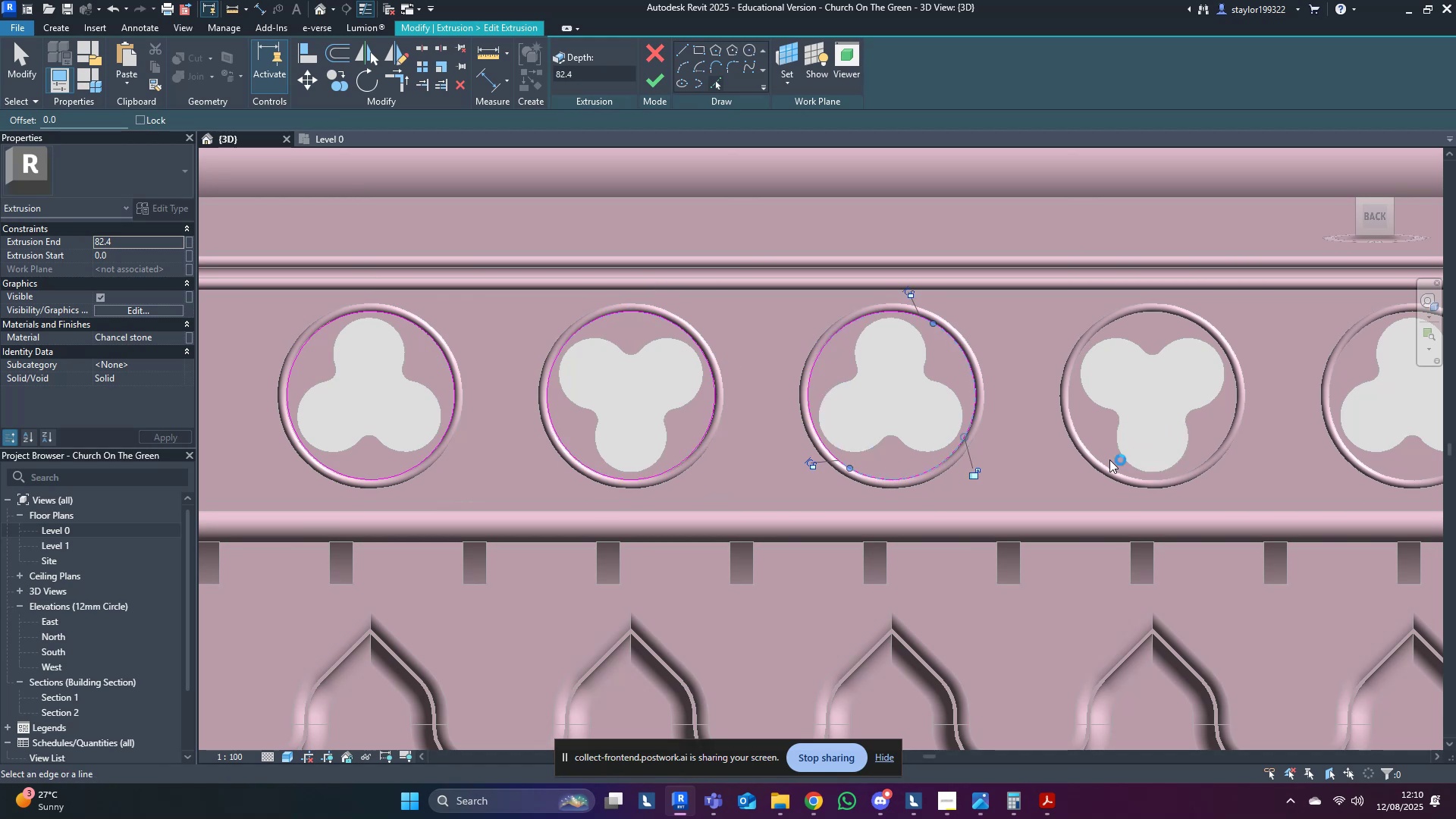 
left_click([1106, 463])
 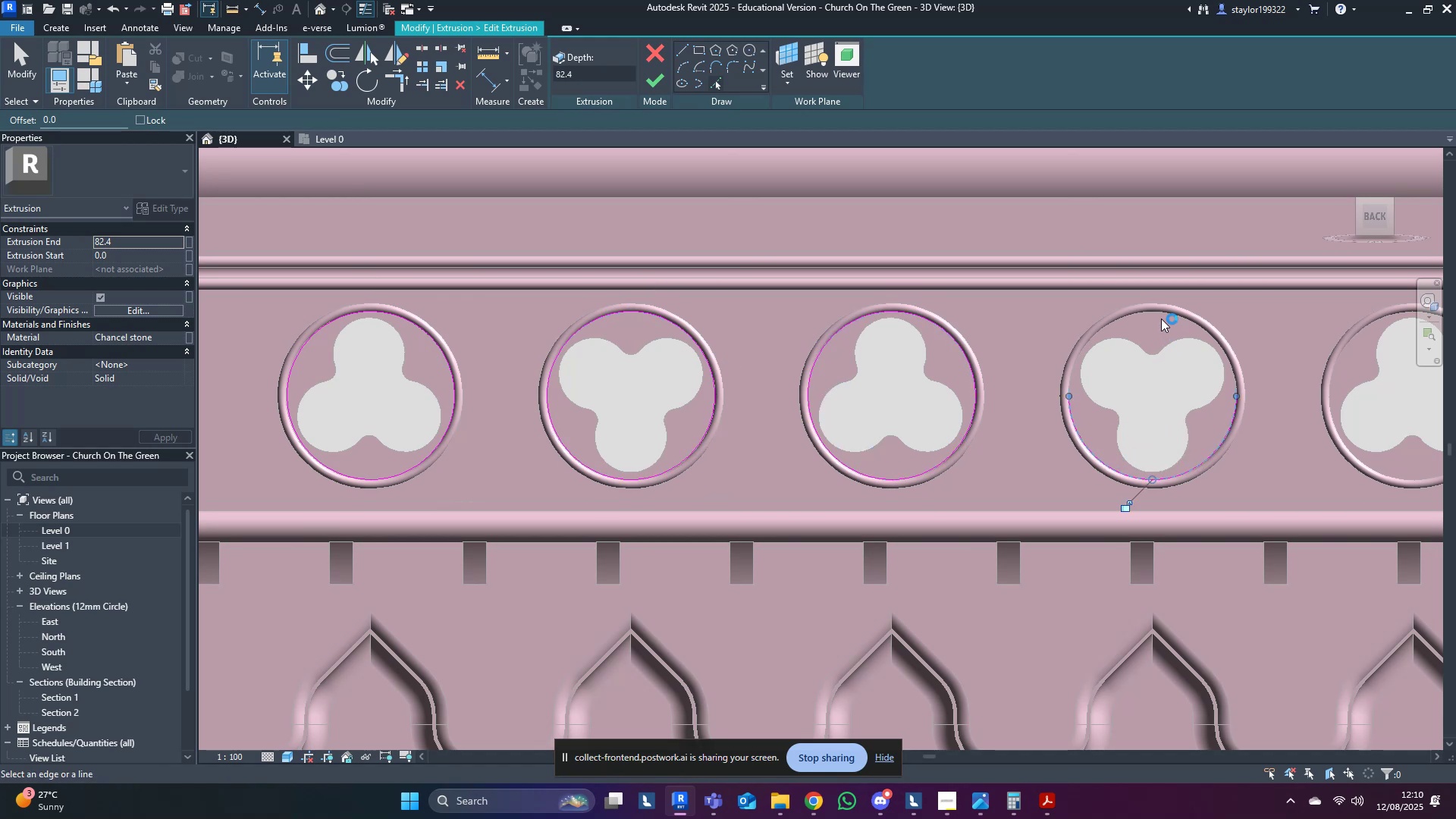 
left_click([1161, 317])
 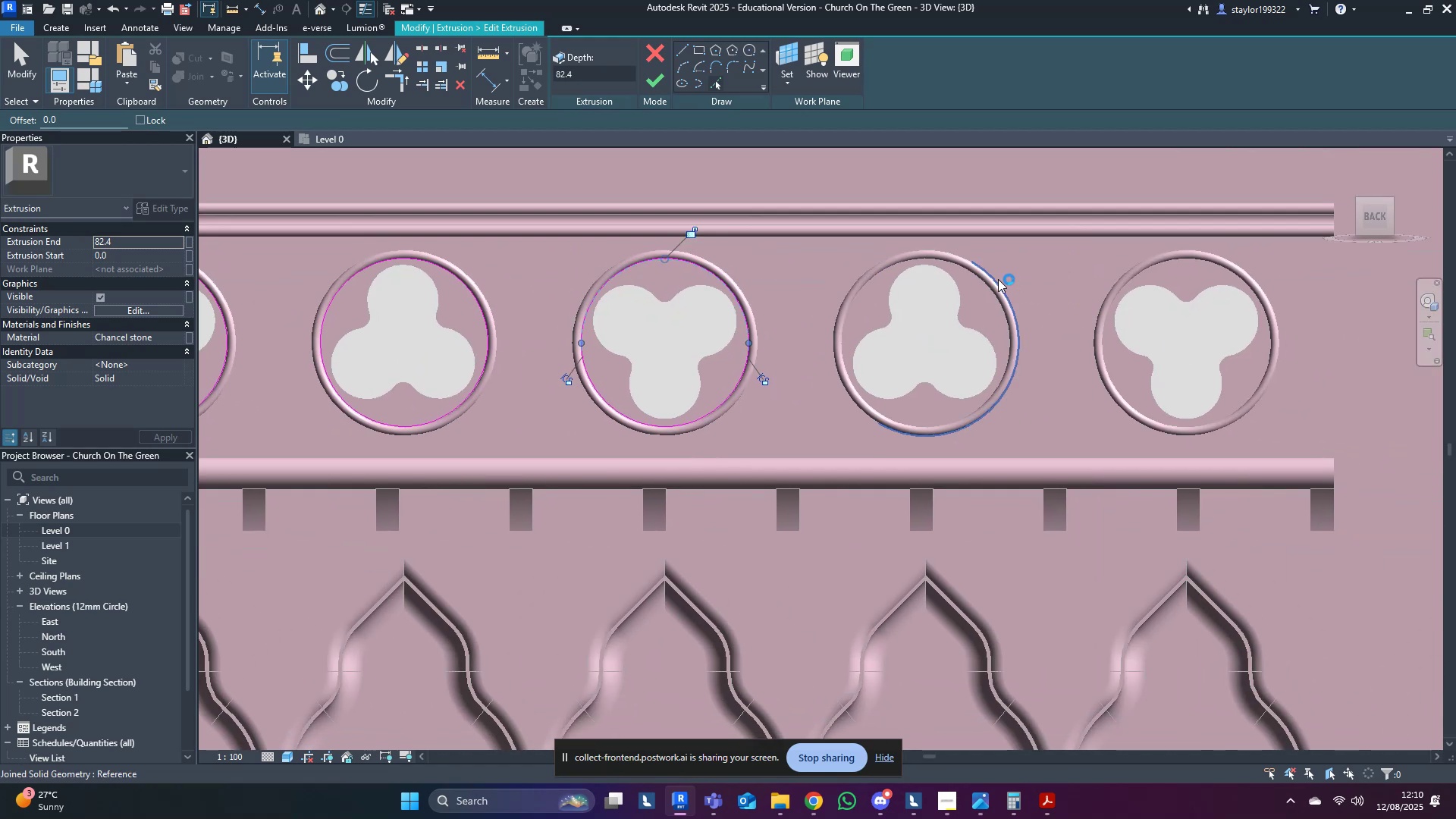 
left_click([988, 284])
 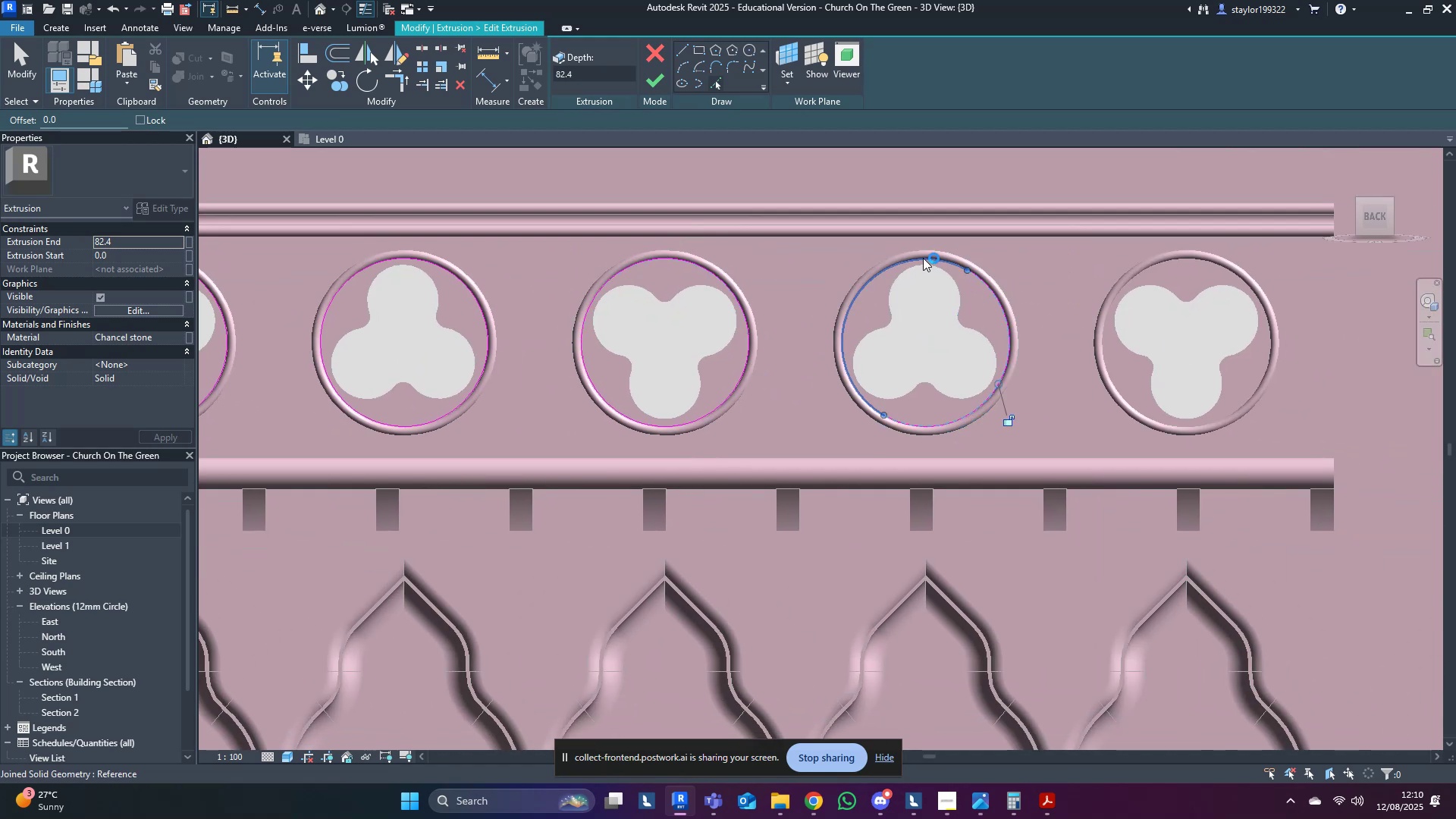 
left_click([923, 258])
 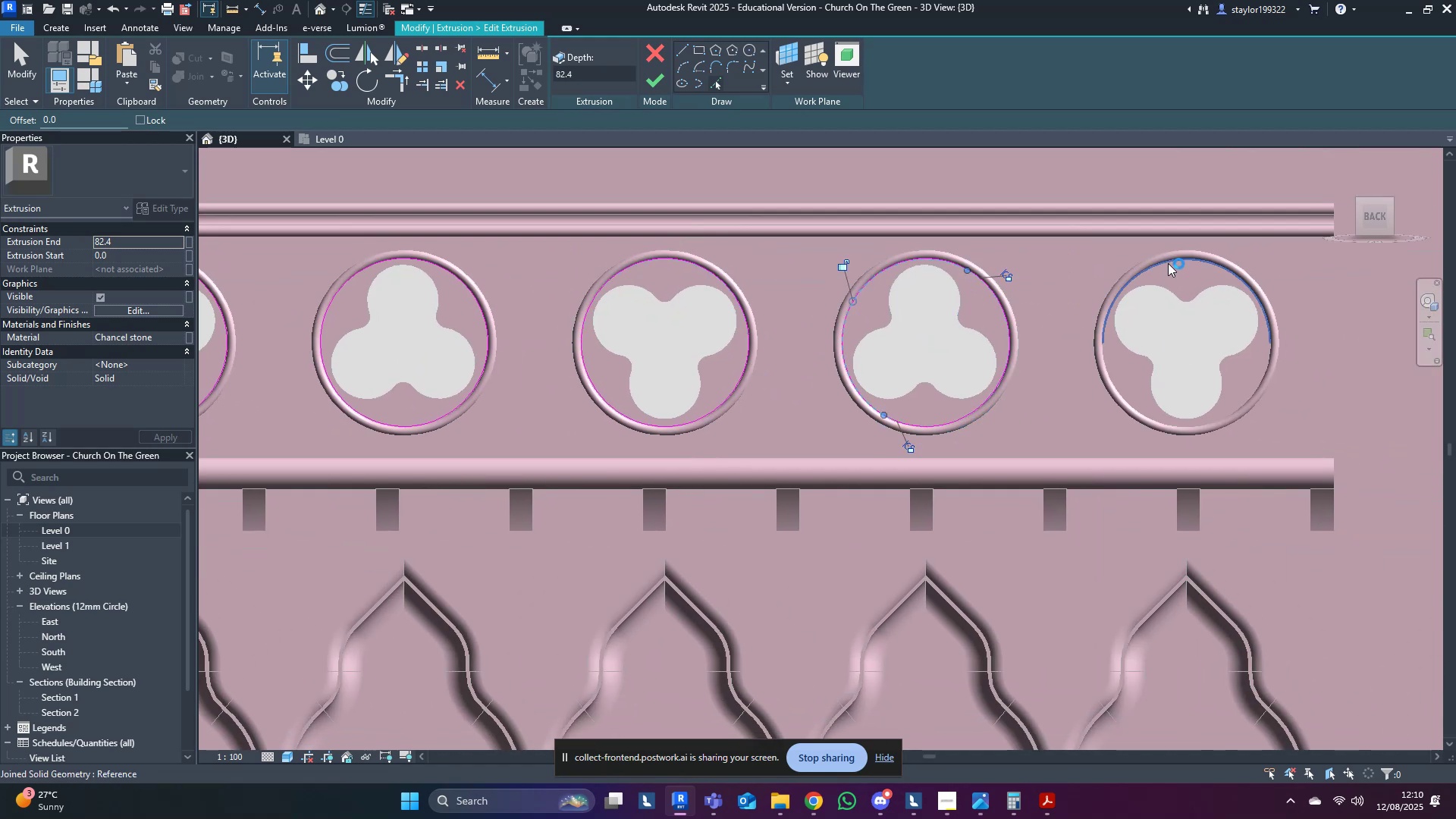 
left_click([1169, 262])
 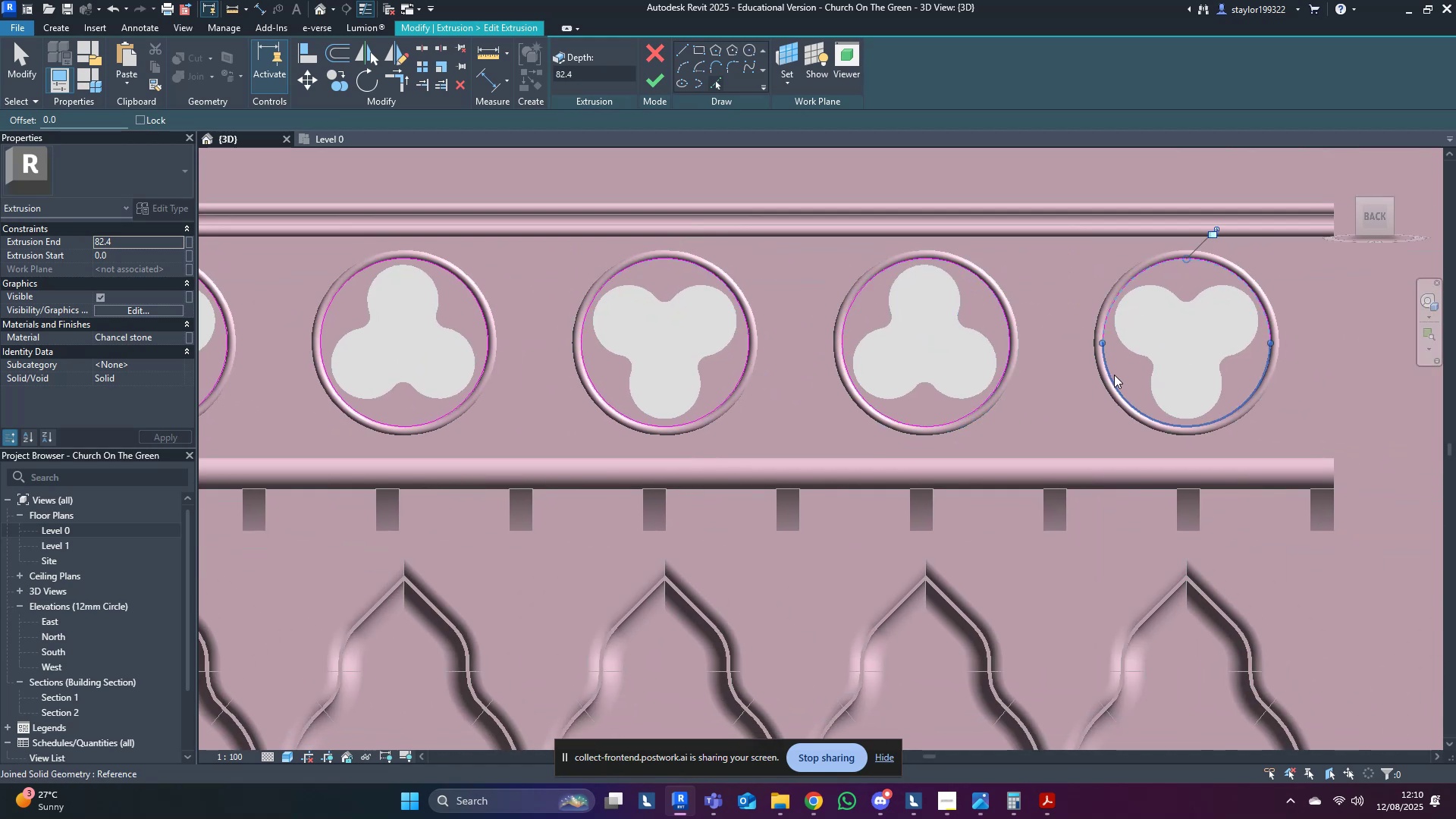 
left_click([1114, 375])
 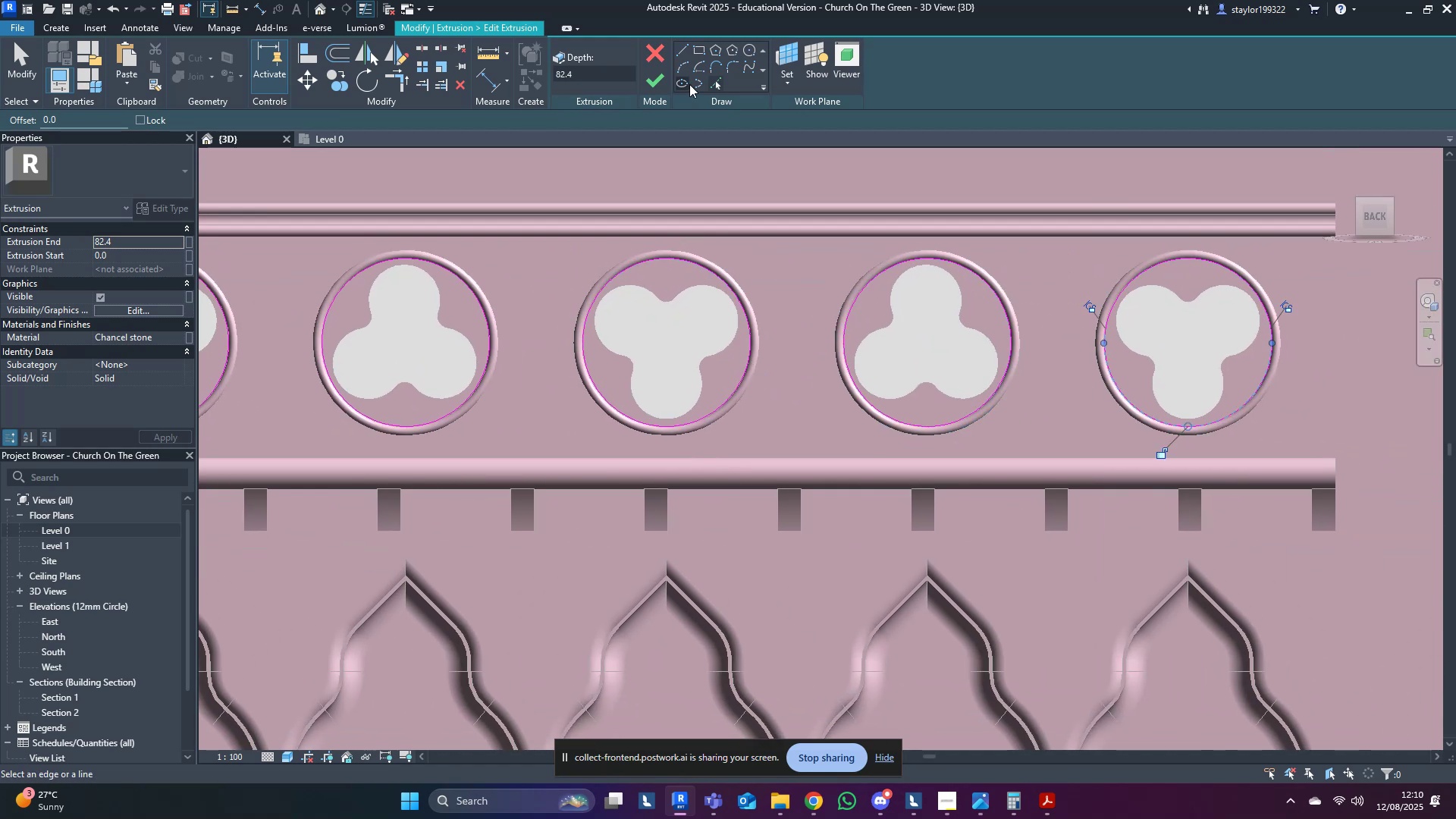 
left_click([661, 76])
 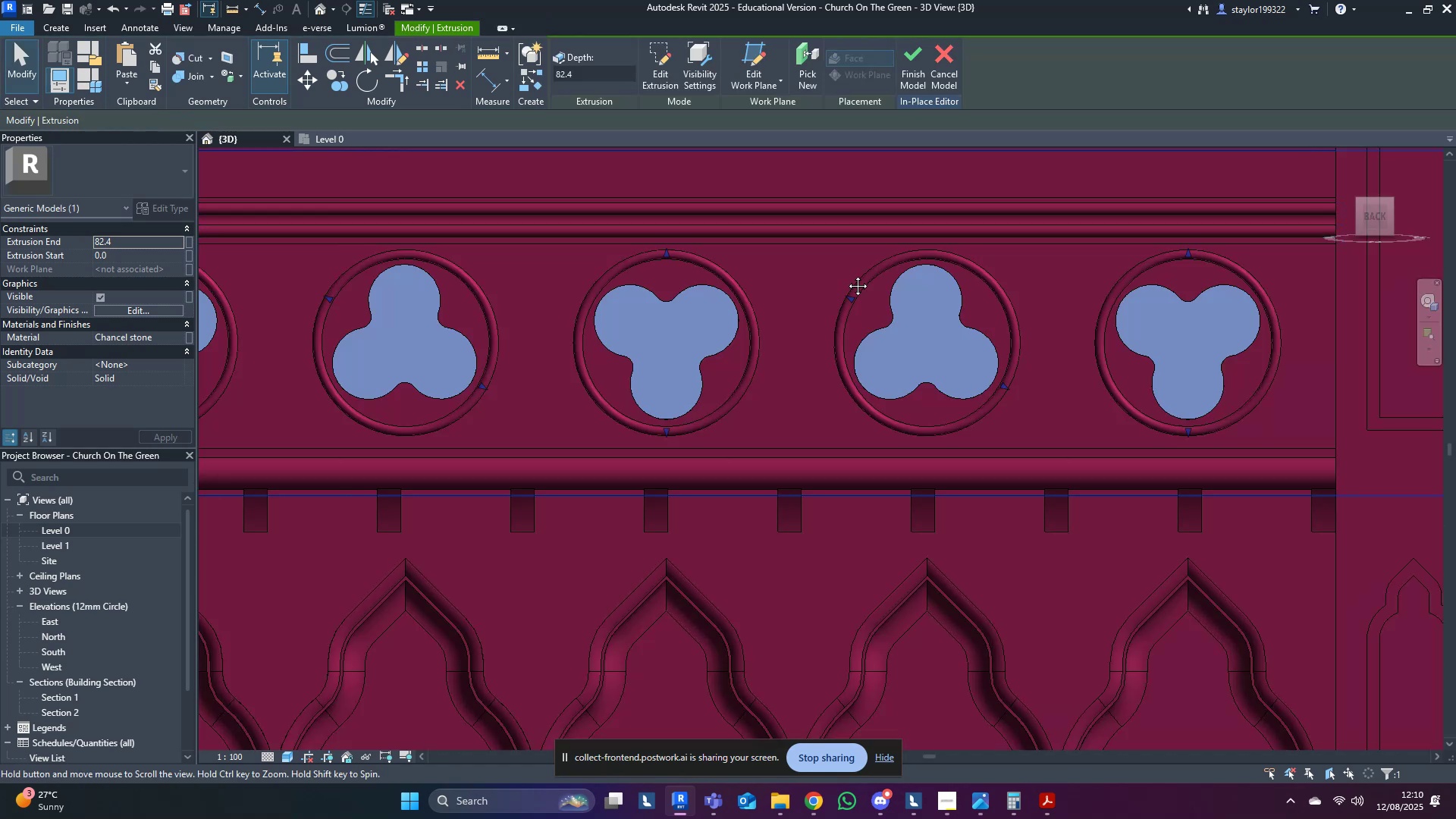 
key(Escape)
 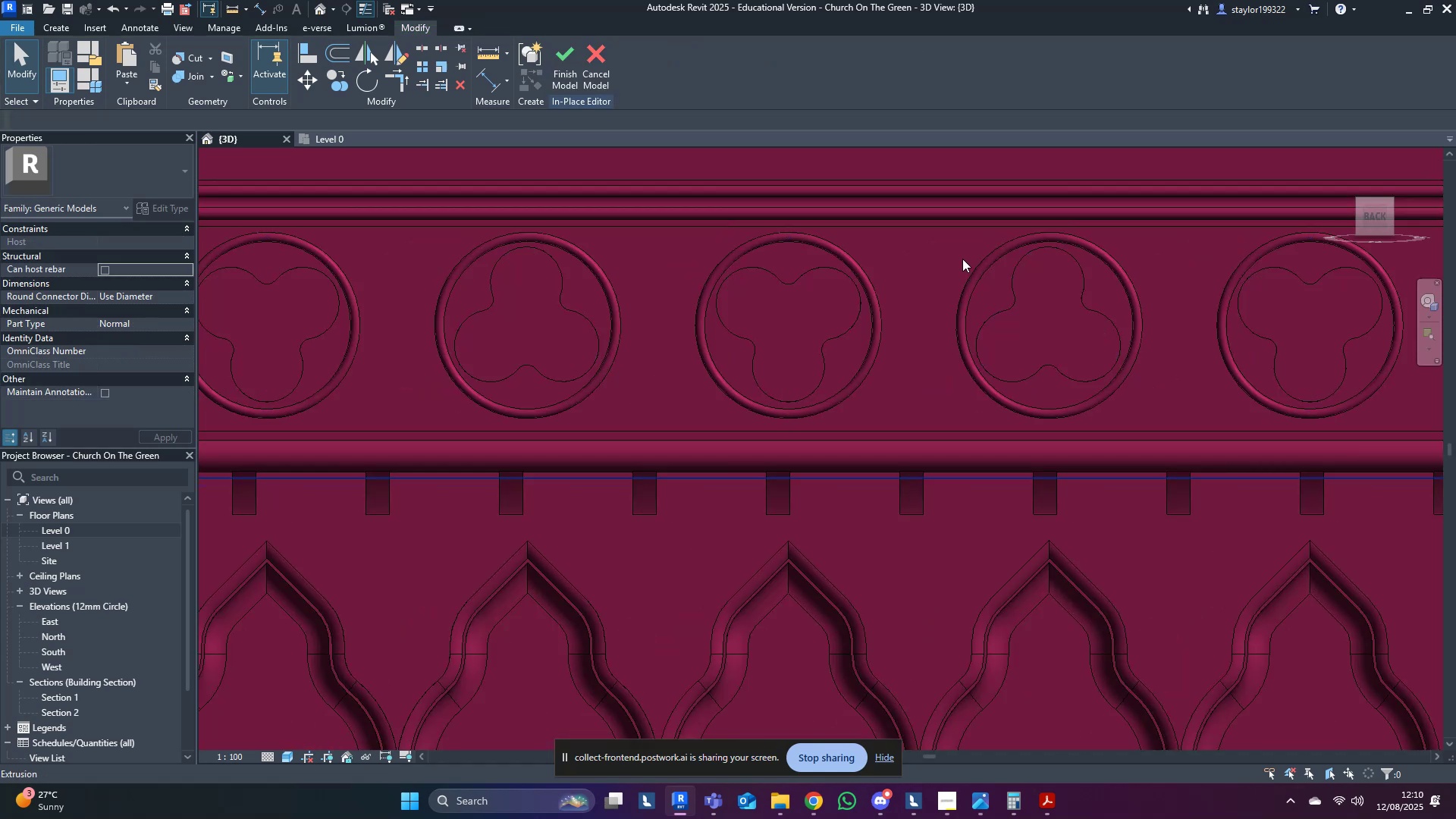 
scroll: coordinate [1006, 220], scroll_direction: down, amount: 8.0
 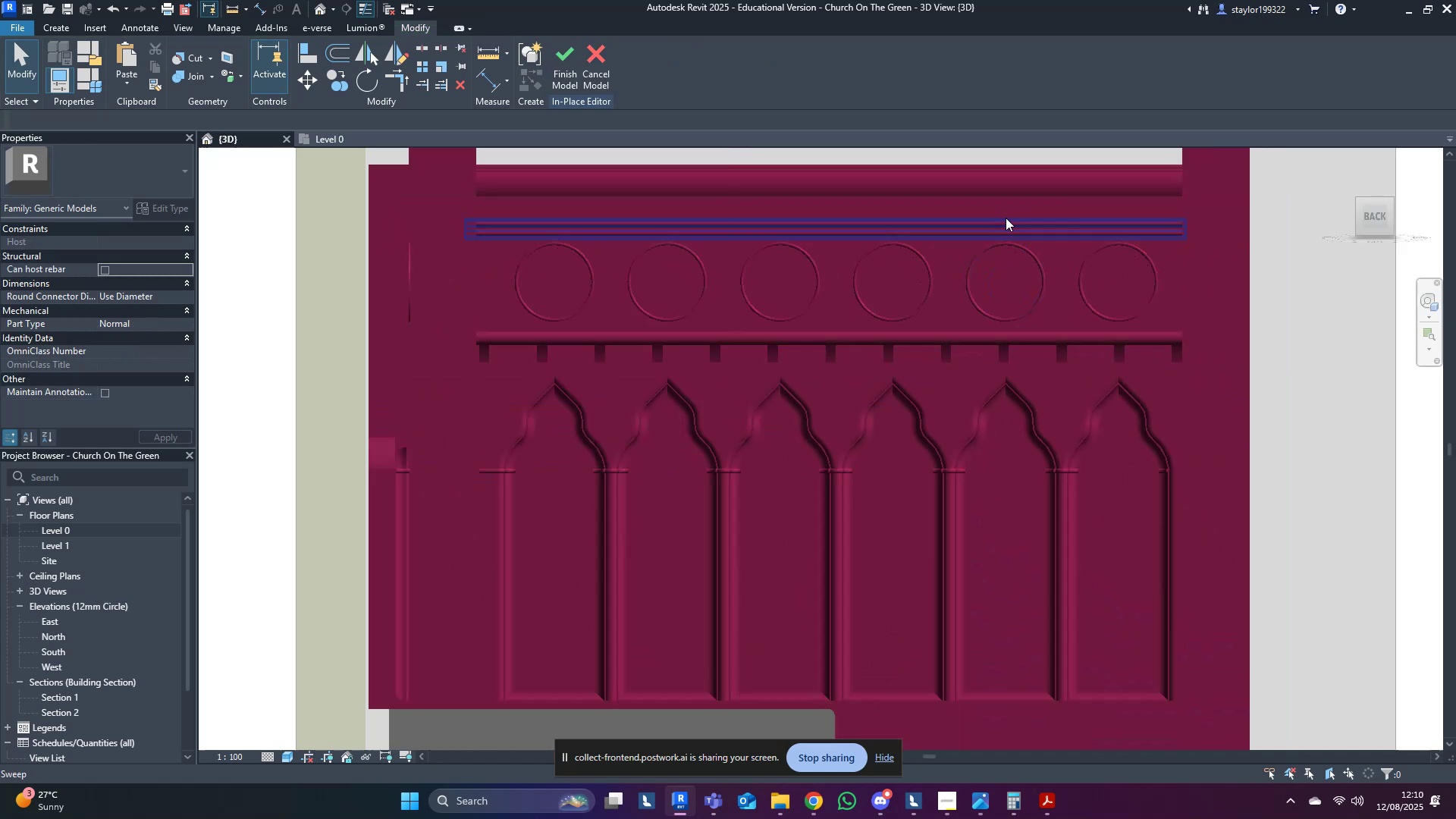 
hold_key(key=ShiftLeft, duration=0.46)
 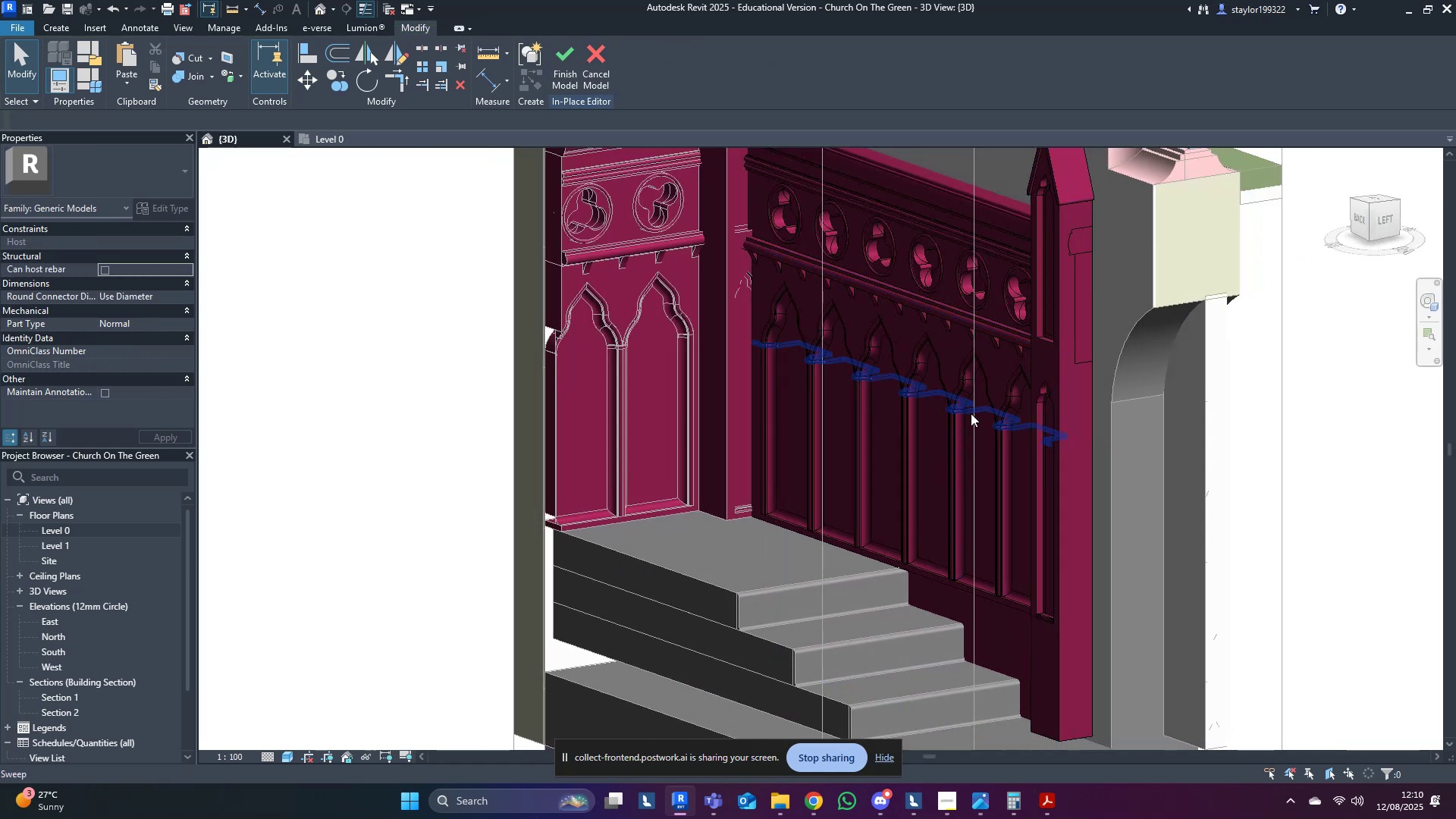 
hold_key(key=ShiftLeft, duration=0.34)
 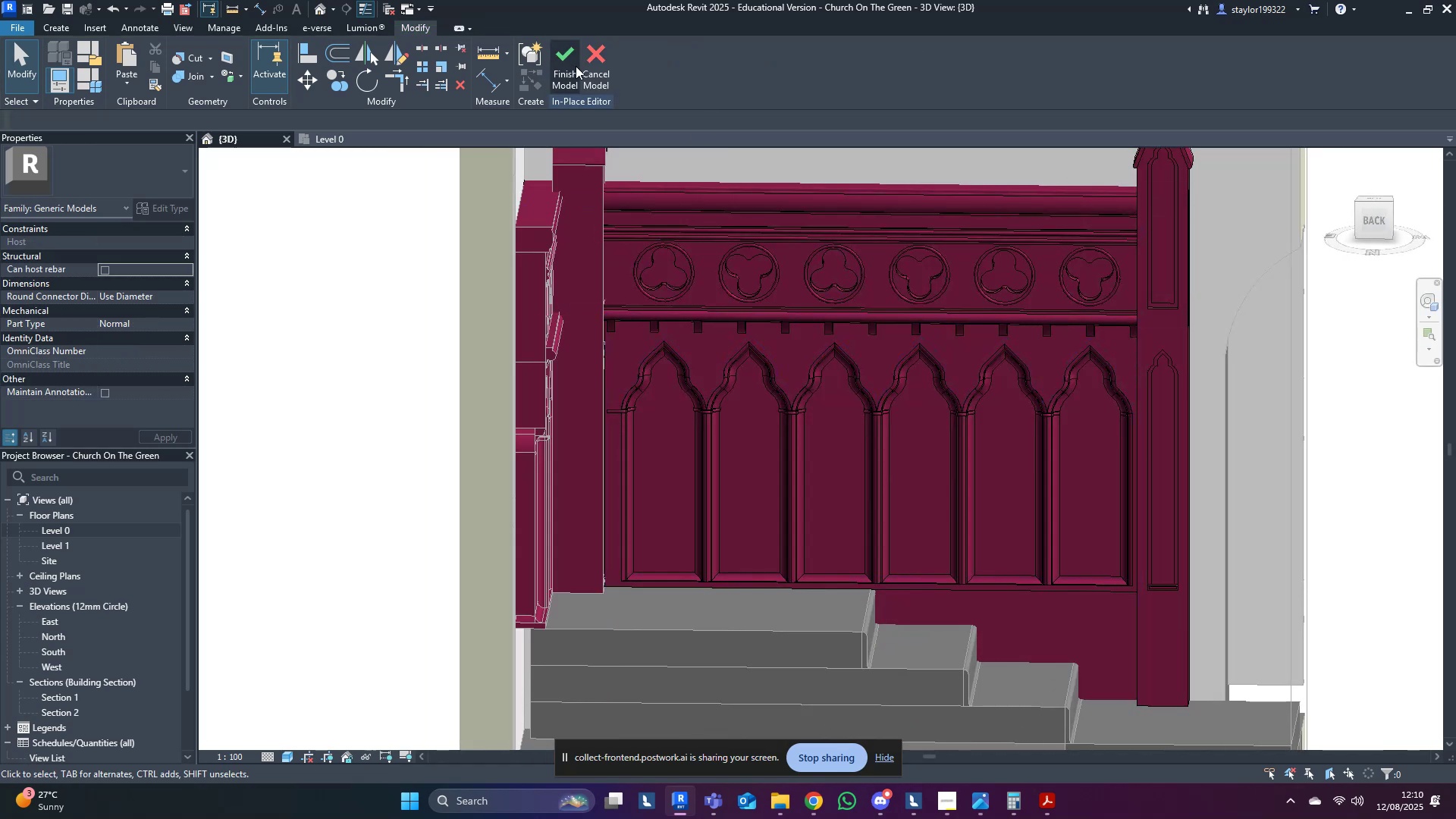 
left_click([558, 59])
 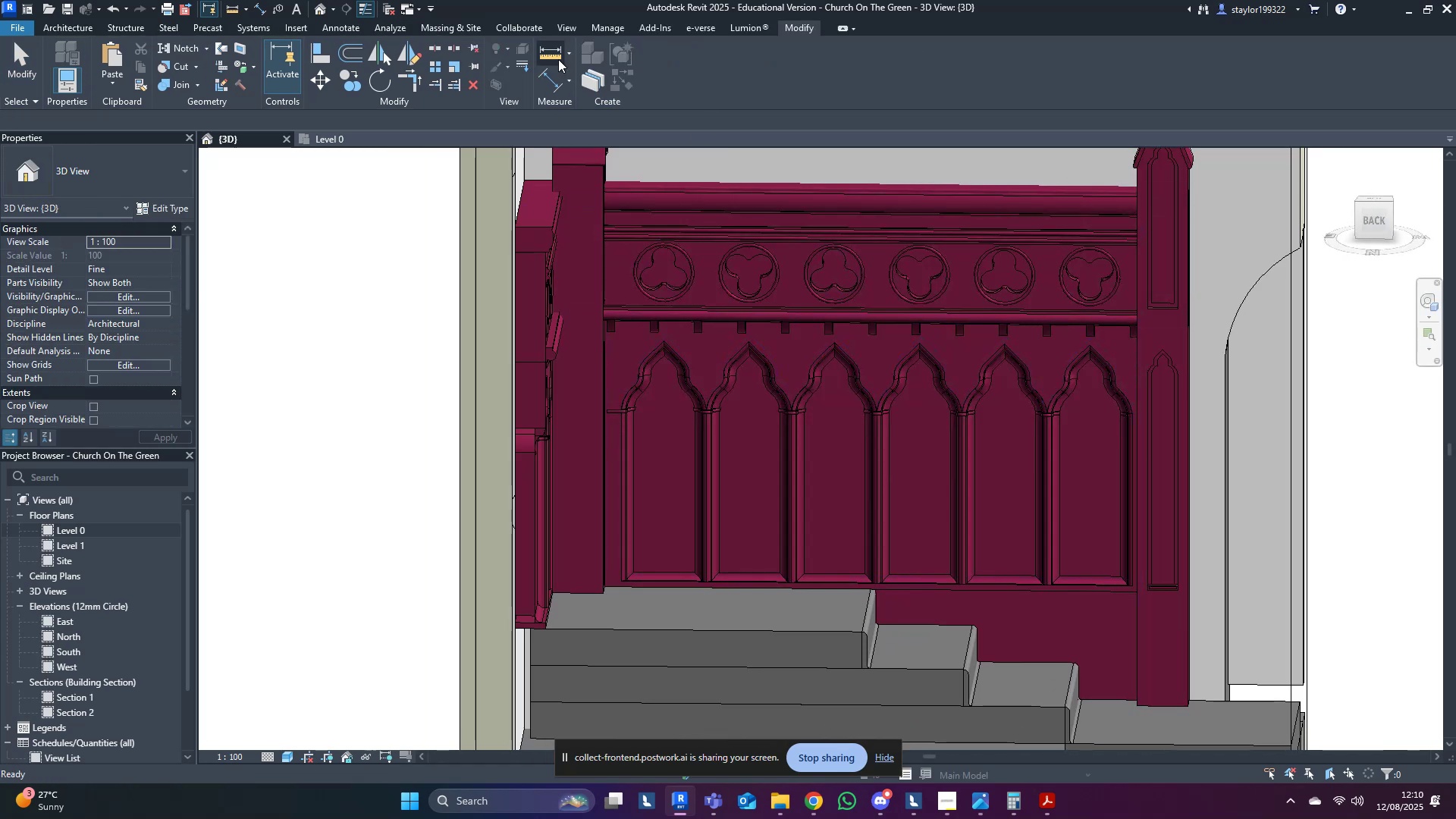 
scroll: coordinate [621, 275], scroll_direction: down, amount: 4.0
 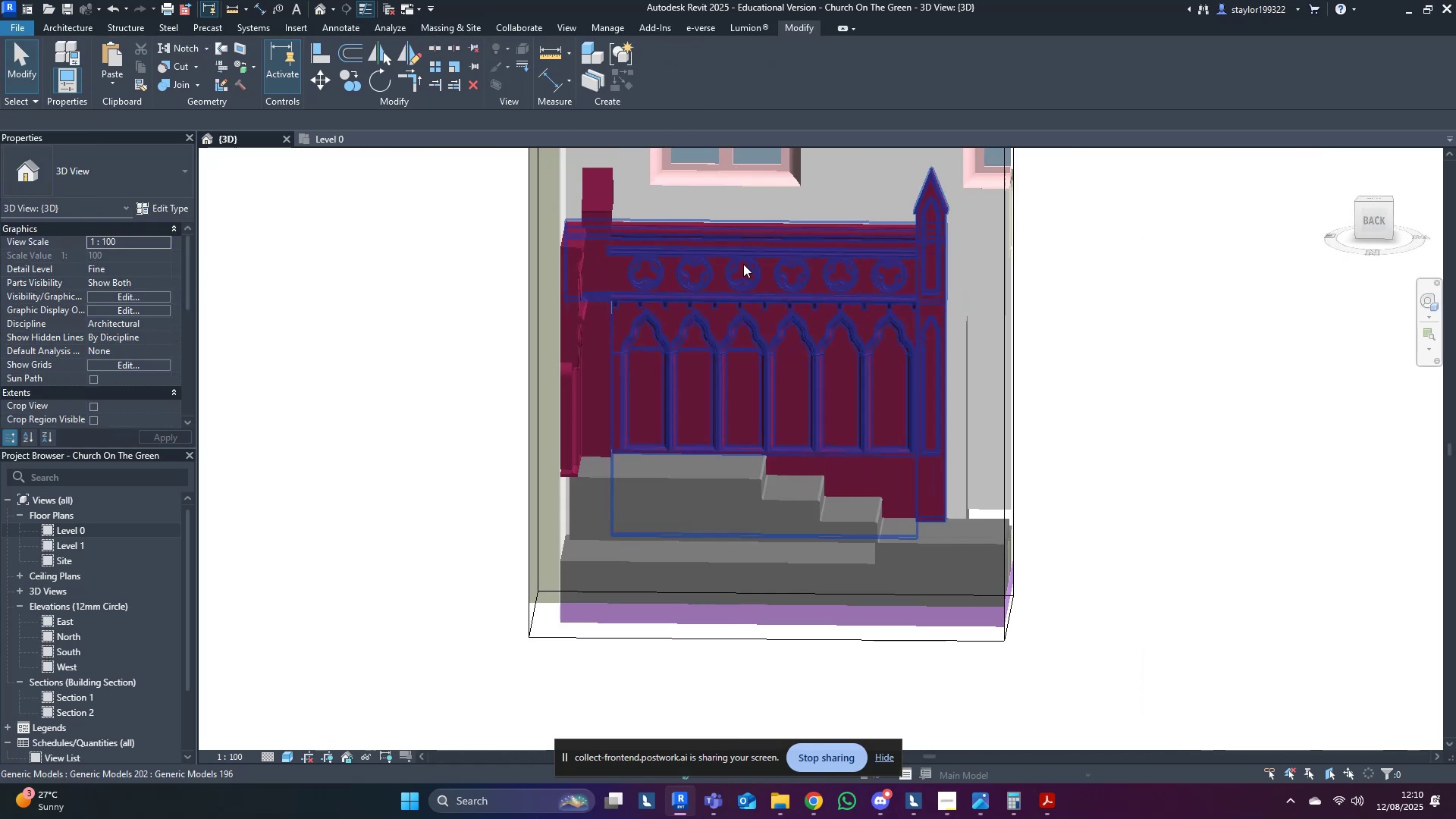 
hold_key(key=ShiftLeft, duration=0.55)
 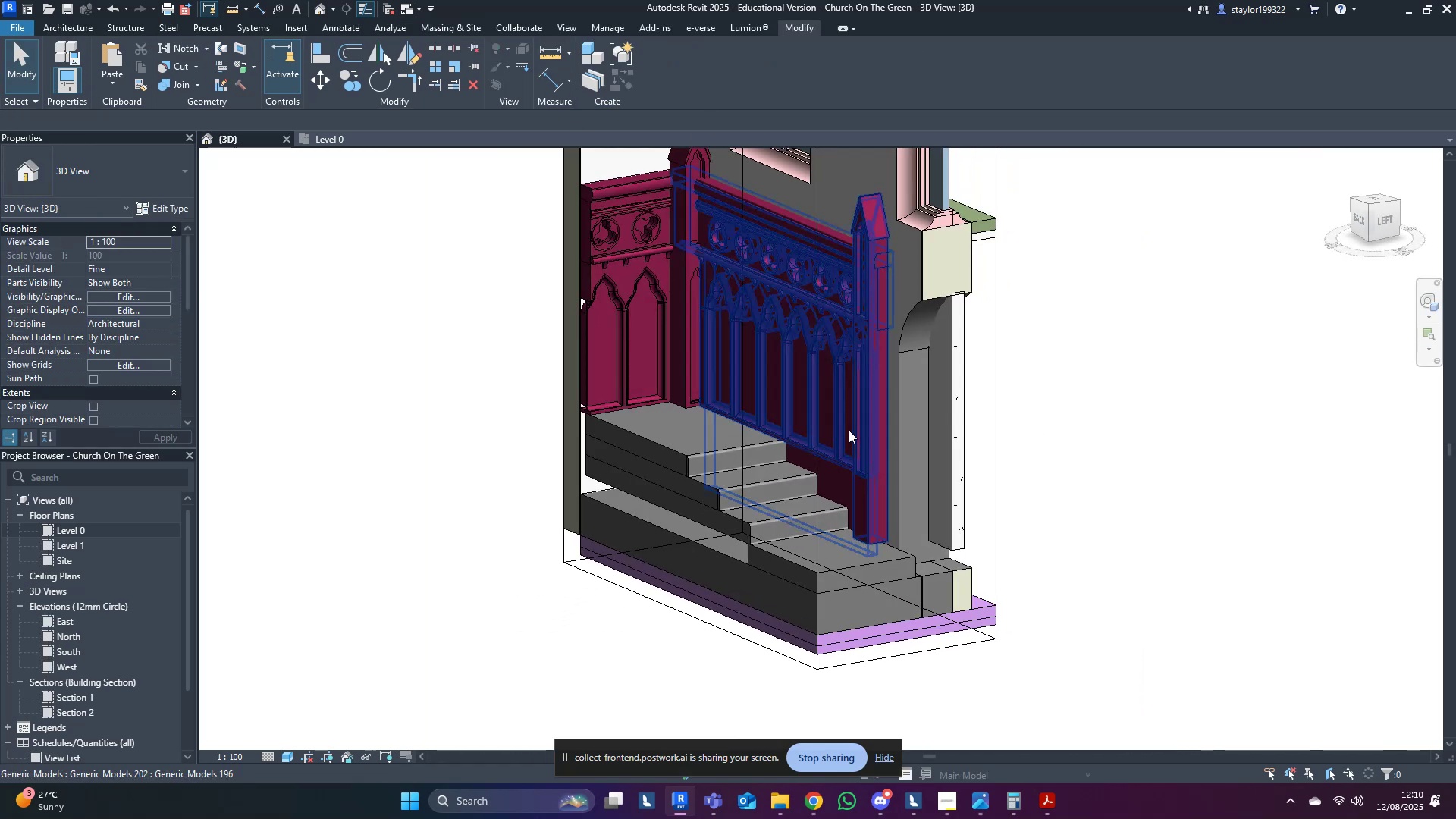 
key(Control+S)
 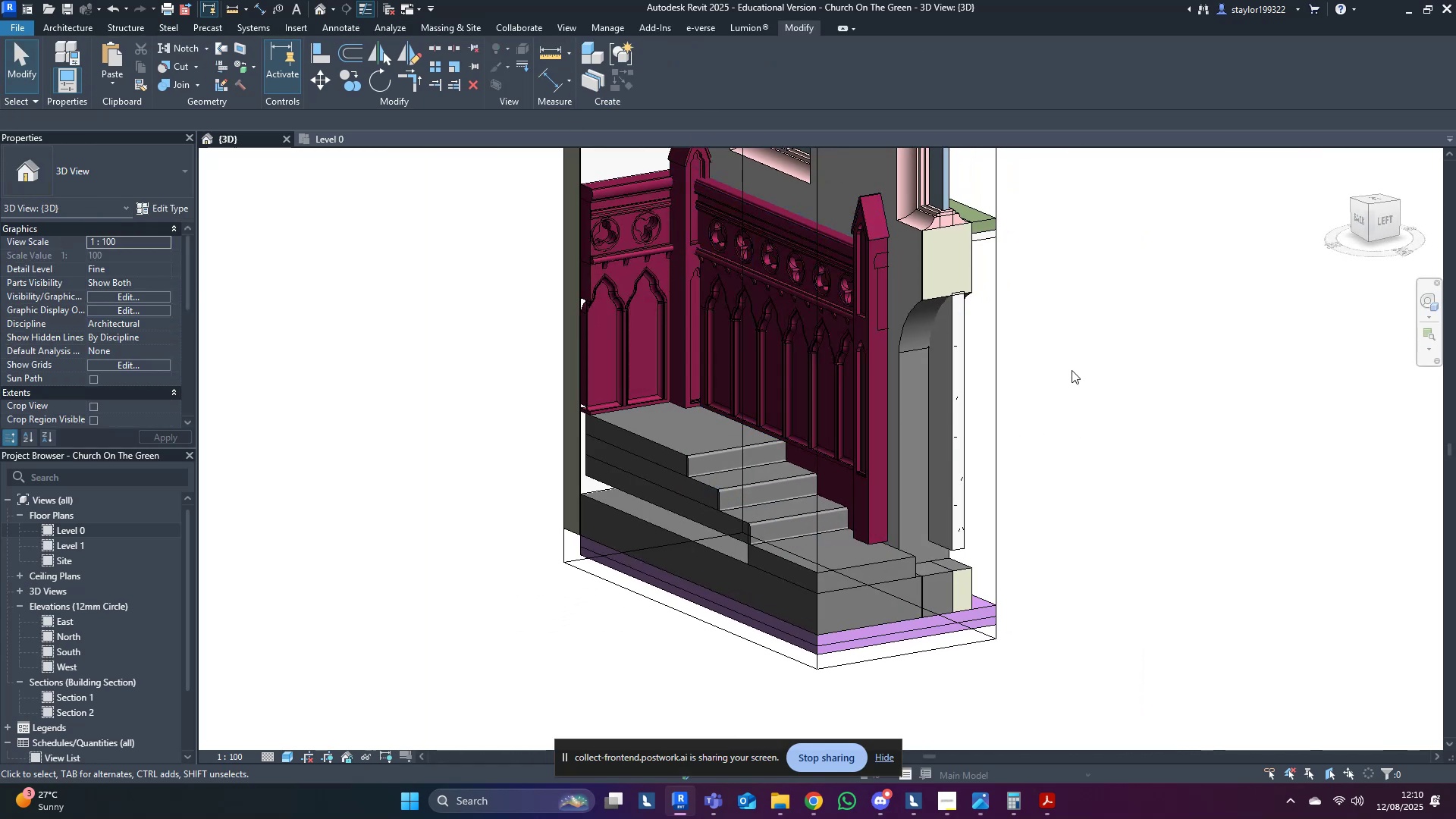 
scroll: coordinate [968, 467], scroll_direction: down, amount: 4.0
 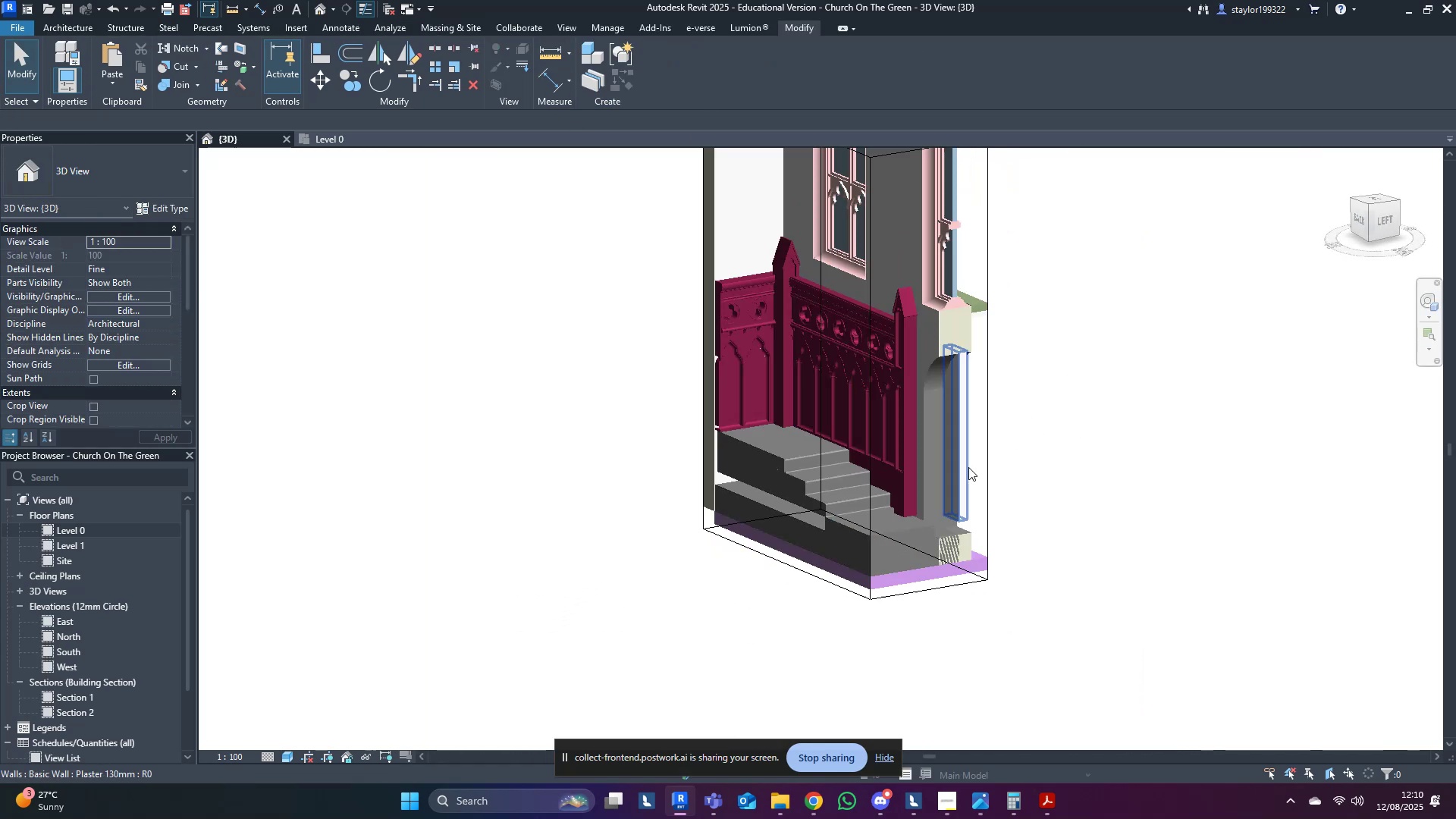 
hold_key(key=ShiftLeft, duration=0.59)
 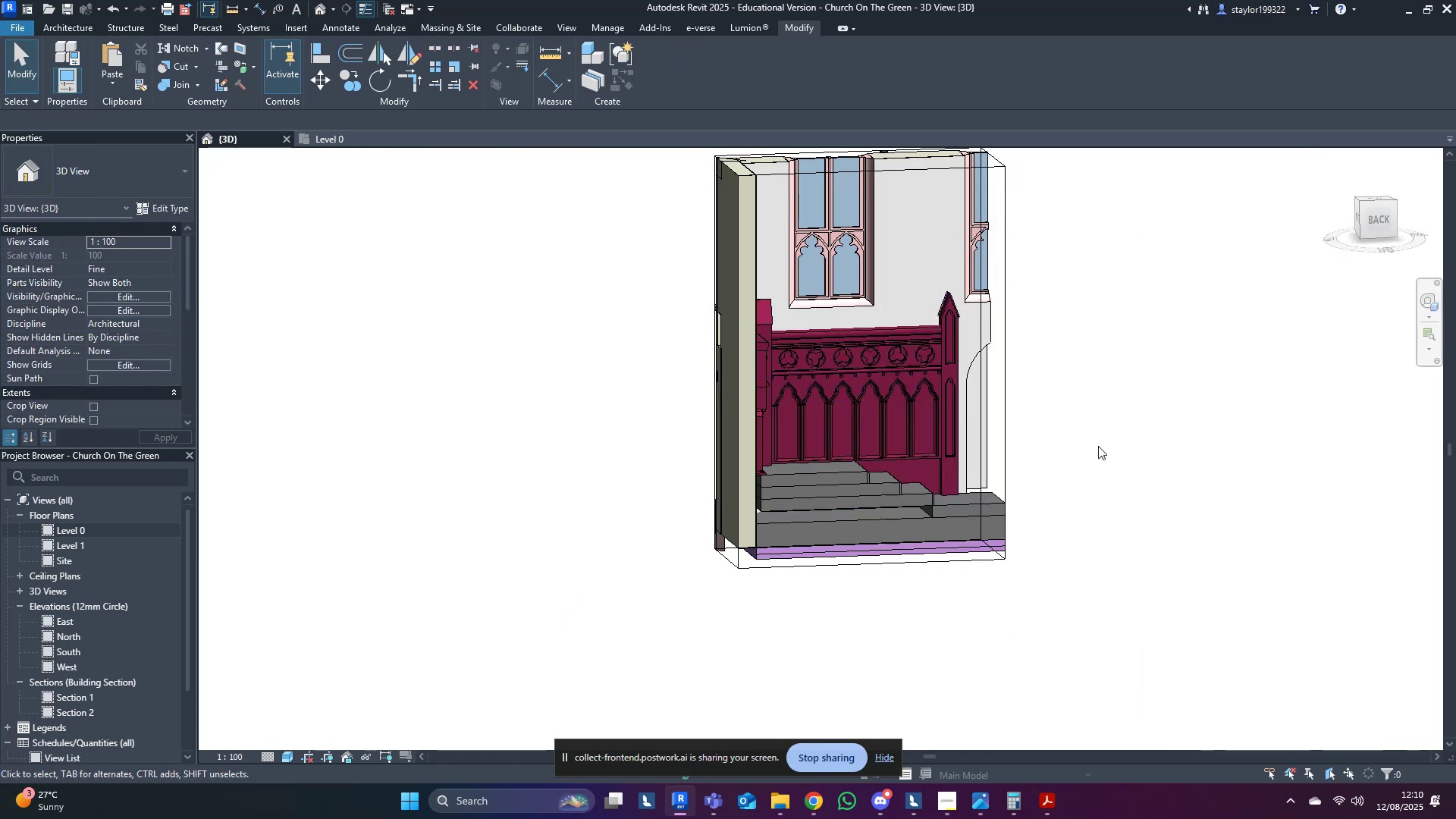 
hold_key(key=ShiftLeft, duration=0.55)
 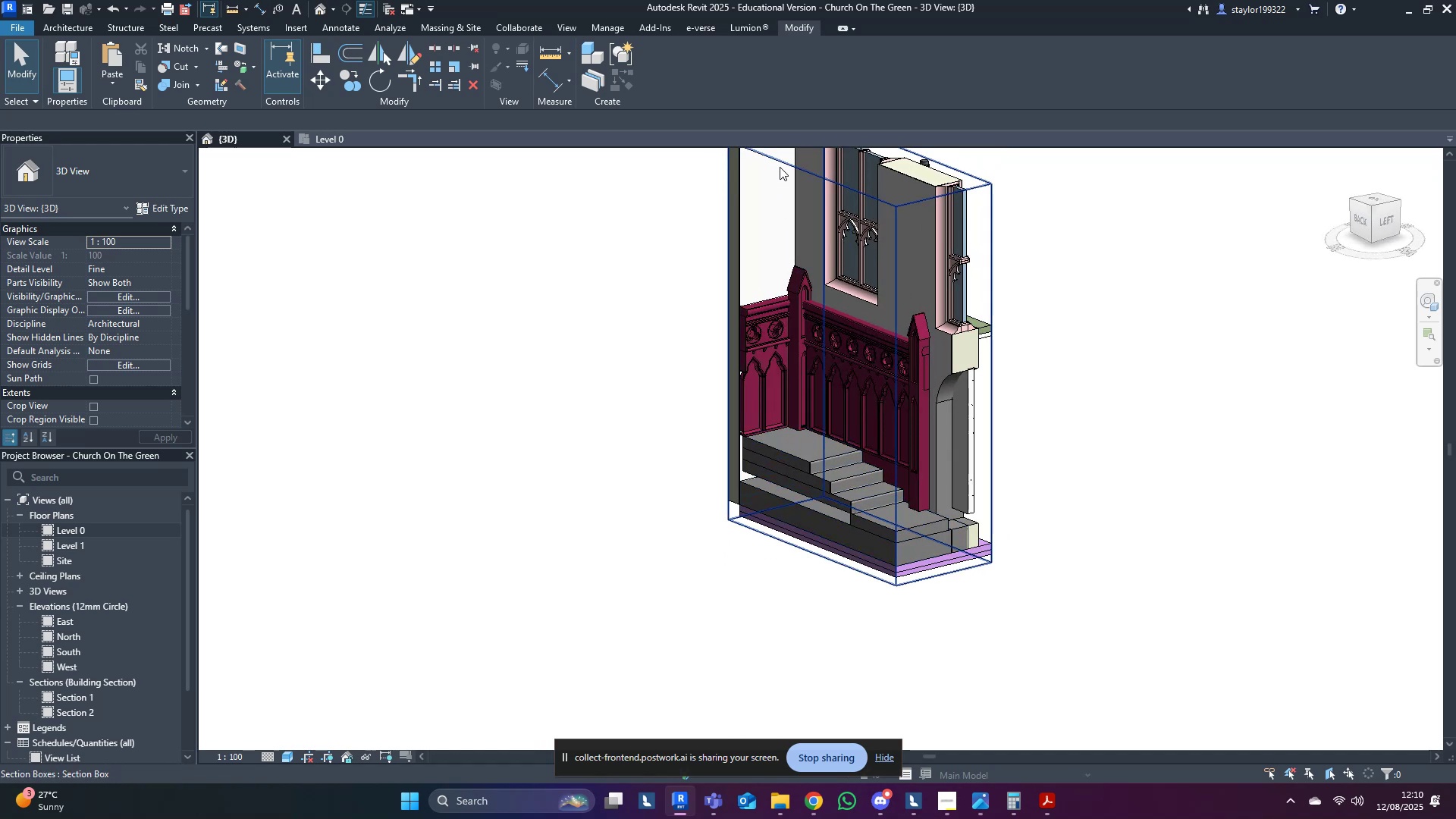 
left_click([780, 166])
 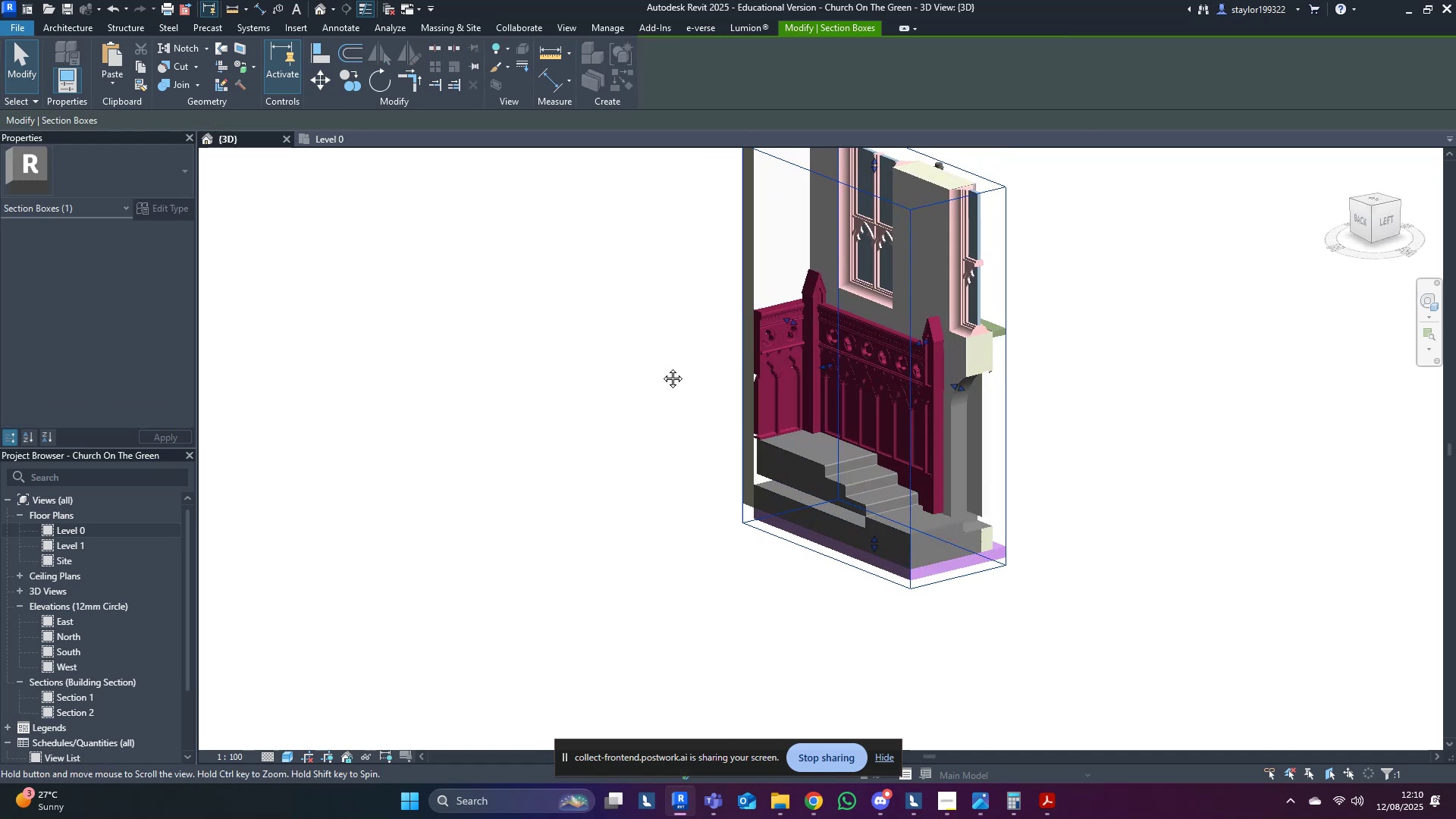 
hold_key(key=ShiftLeft, duration=0.36)
 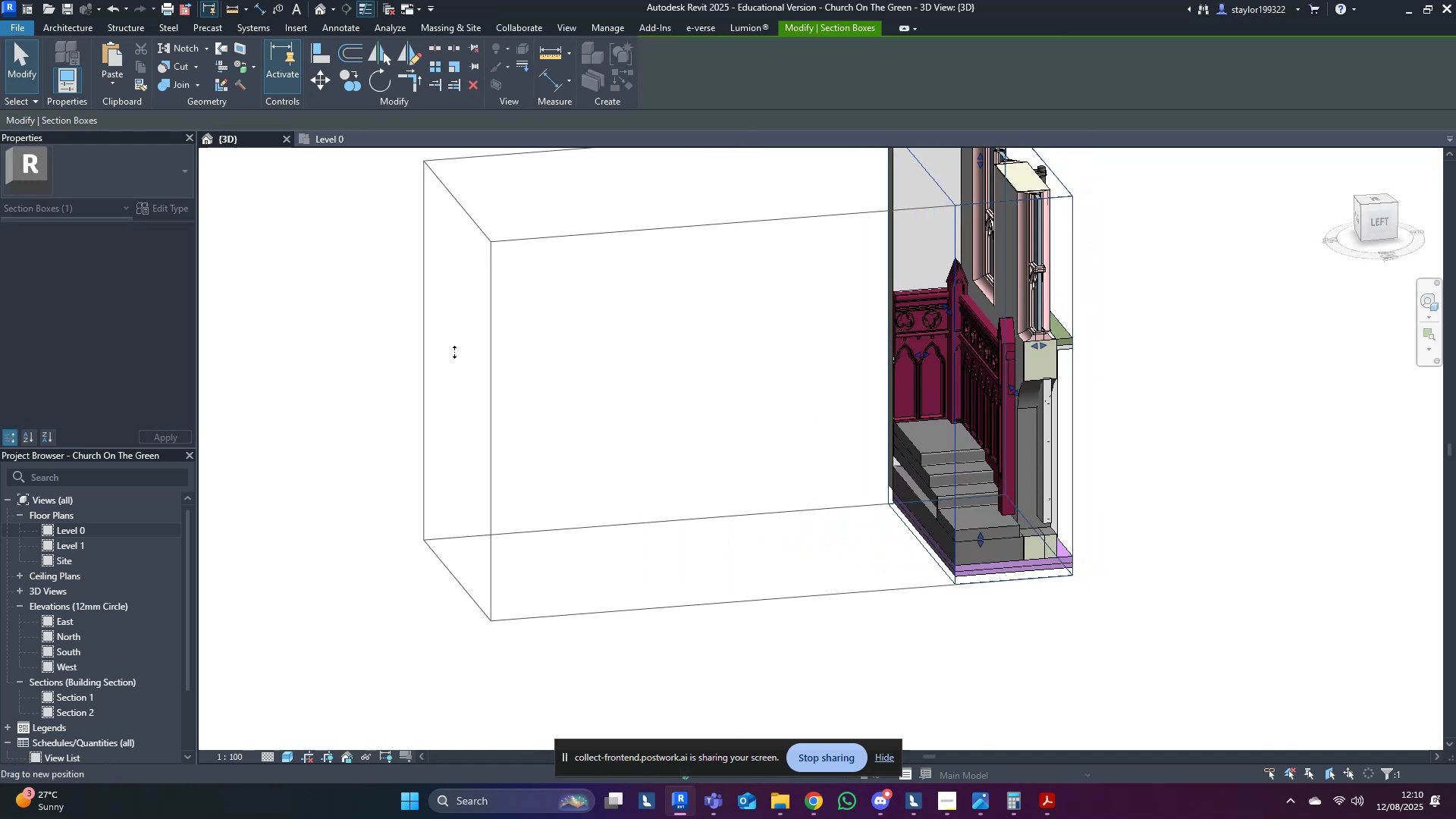 
hold_key(key=ShiftLeft, duration=0.68)
 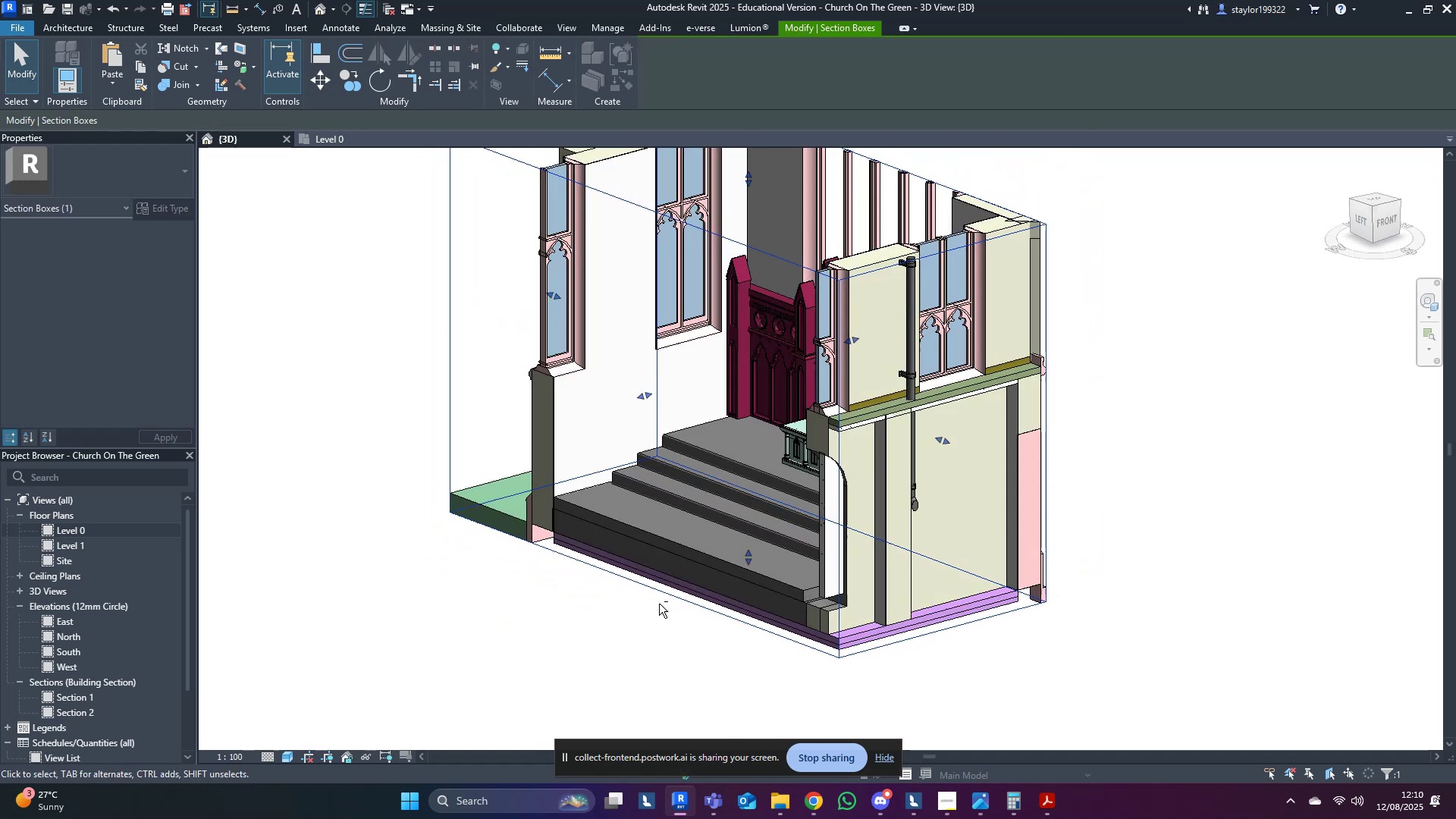 
scroll: coordinate [658, 604], scroll_direction: down, amount: 1.0
 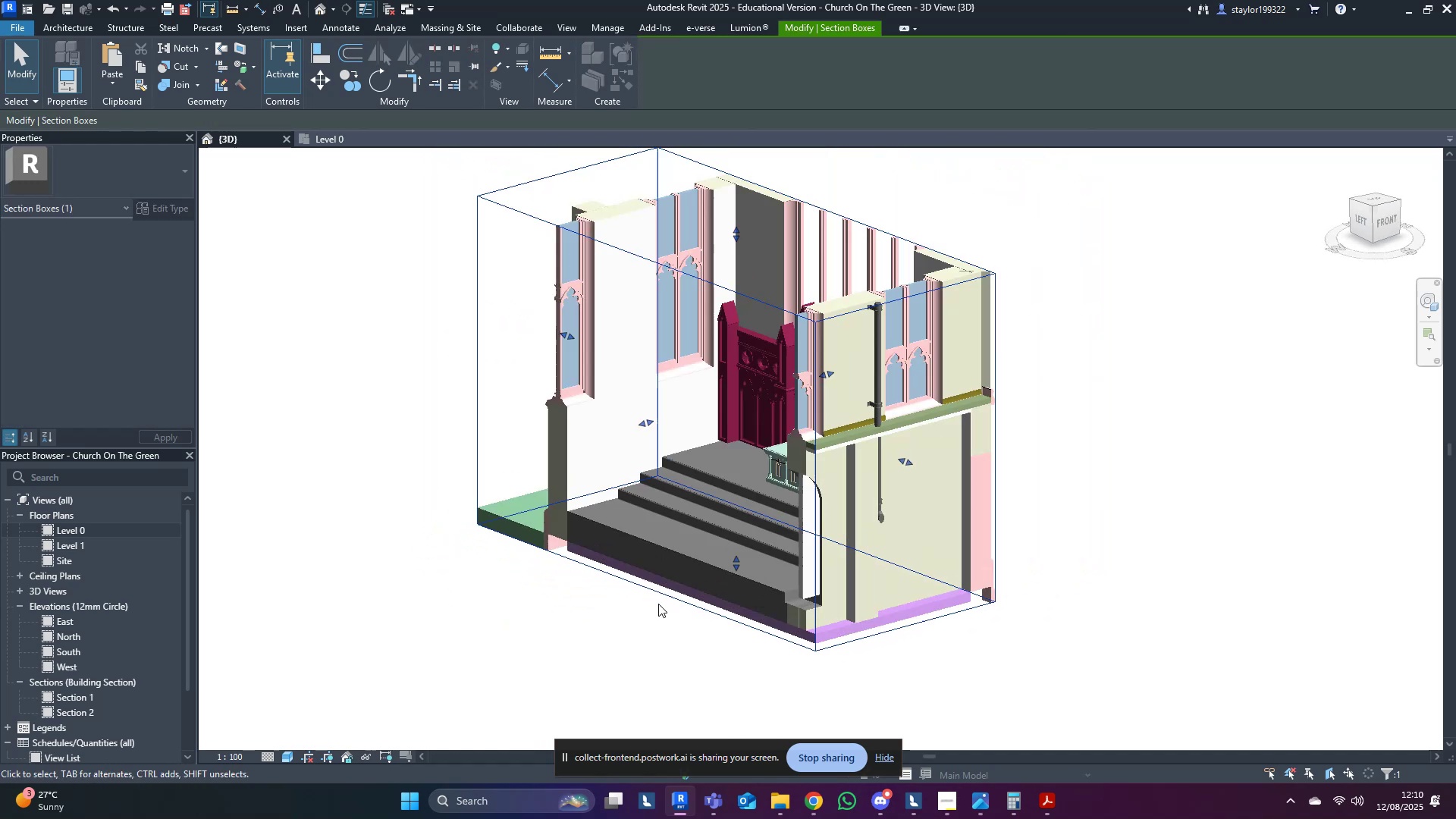 
hold_key(key=ShiftLeft, duration=0.42)
 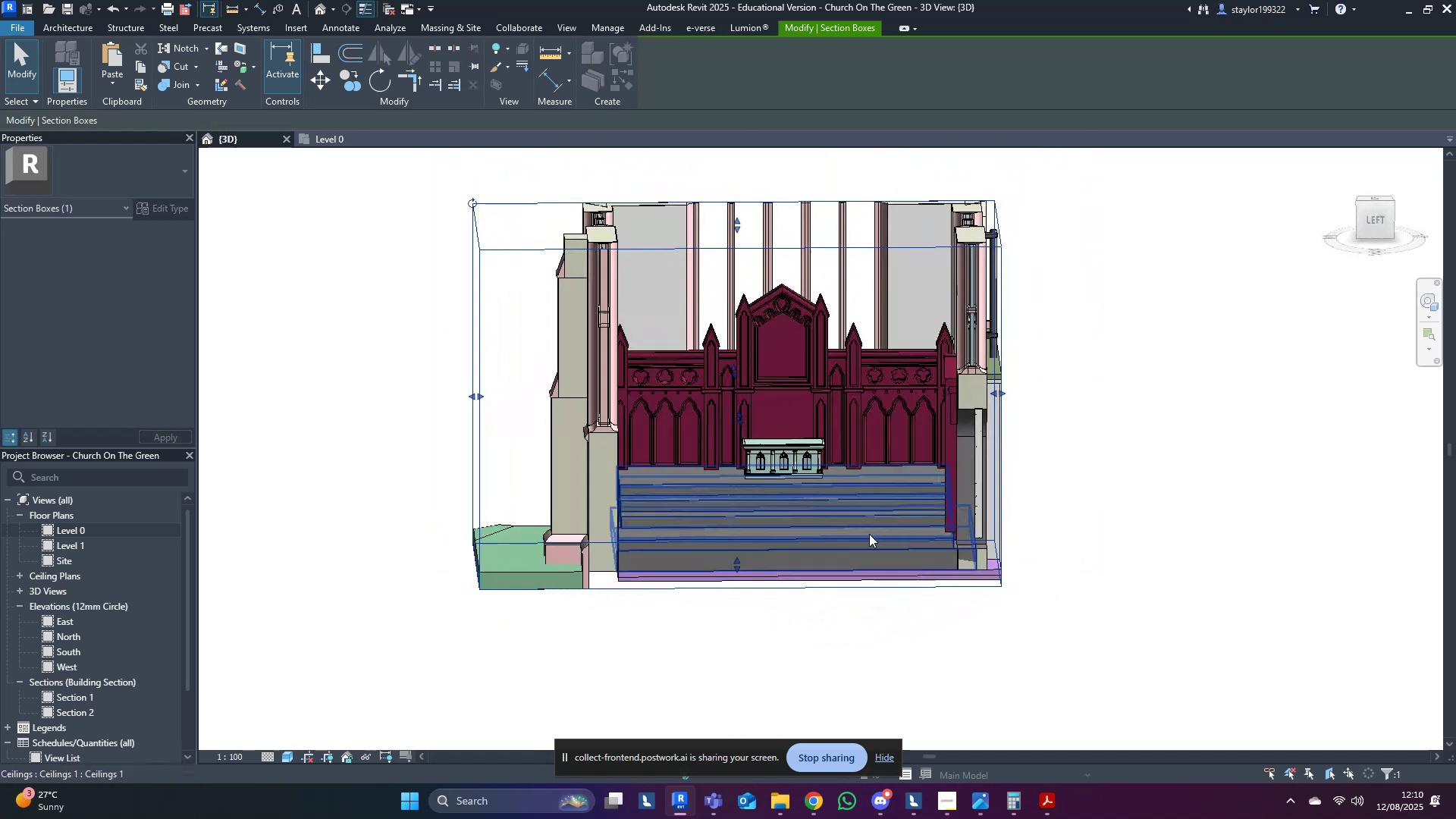 
scroll: coordinate [1015, 573], scroll_direction: up, amount: 4.0
 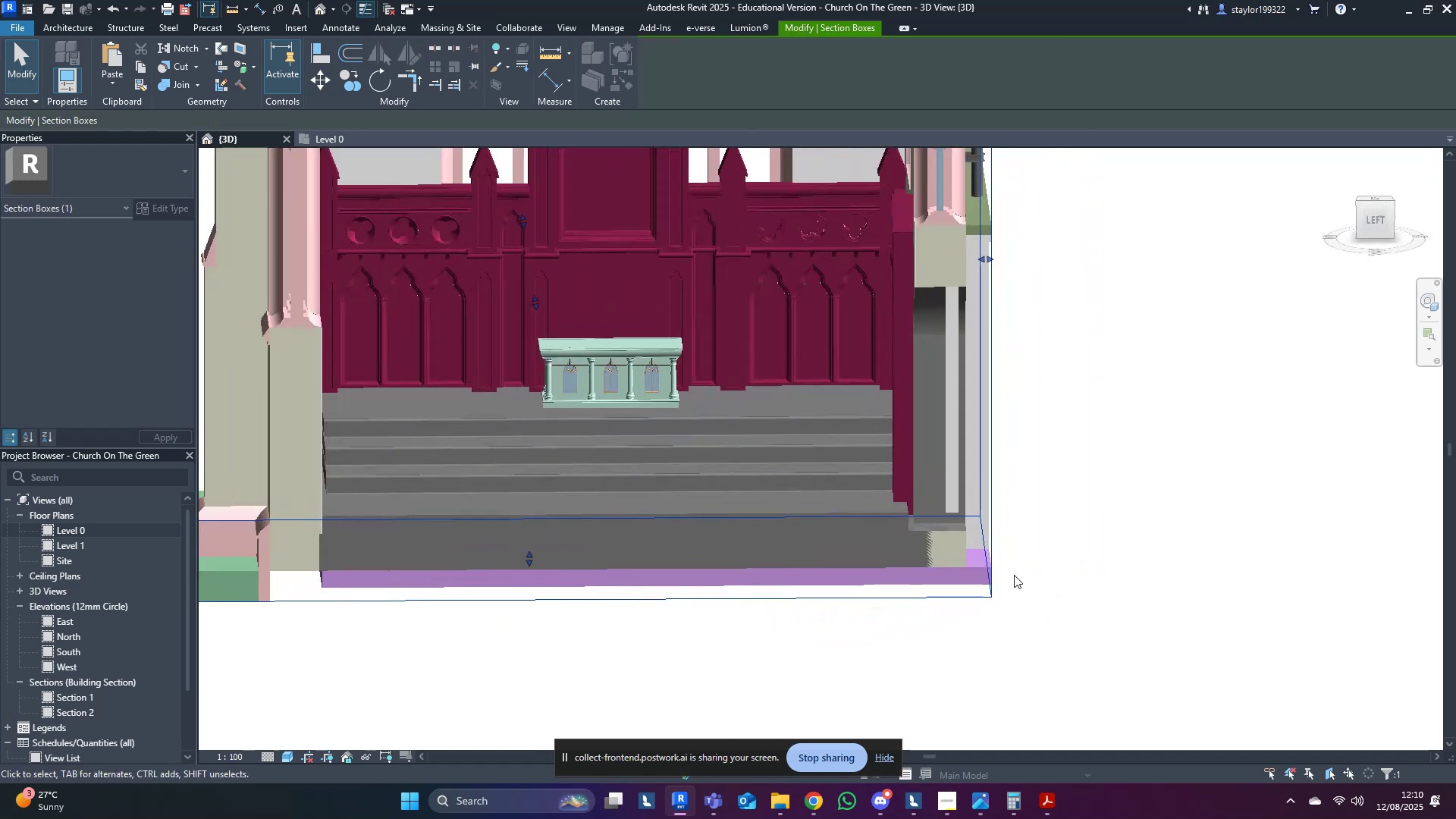 
hold_key(key=ShiftLeft, duration=0.59)
 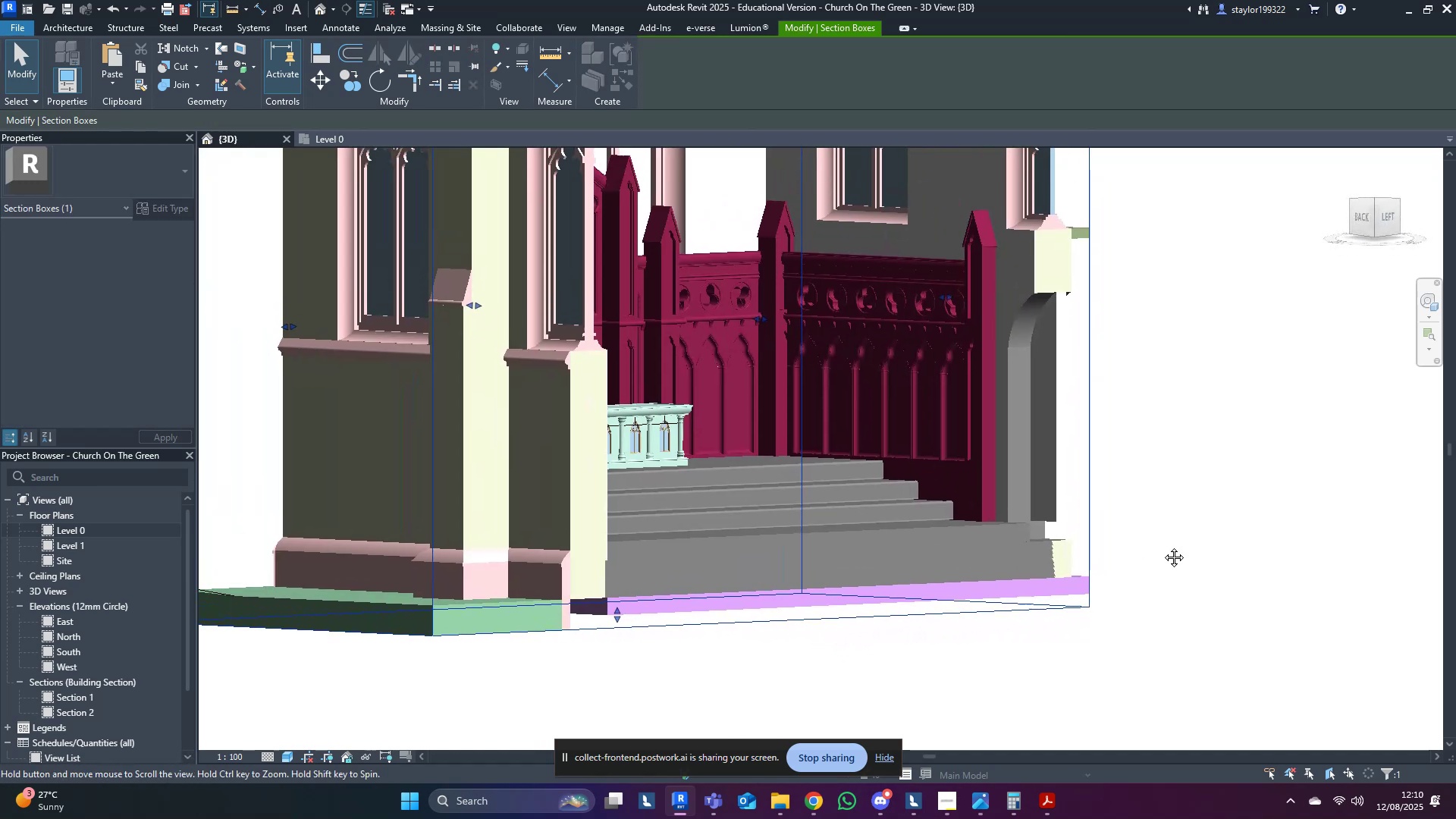 
scroll: coordinate [1163, 561], scroll_direction: down, amount: 2.0
 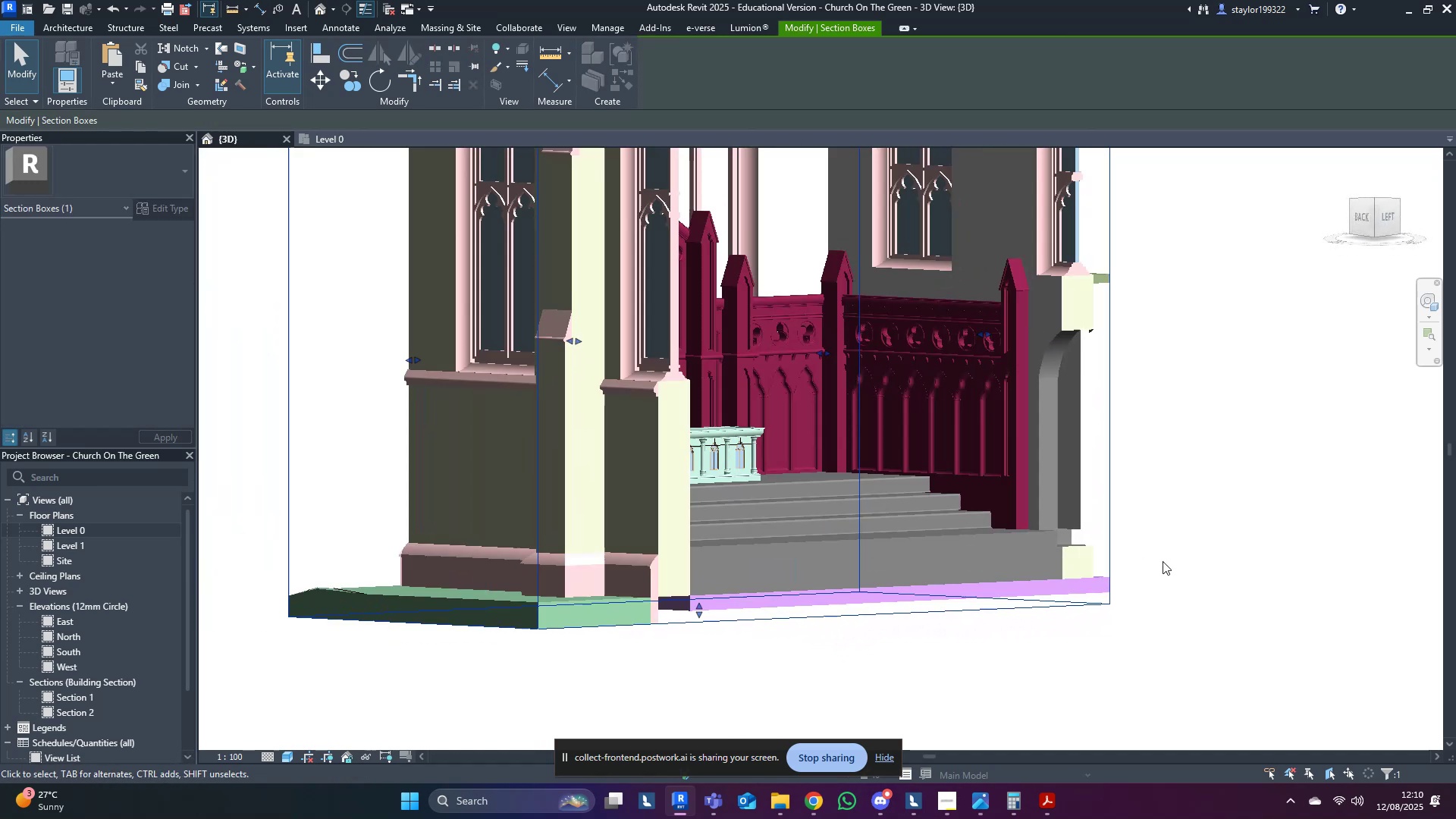 
hold_key(key=ShiftLeft, duration=1.36)
 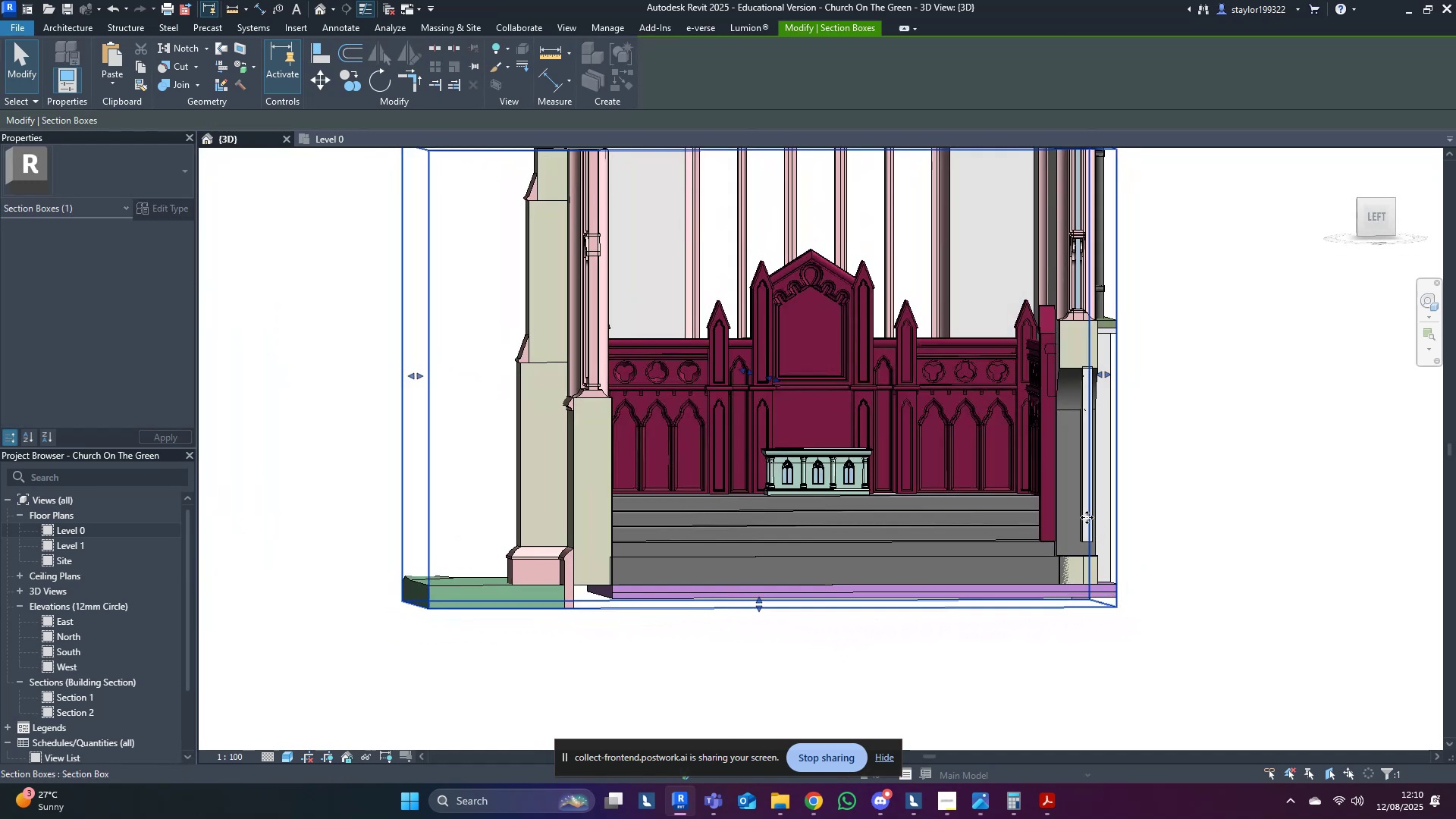 
scroll: coordinate [850, 374], scroll_direction: up, amount: 6.0
 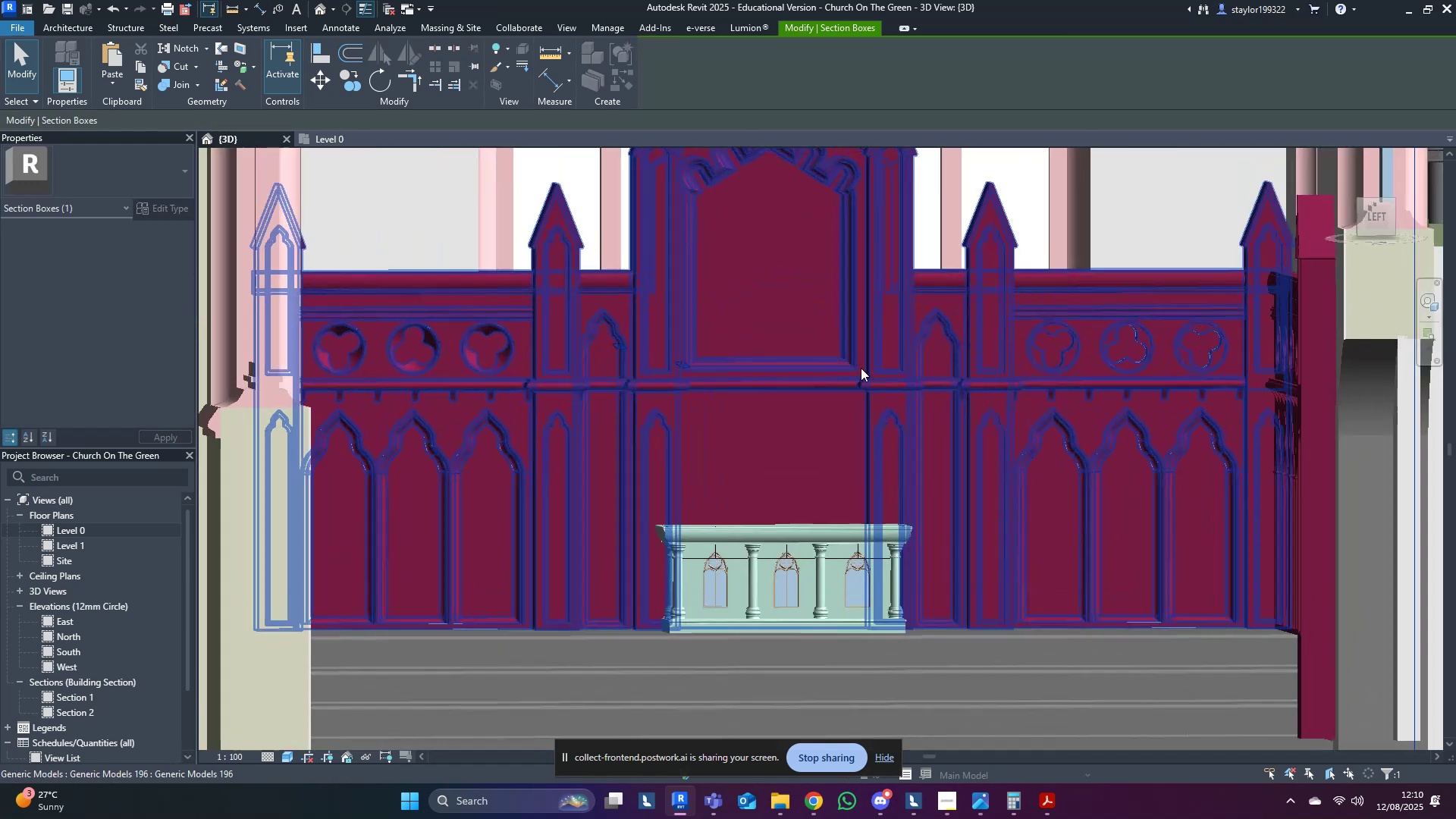 
hold_key(key=ShiftLeft, duration=0.4)
 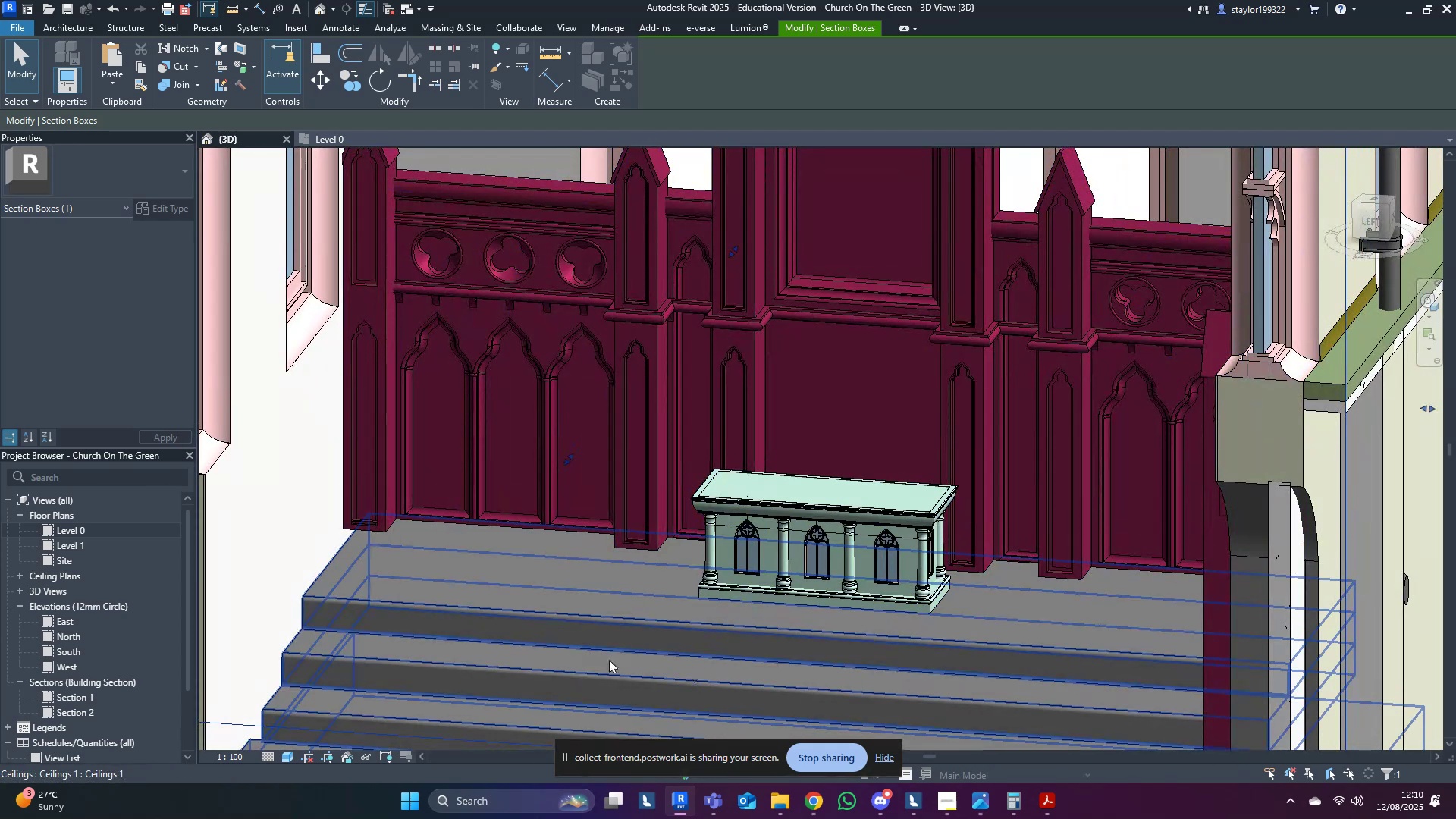 
scroll: coordinate [560, 623], scroll_direction: down, amount: 5.0
 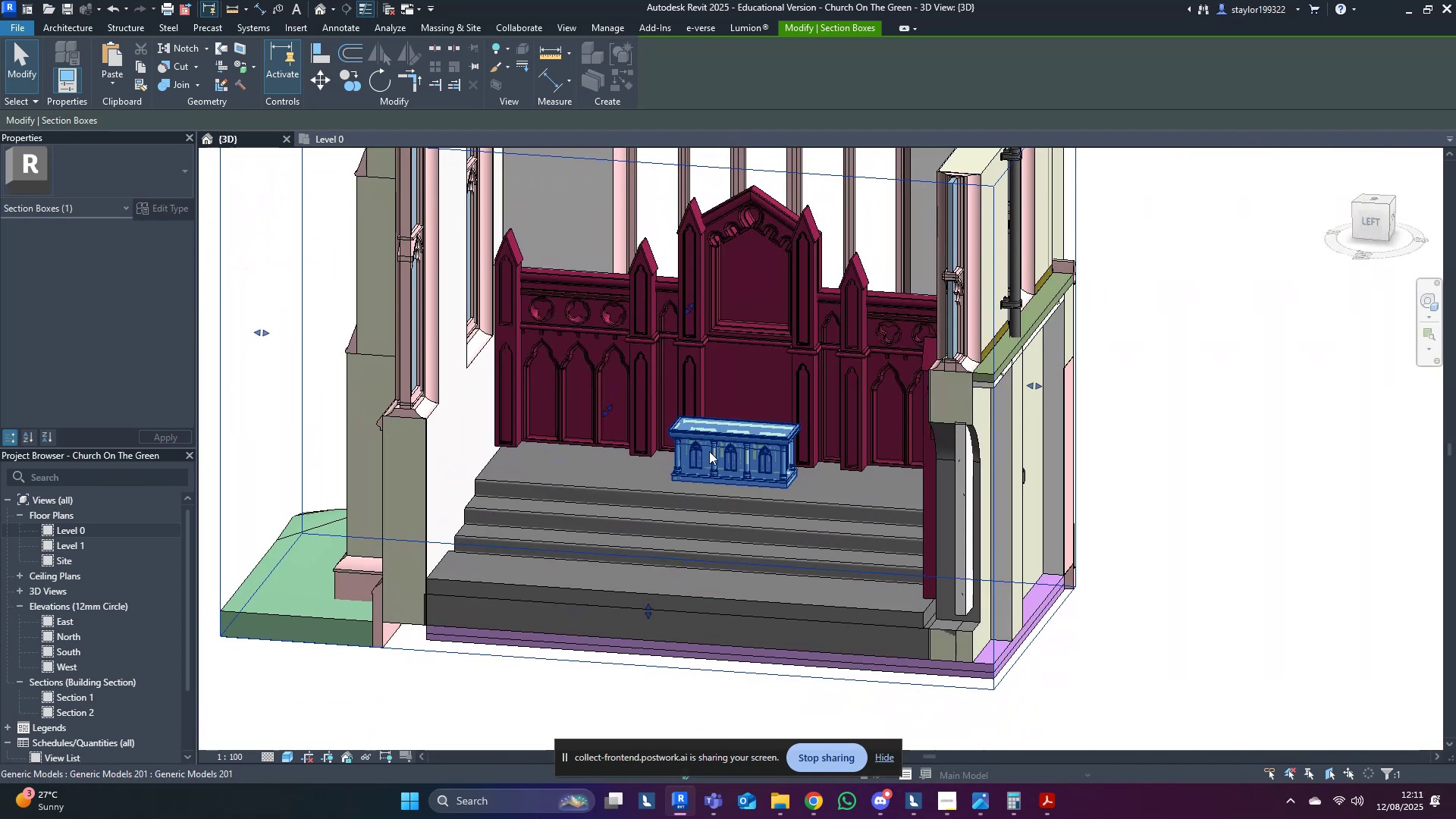 
key(Shift+ShiftLeft)
 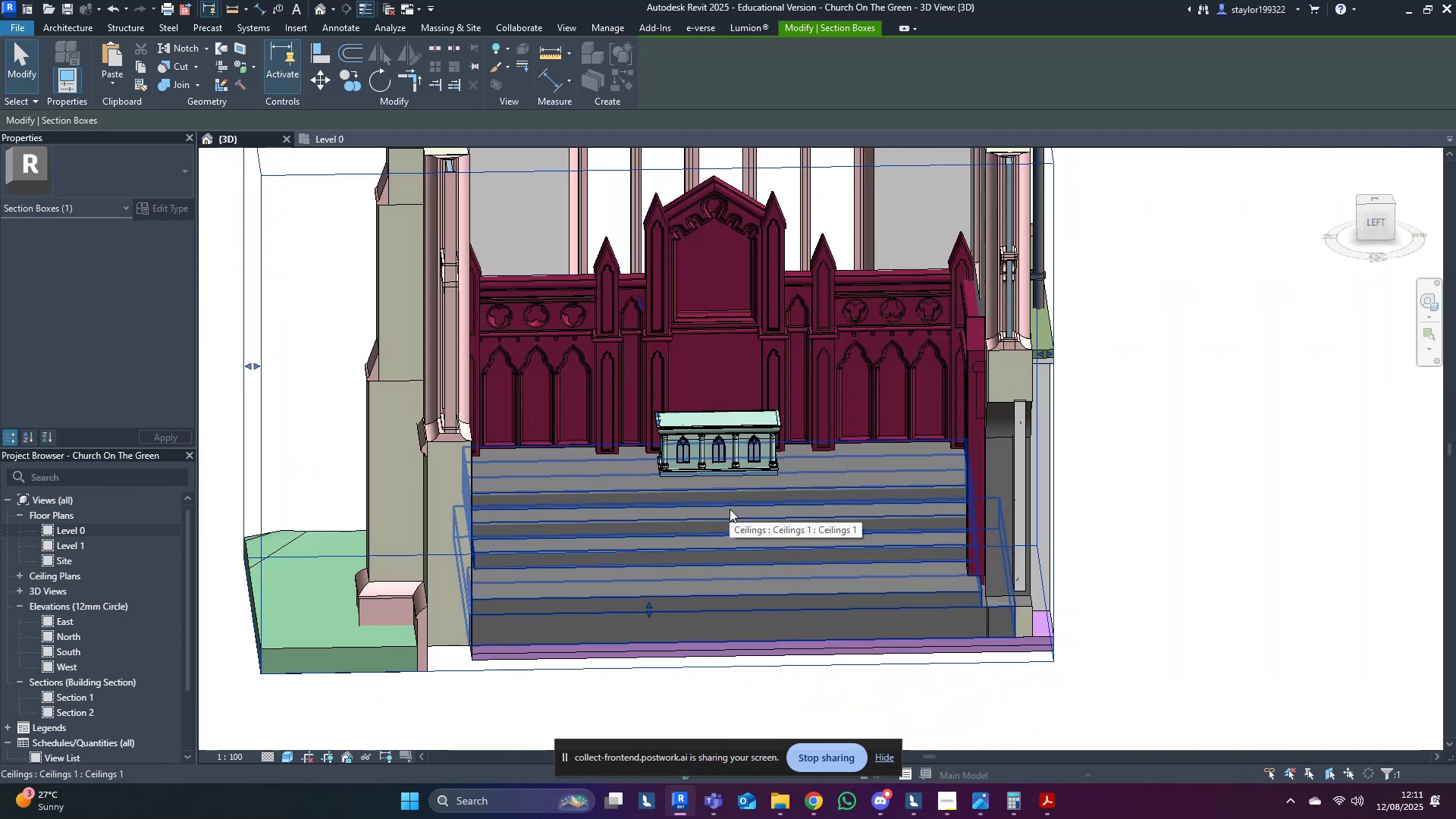 
wait(9.74)
 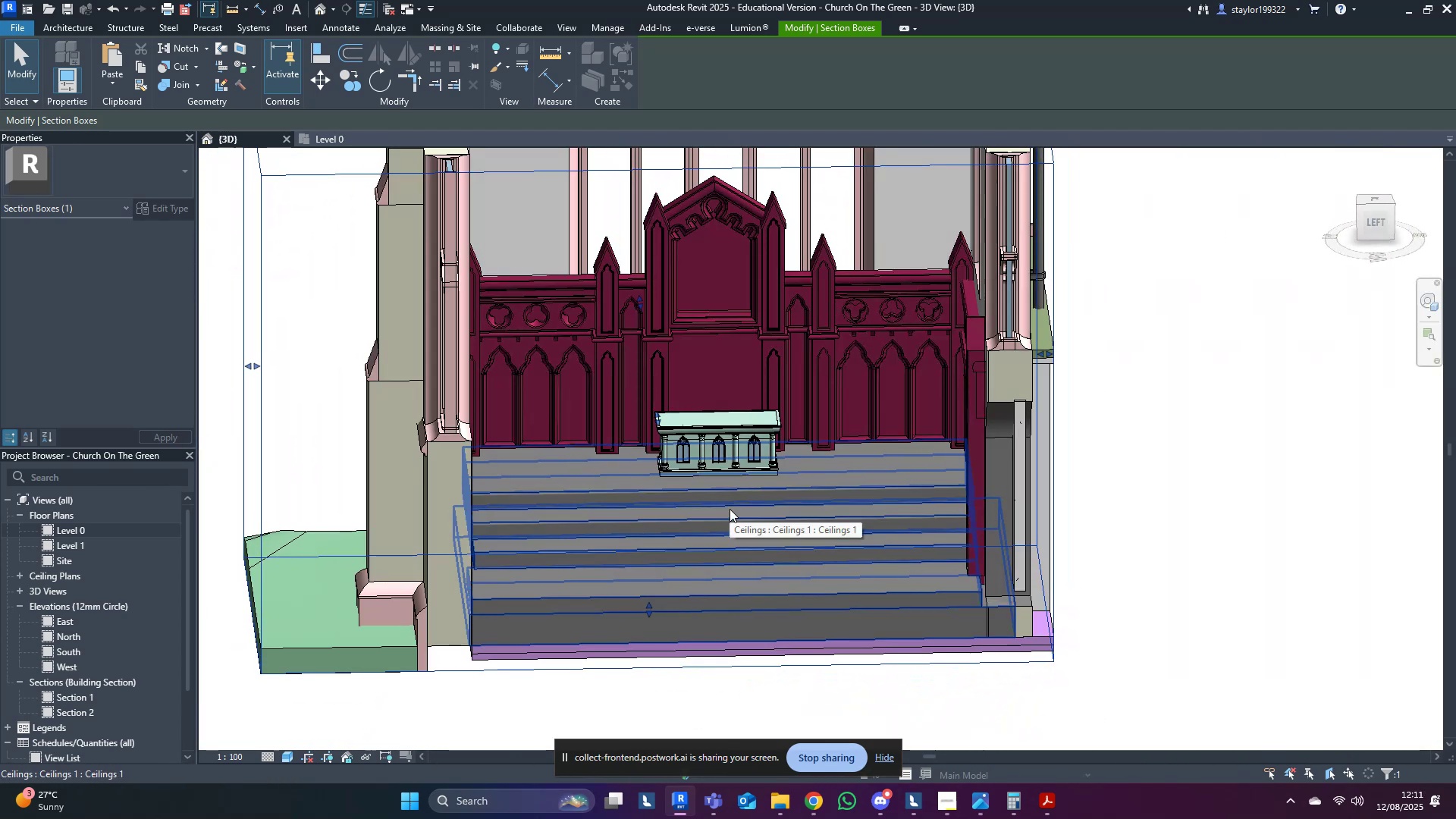 
mouse_move([756, 499])
 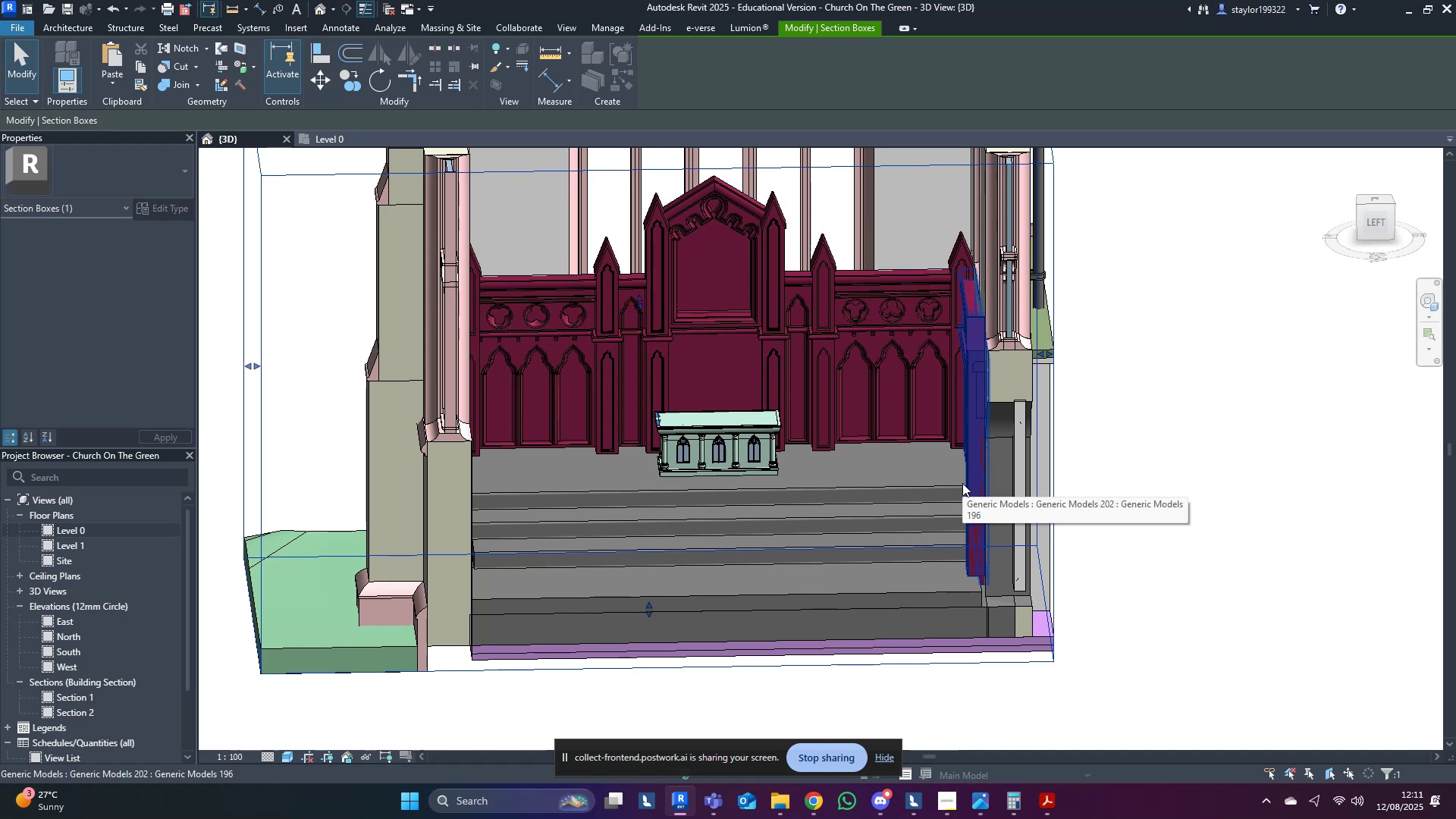 
wait(10.09)
 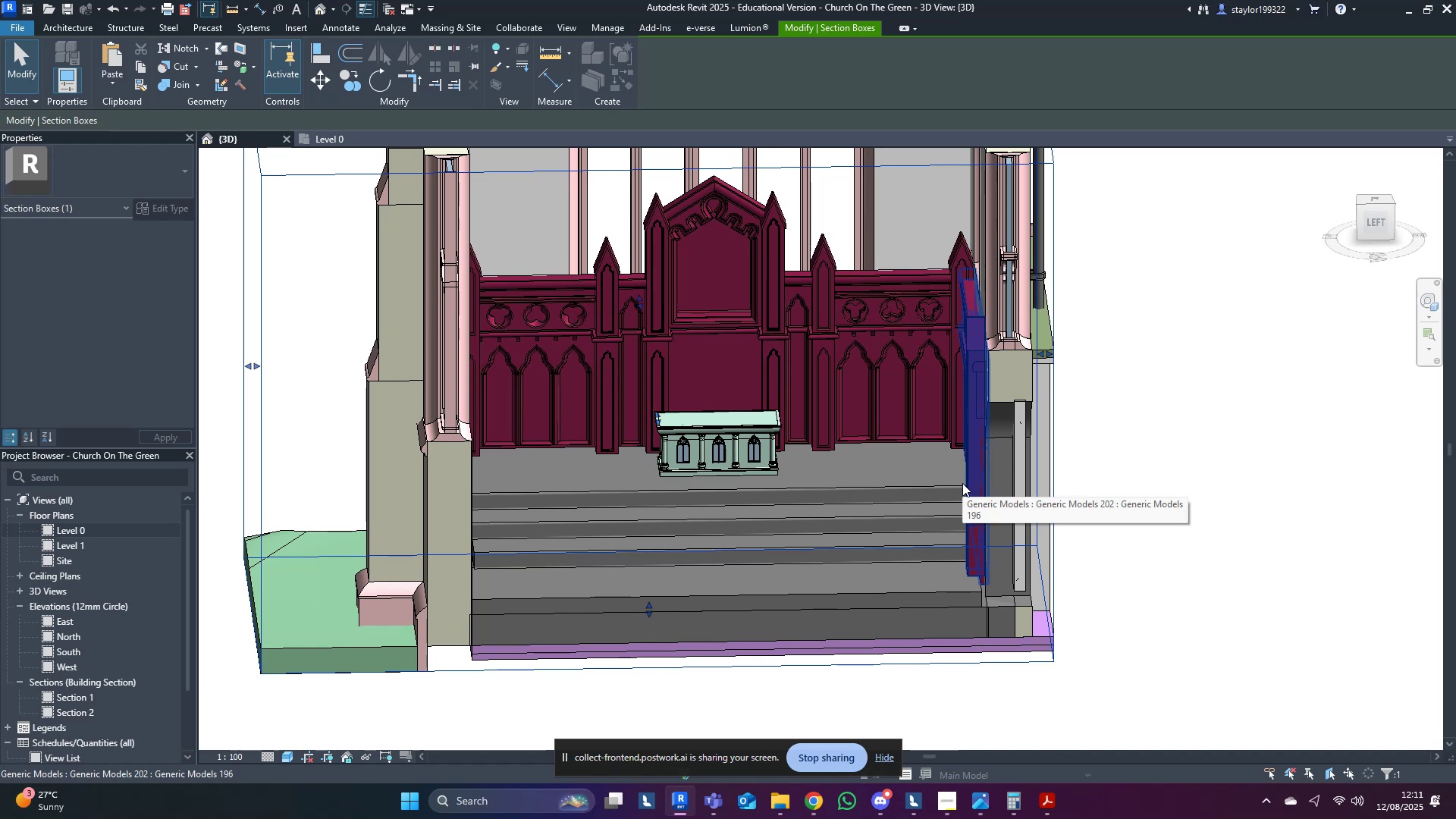 
hold_key(key=ShiftLeft, duration=0.34)
 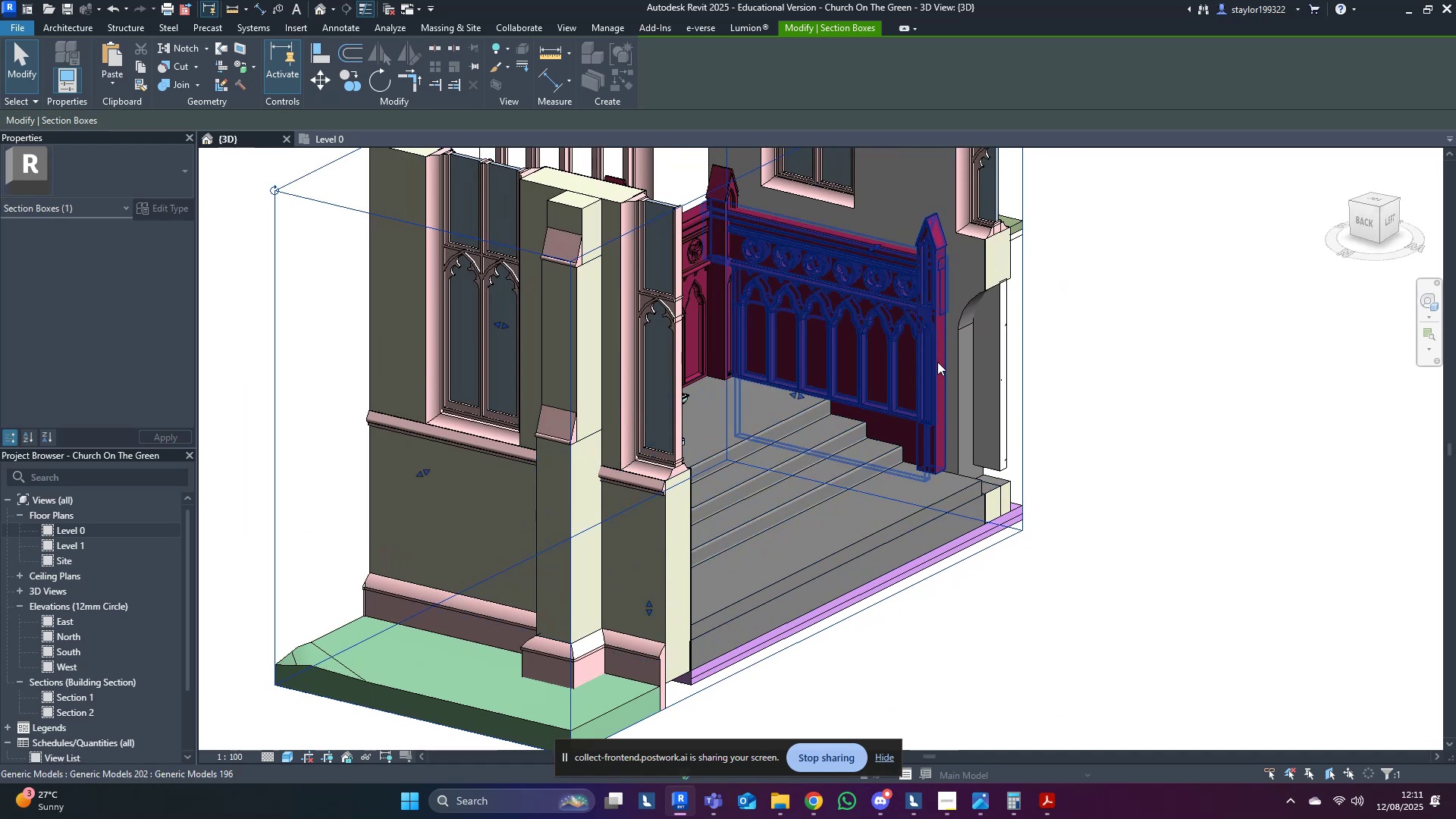 
hold_key(key=ShiftLeft, duration=1.38)
 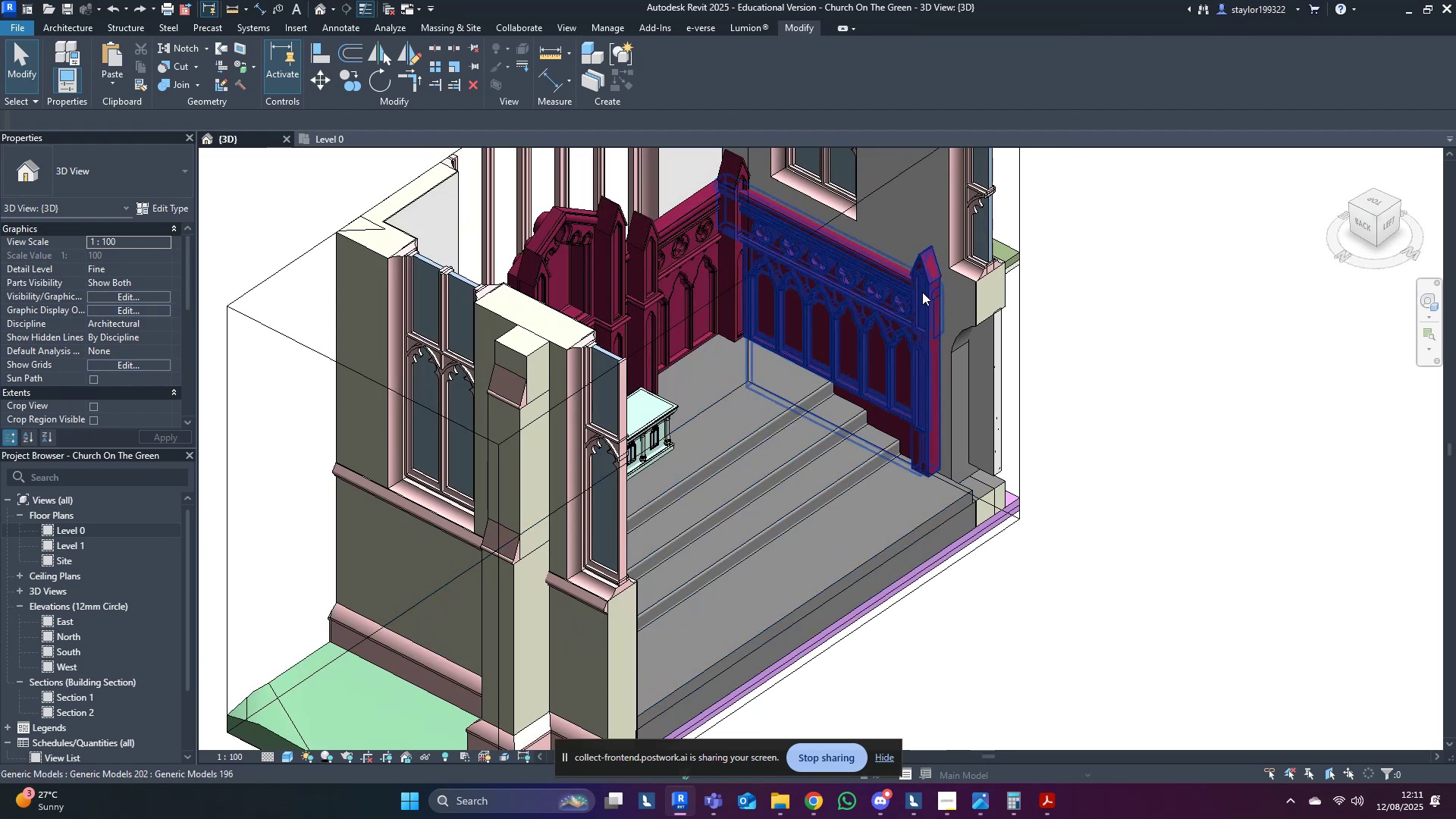 
key(Control+ControlLeft)
 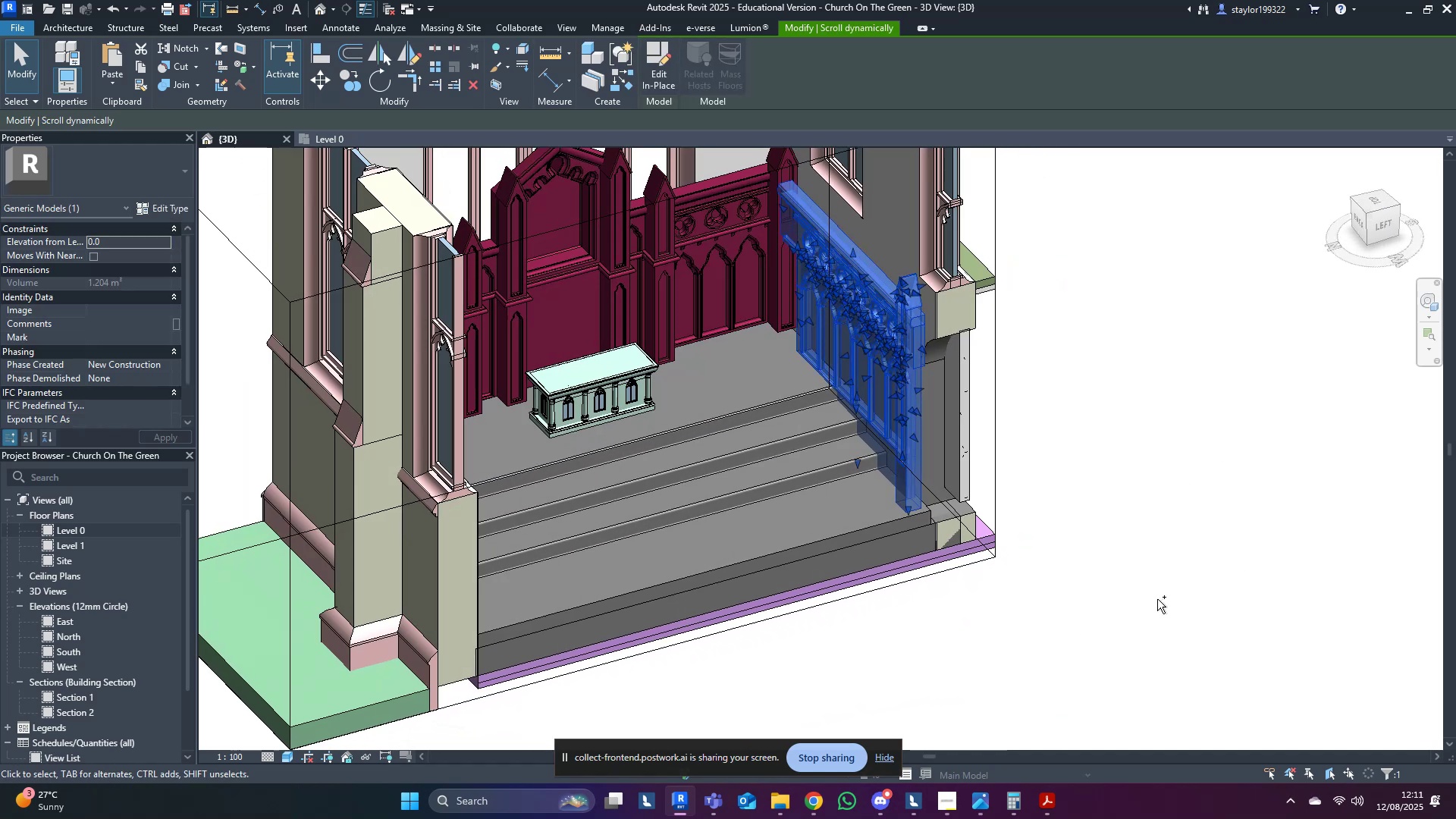 
key(Control+Z)
 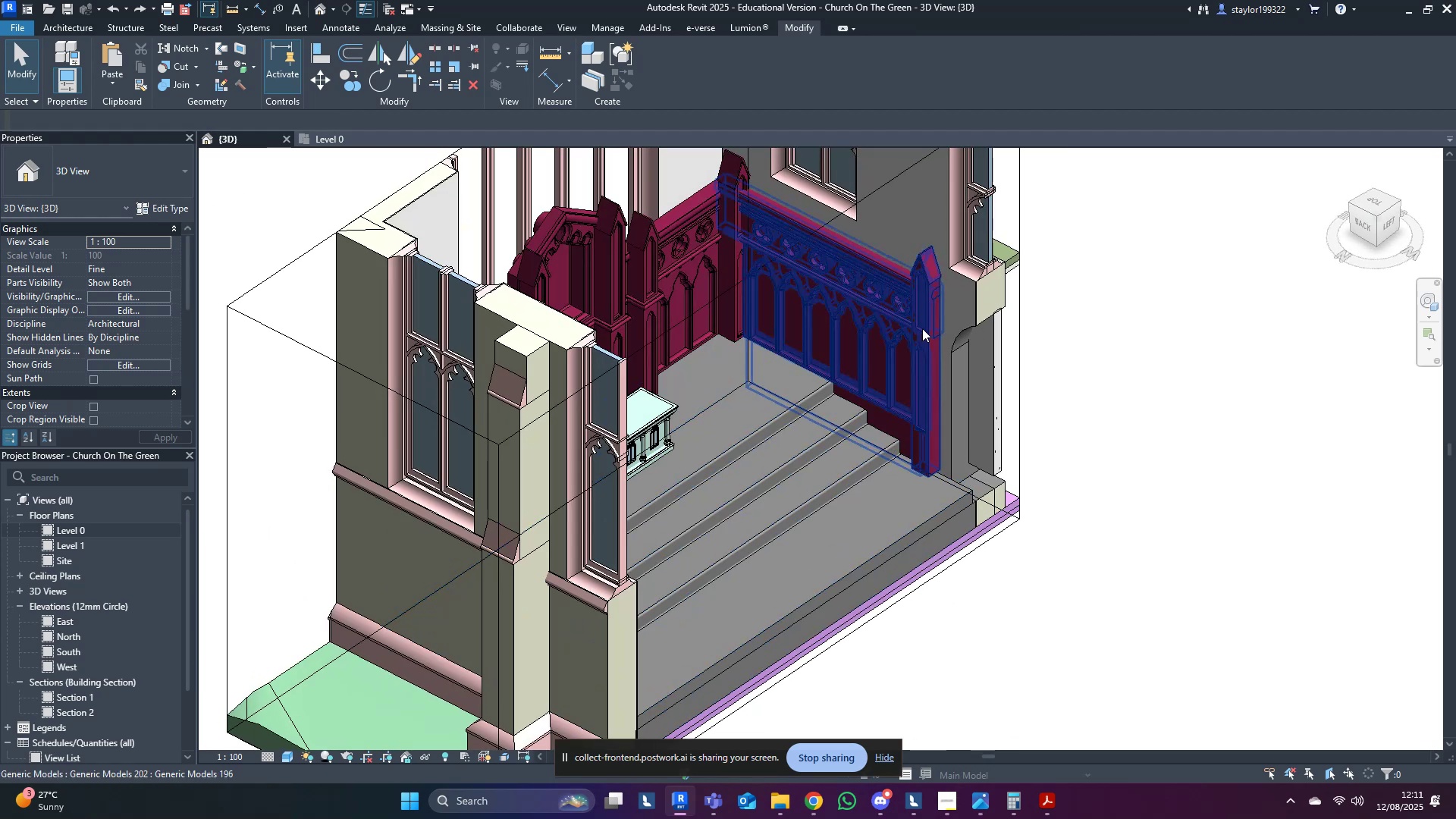 
left_click([922, 292])
 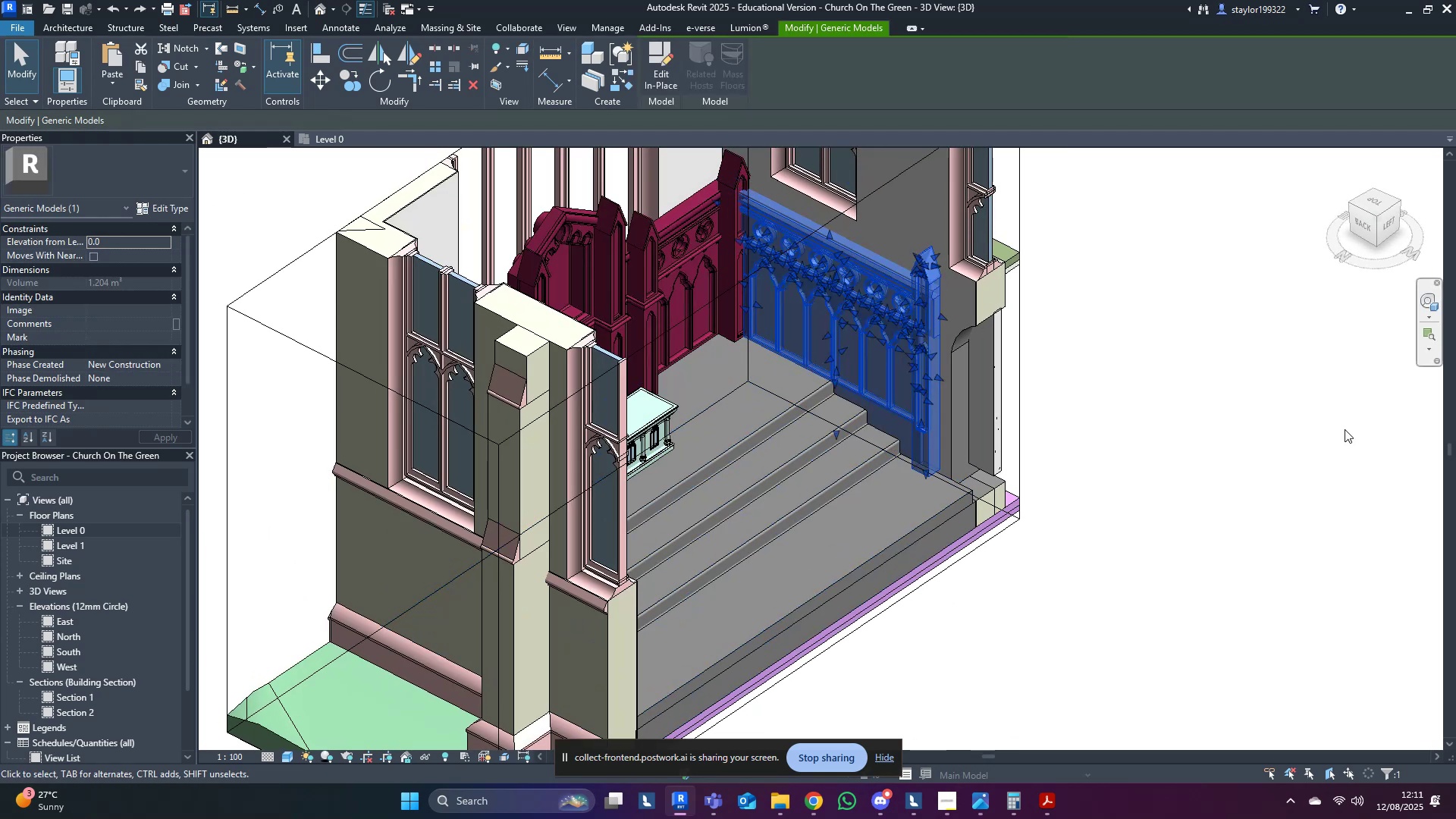 
hold_key(key=ShiftLeft, duration=0.39)
 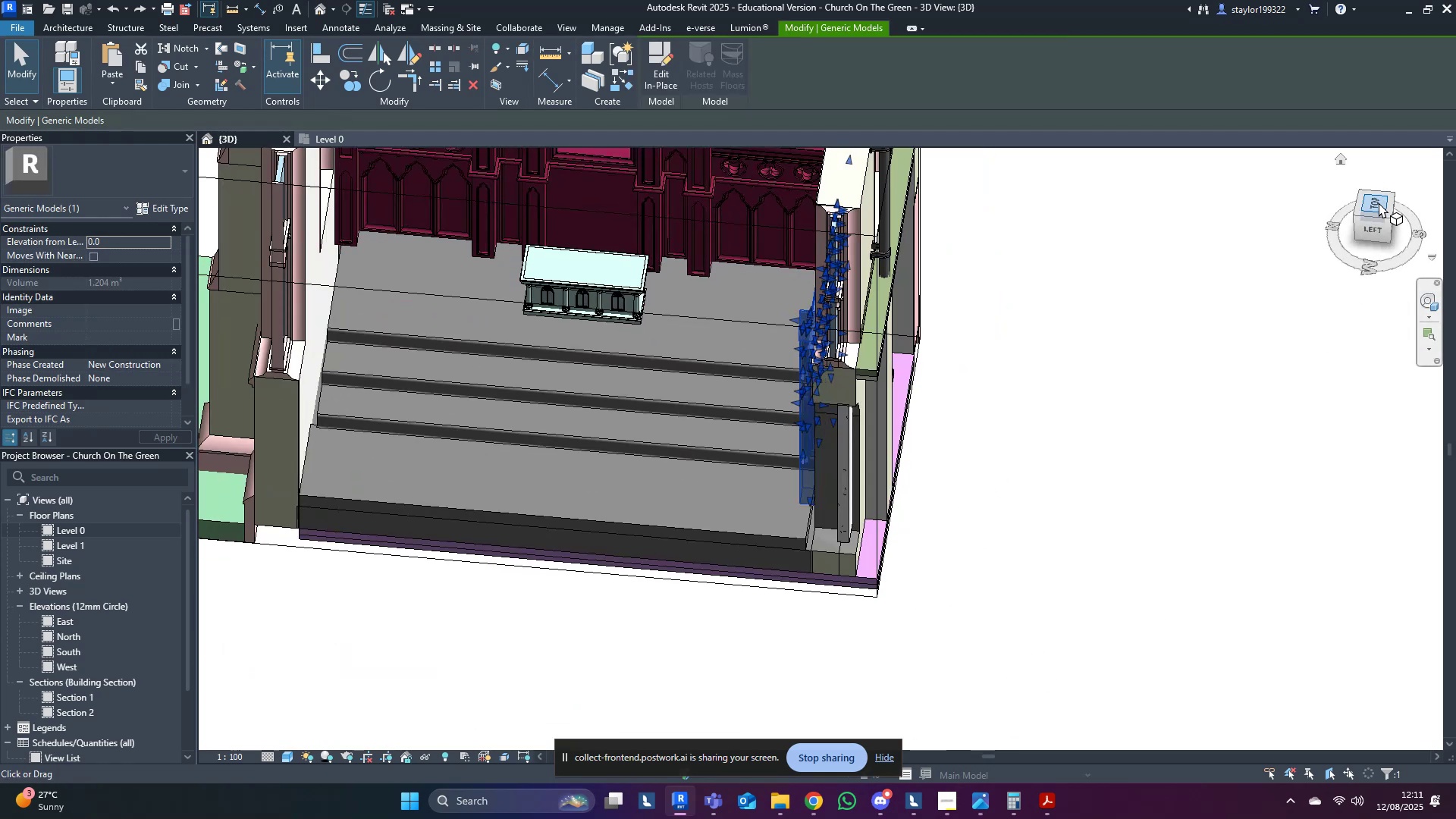 
left_click([1379, 202])
 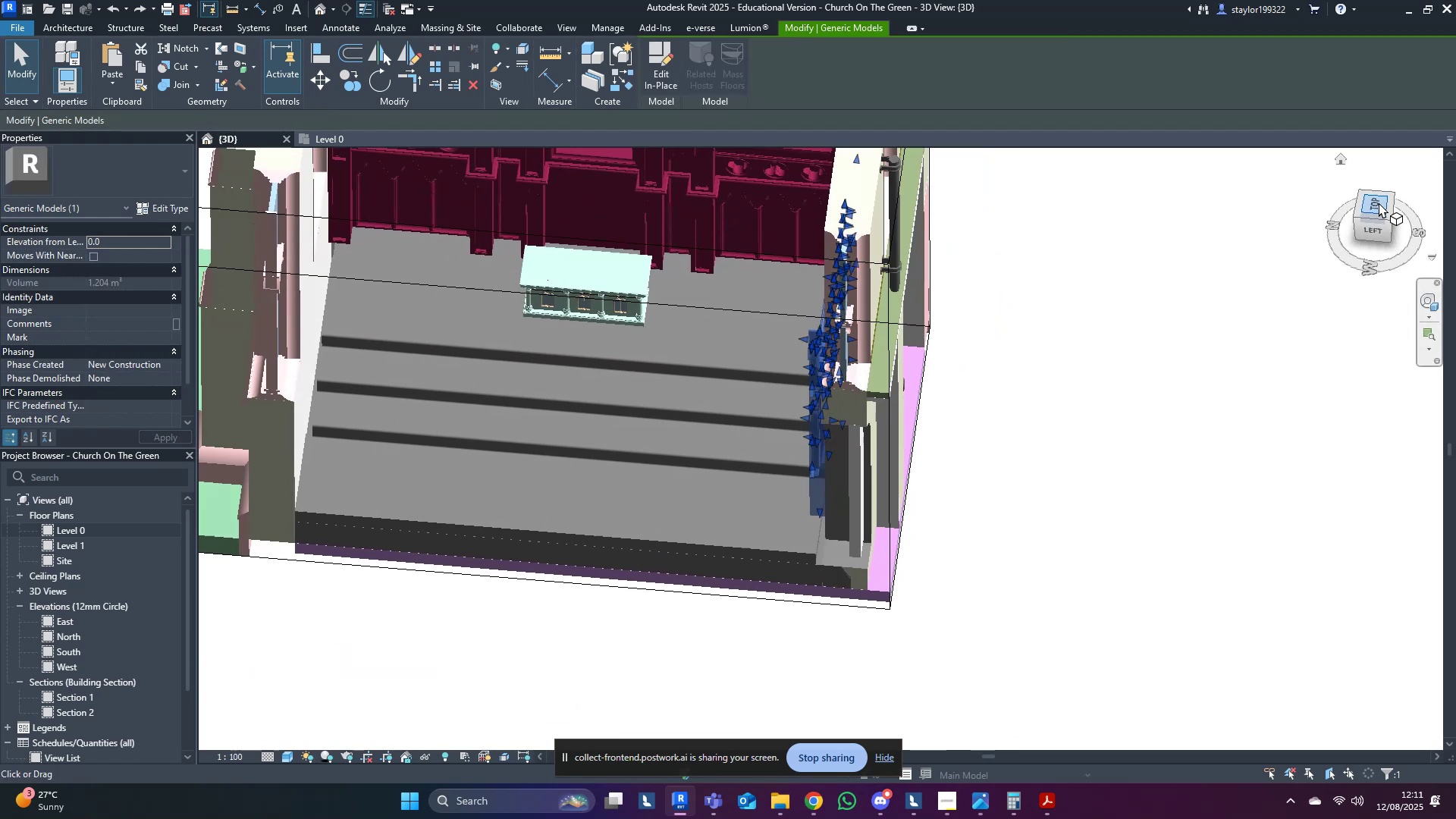 
left_click([1379, 202])
 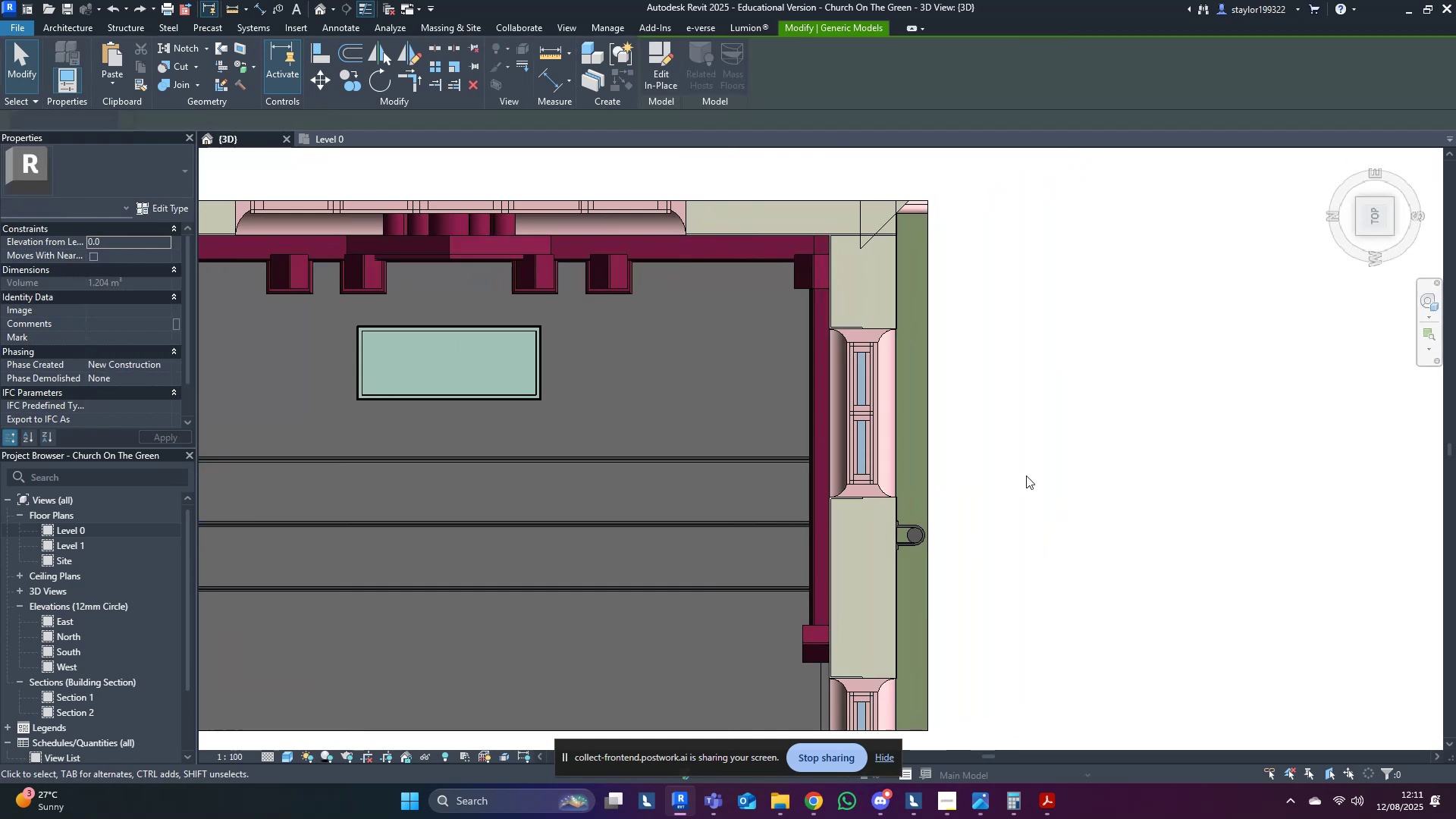 
left_click([1042, 469])
 